 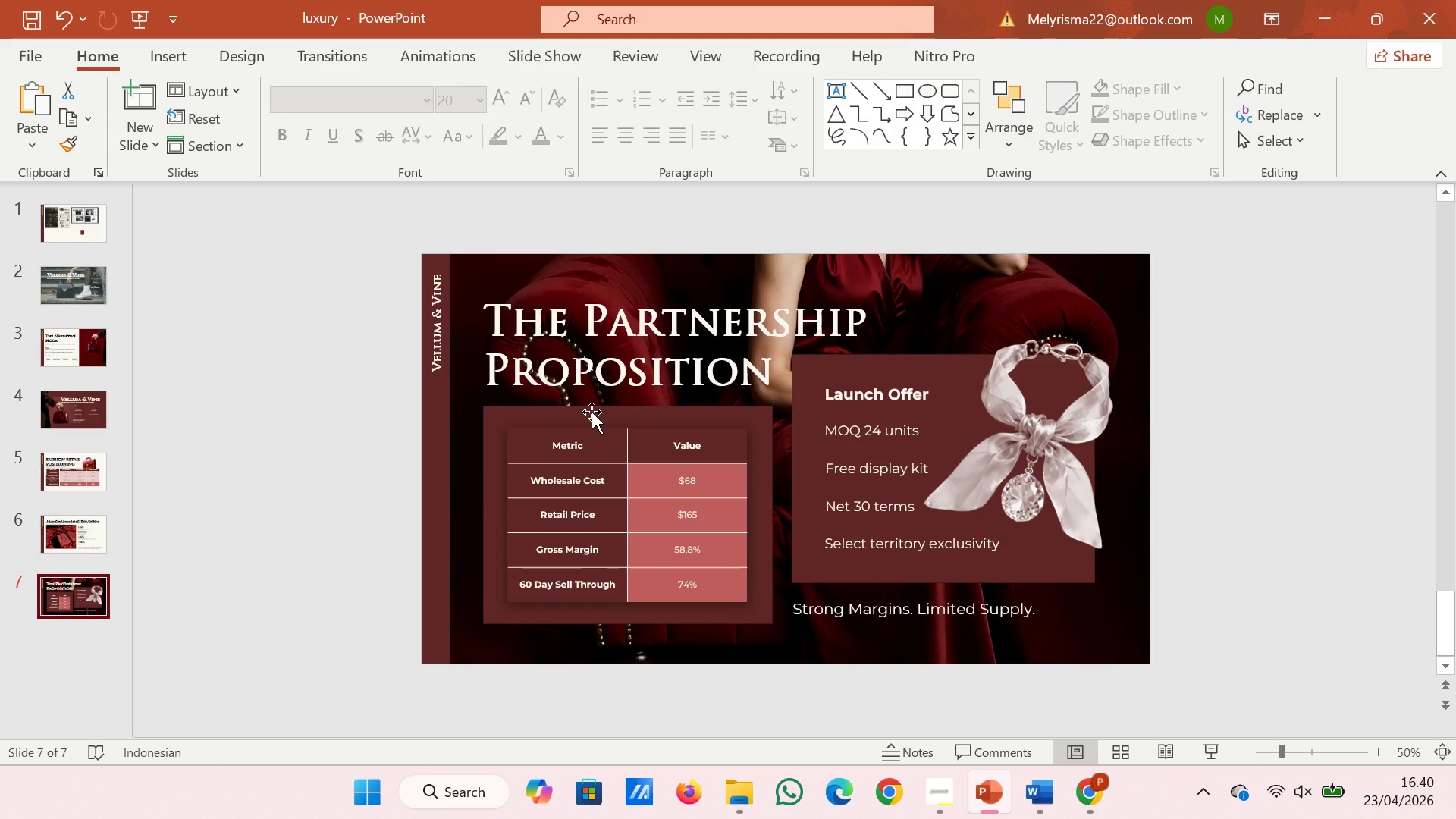 
left_click([695, 64])
 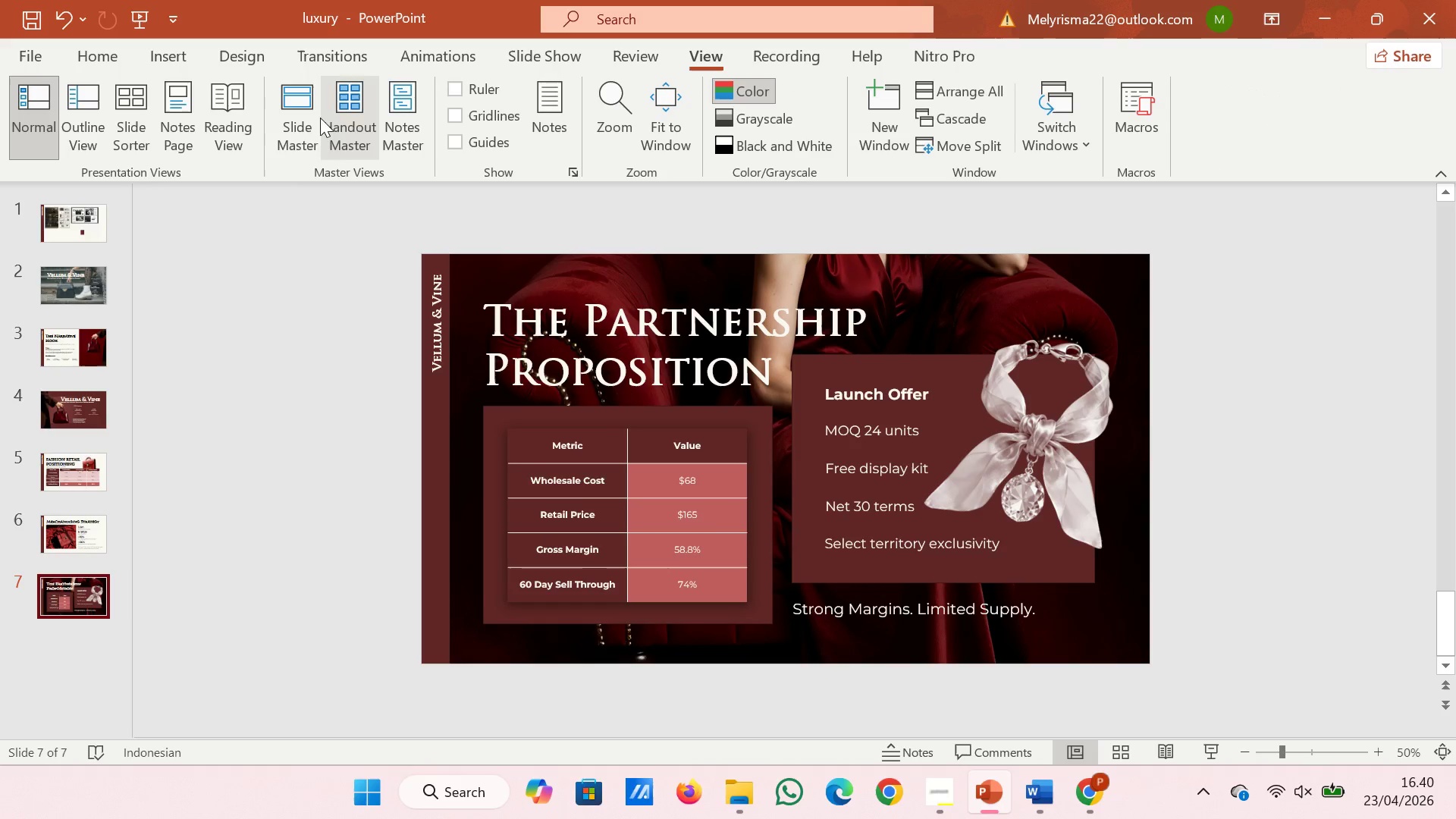 
left_click([311, 118])
 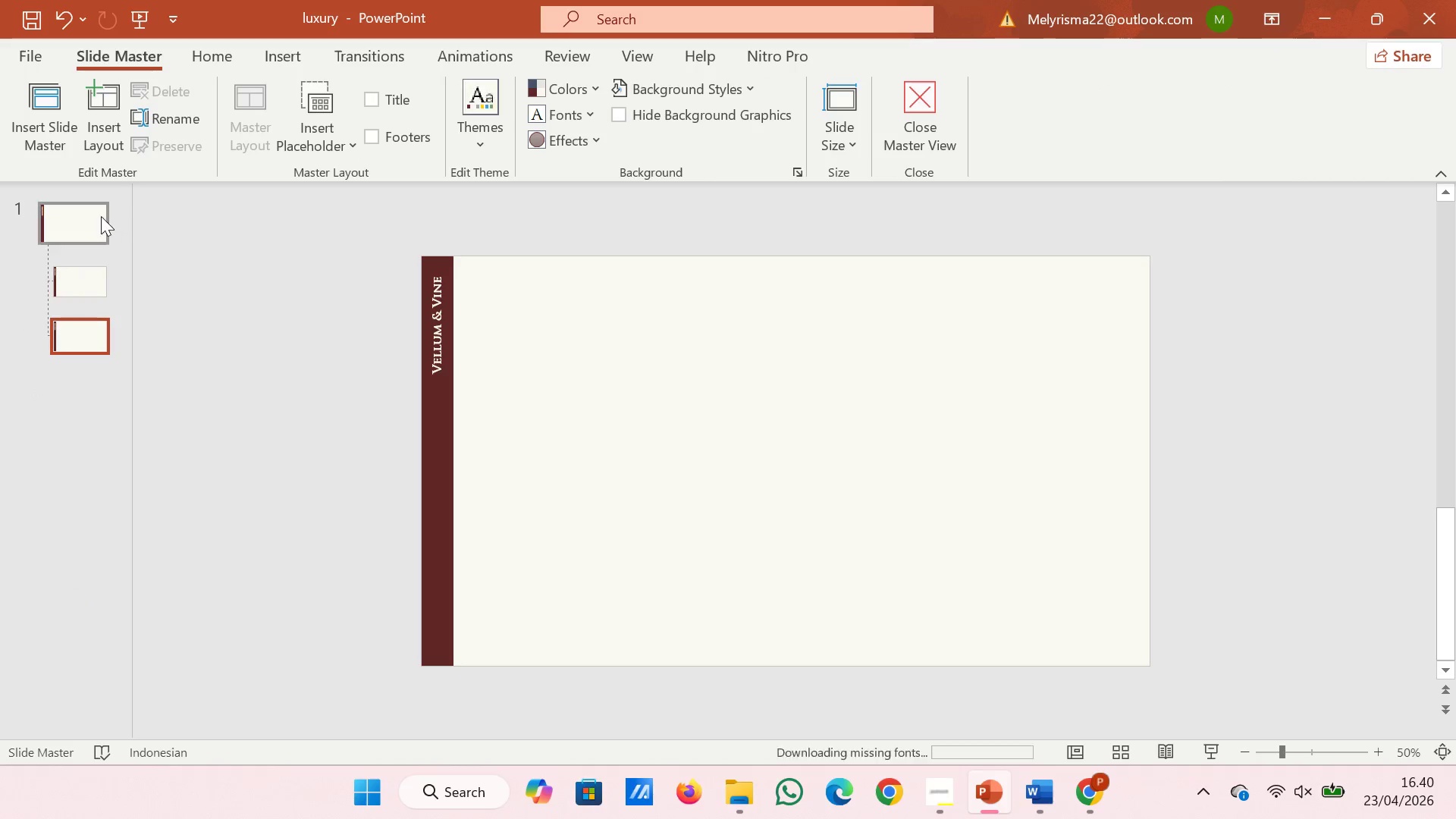 
left_click([87, 216])
 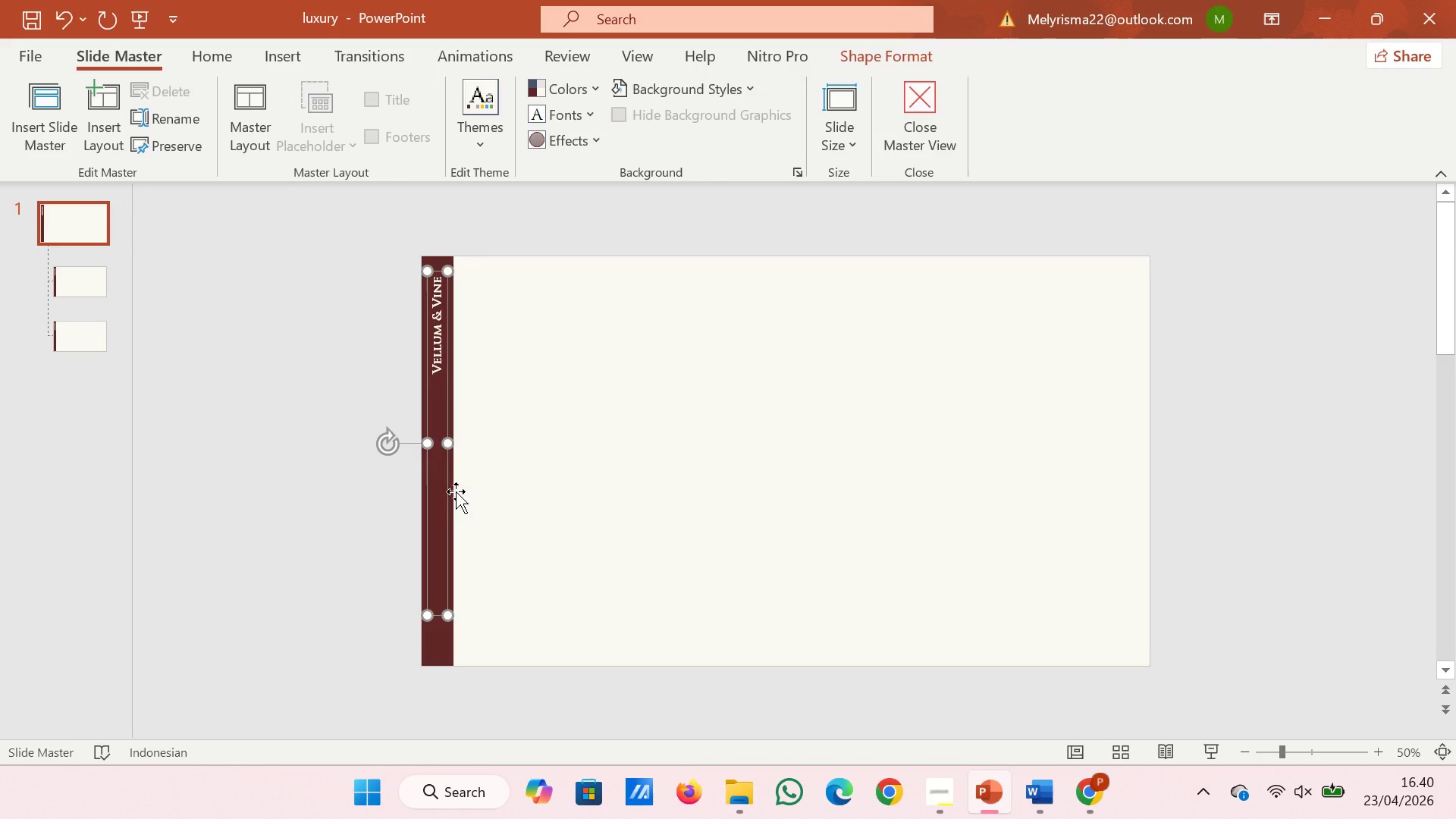 
left_click([437, 651])
 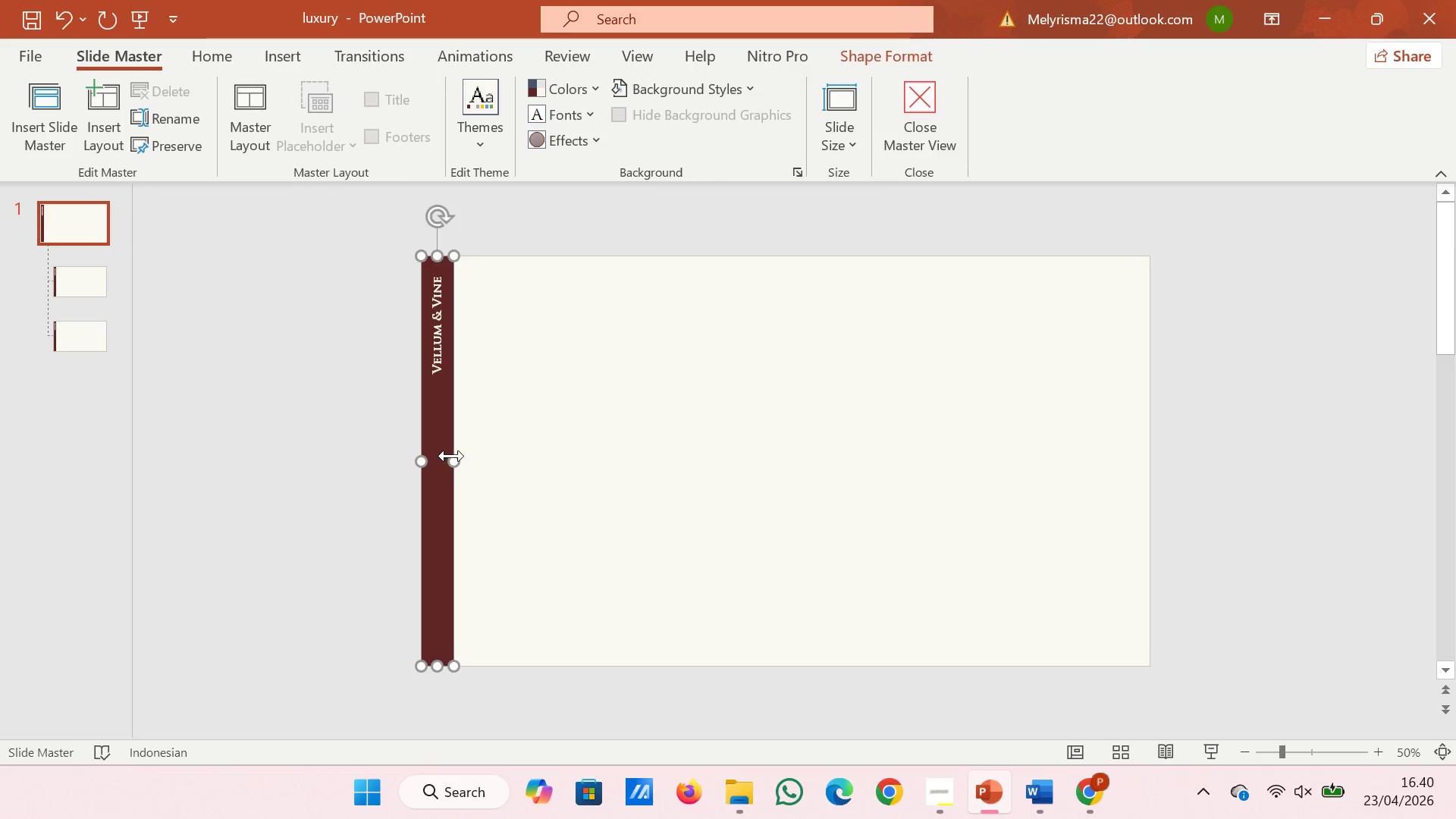 
left_click_drag(start_coordinate=[451, 456], to_coordinate=[460, 456])
 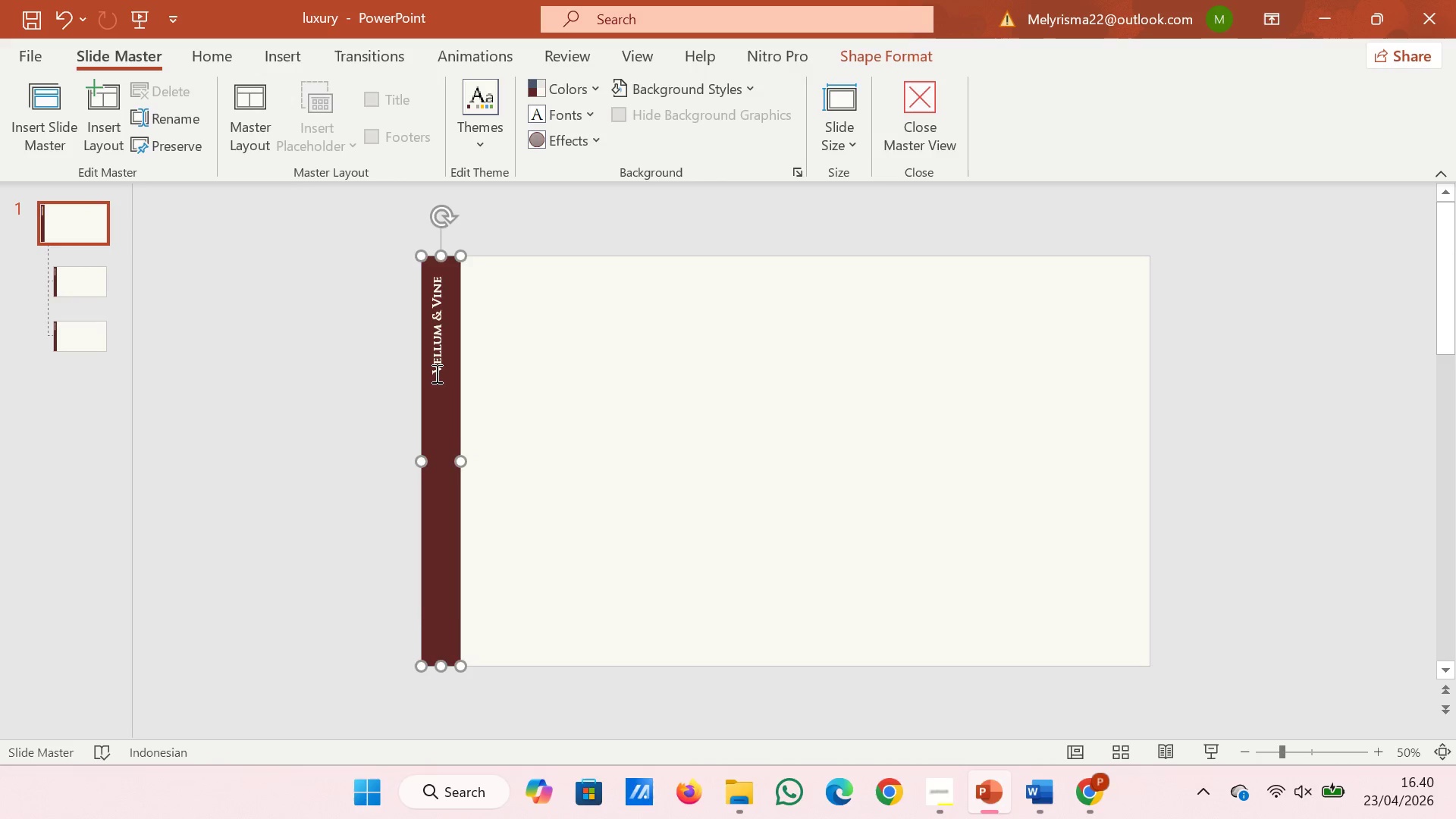 
left_click([435, 373])
 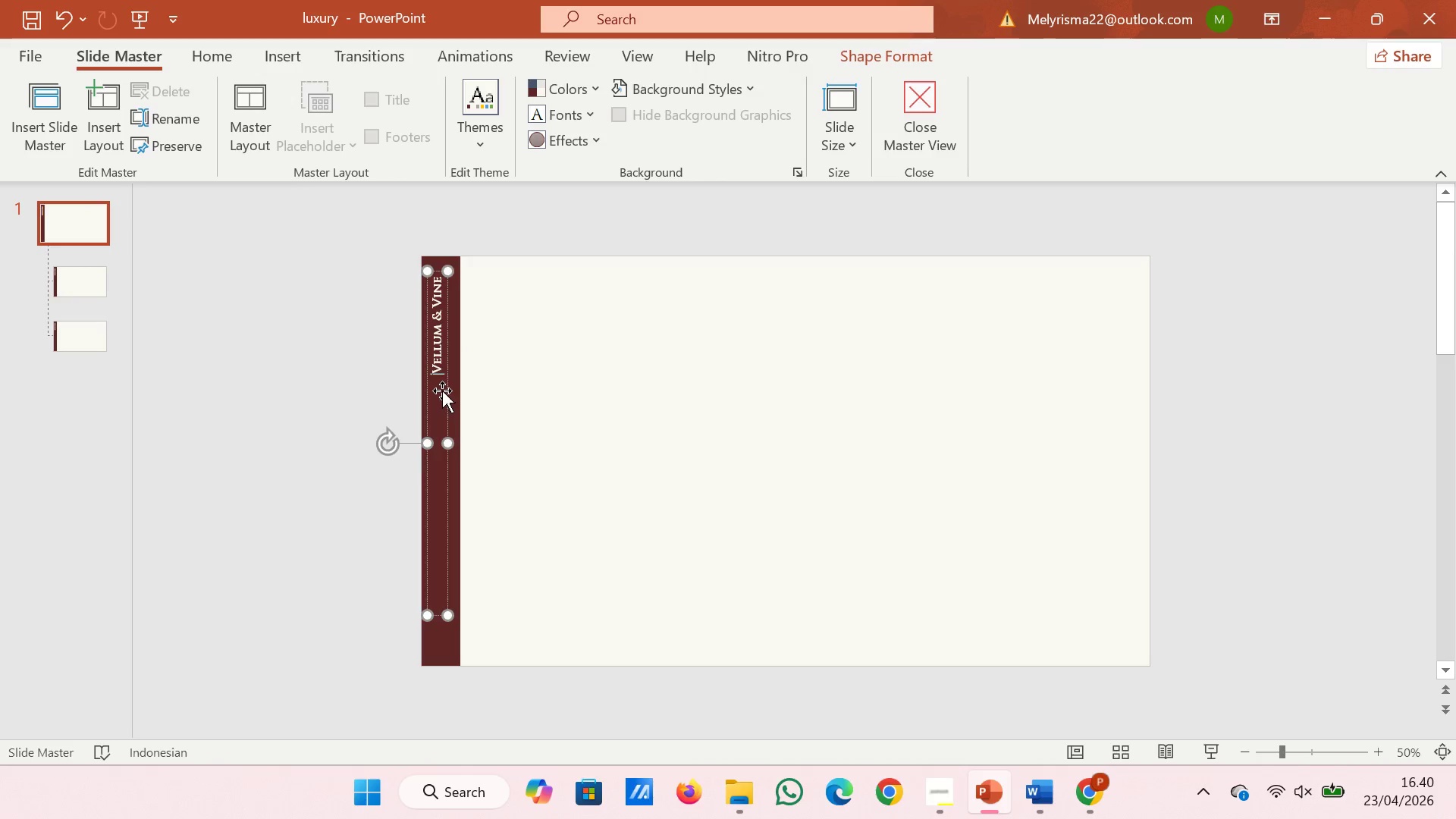 
left_click([442, 391])
 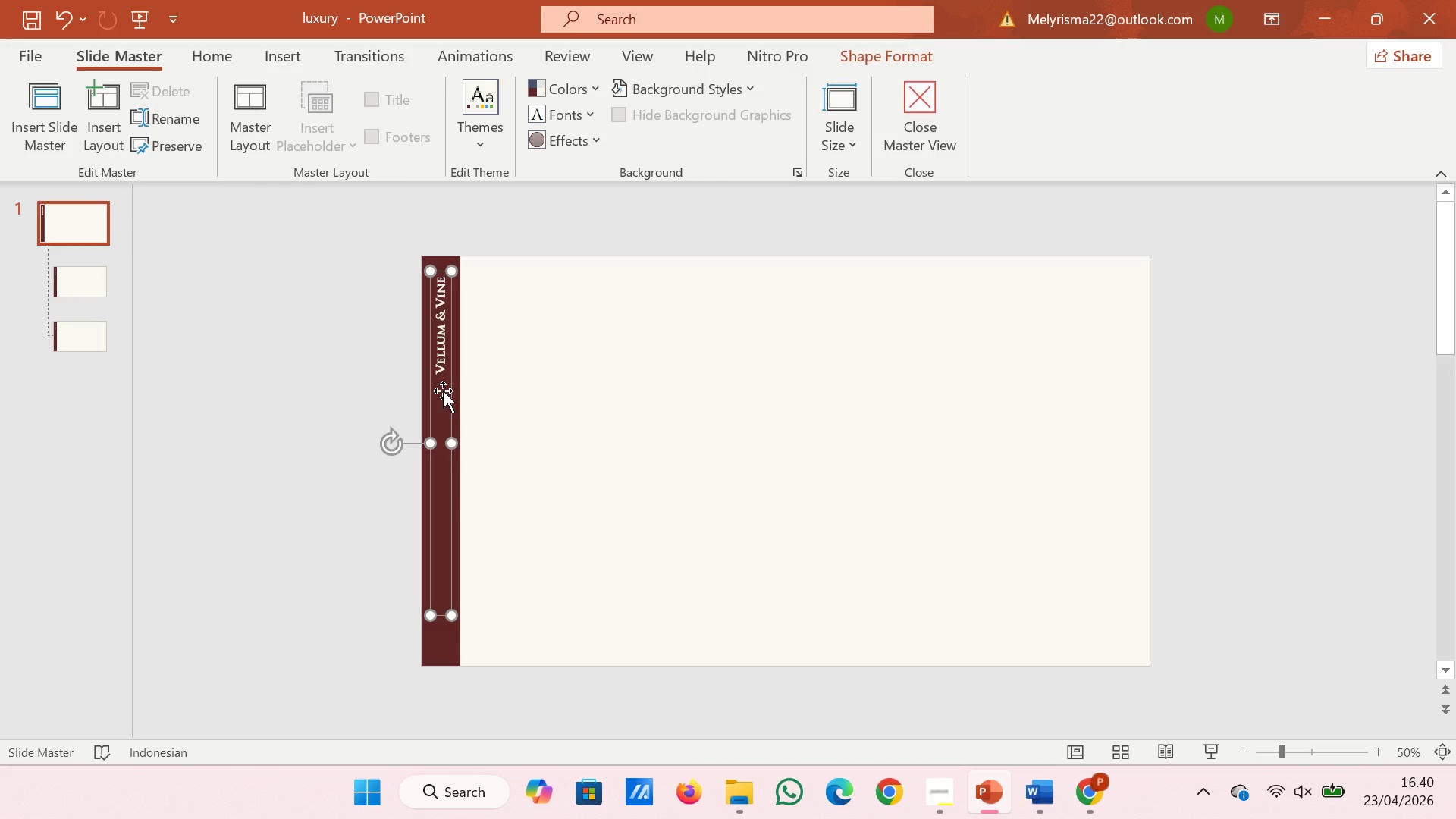 
left_click([552, 228])
 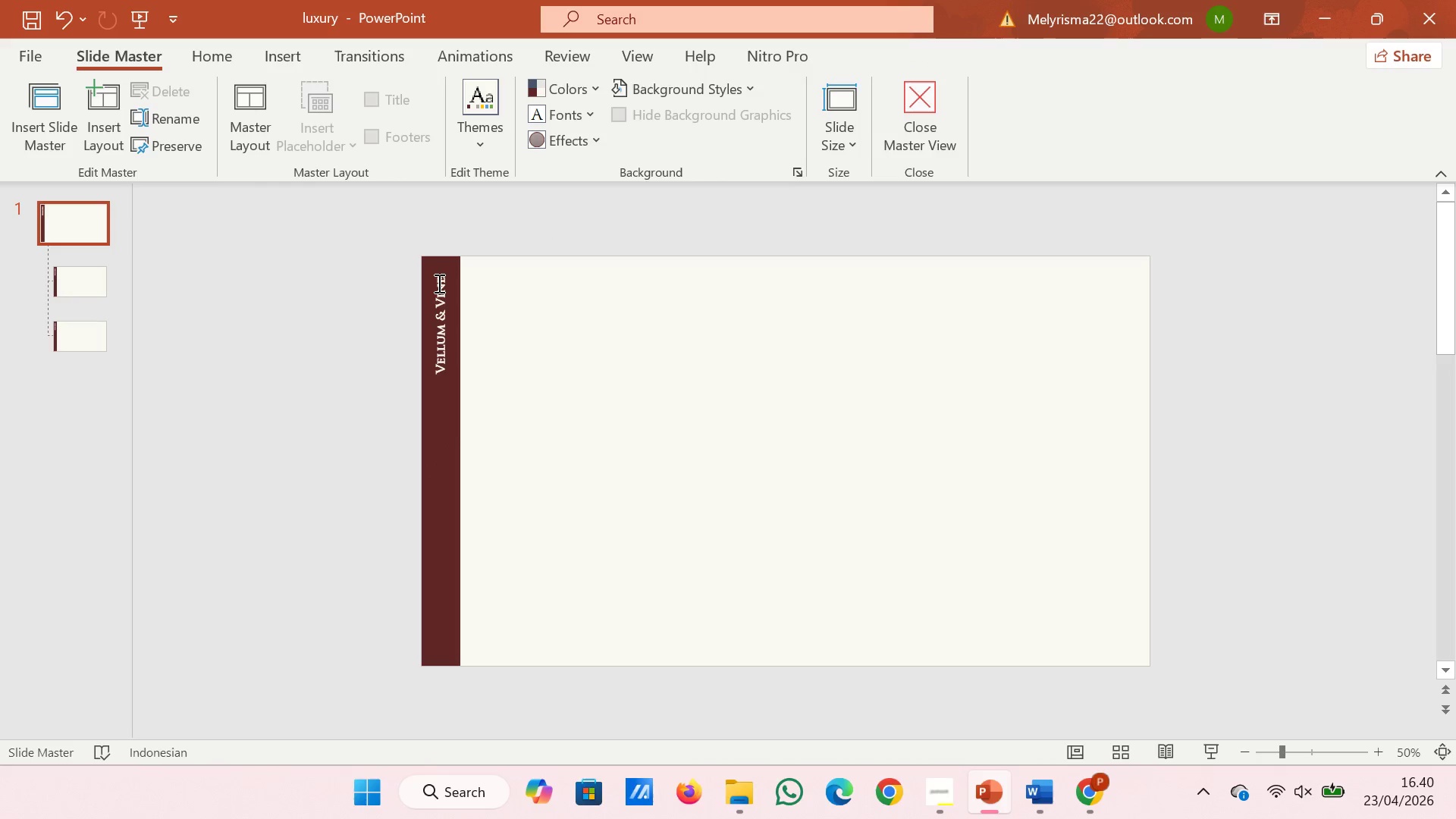 
left_click([438, 282])
 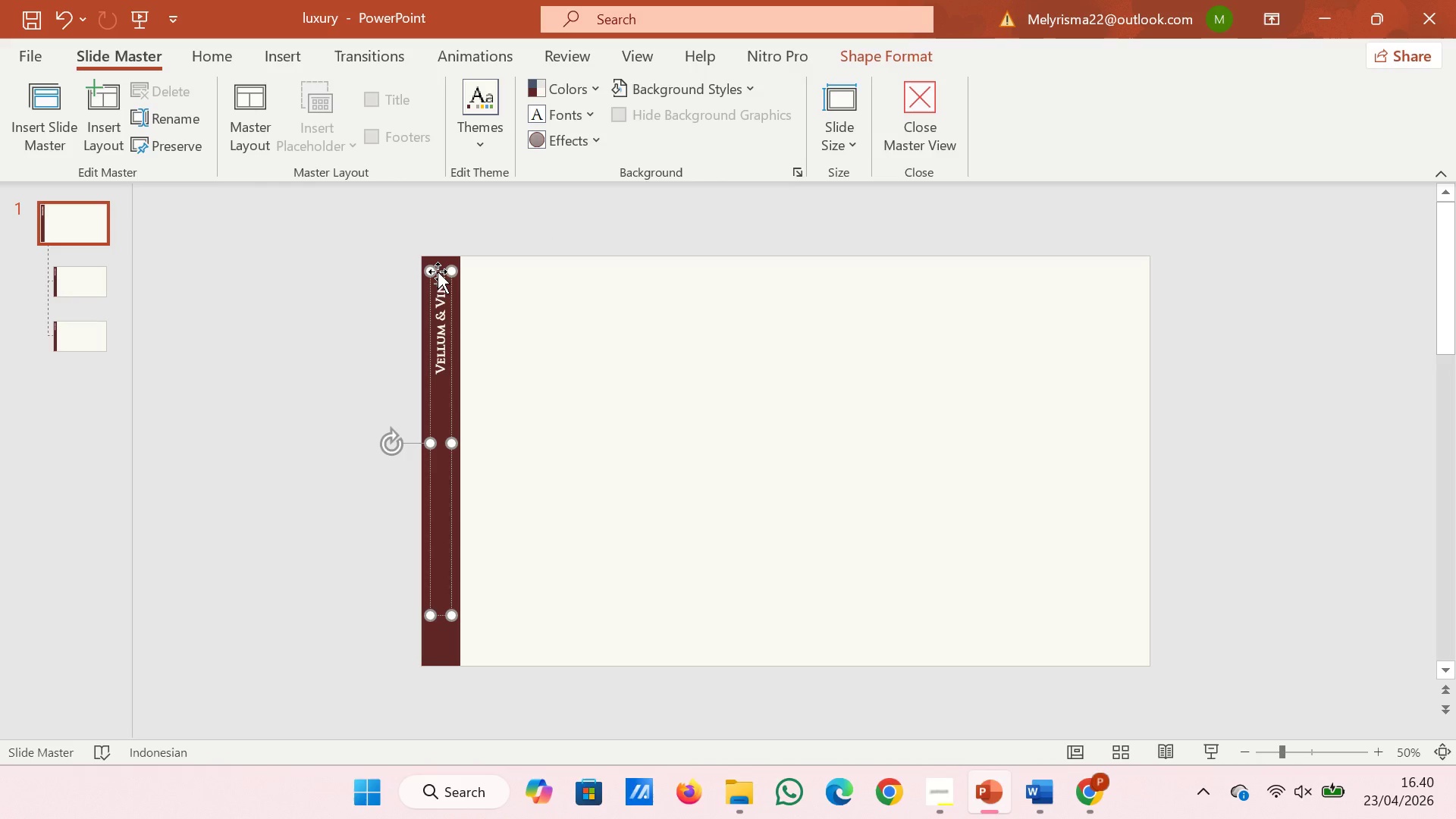 
left_click([438, 271])
 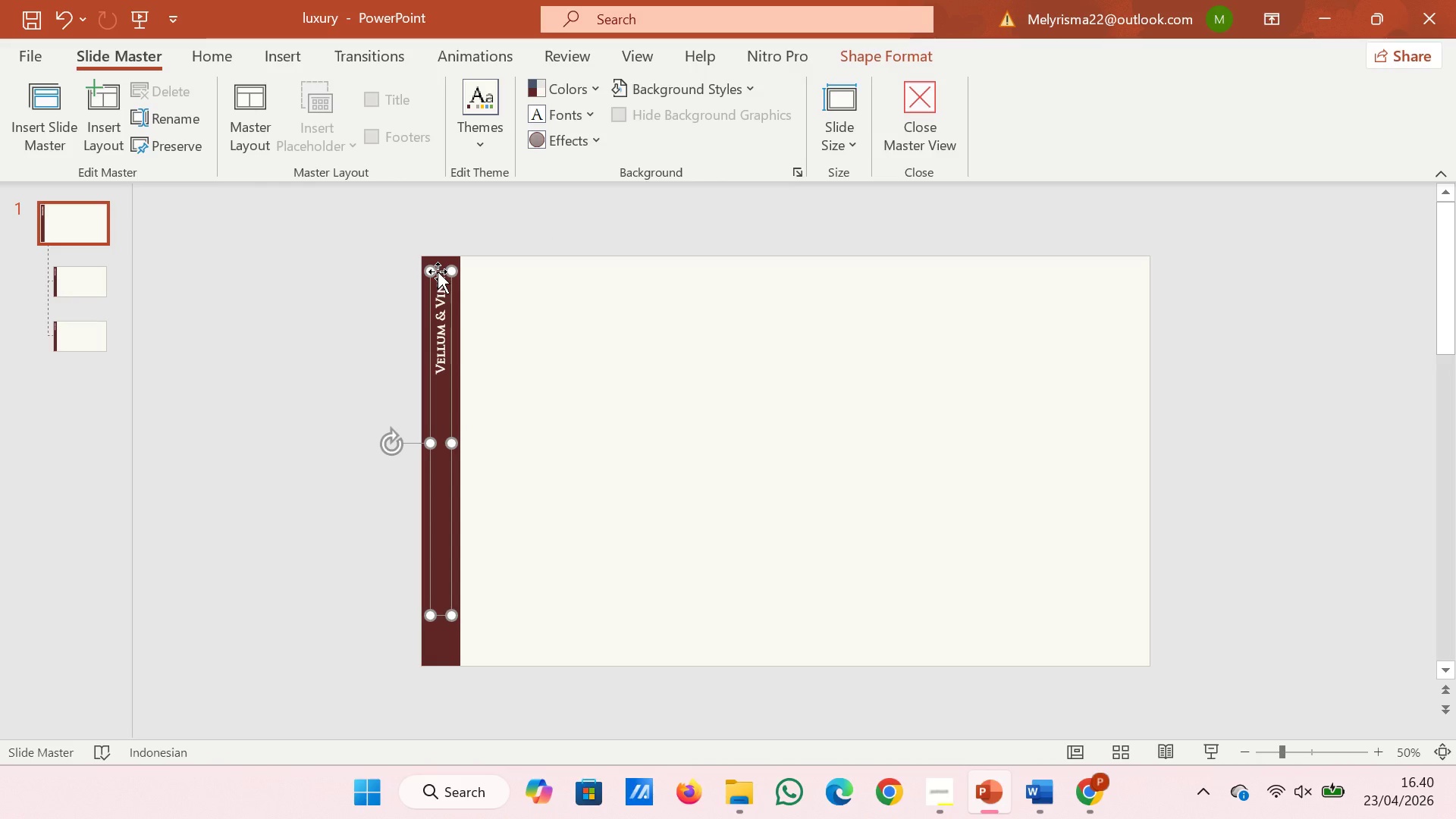 
left_click_drag(start_coordinate=[438, 271], to_coordinate=[438, 268])
 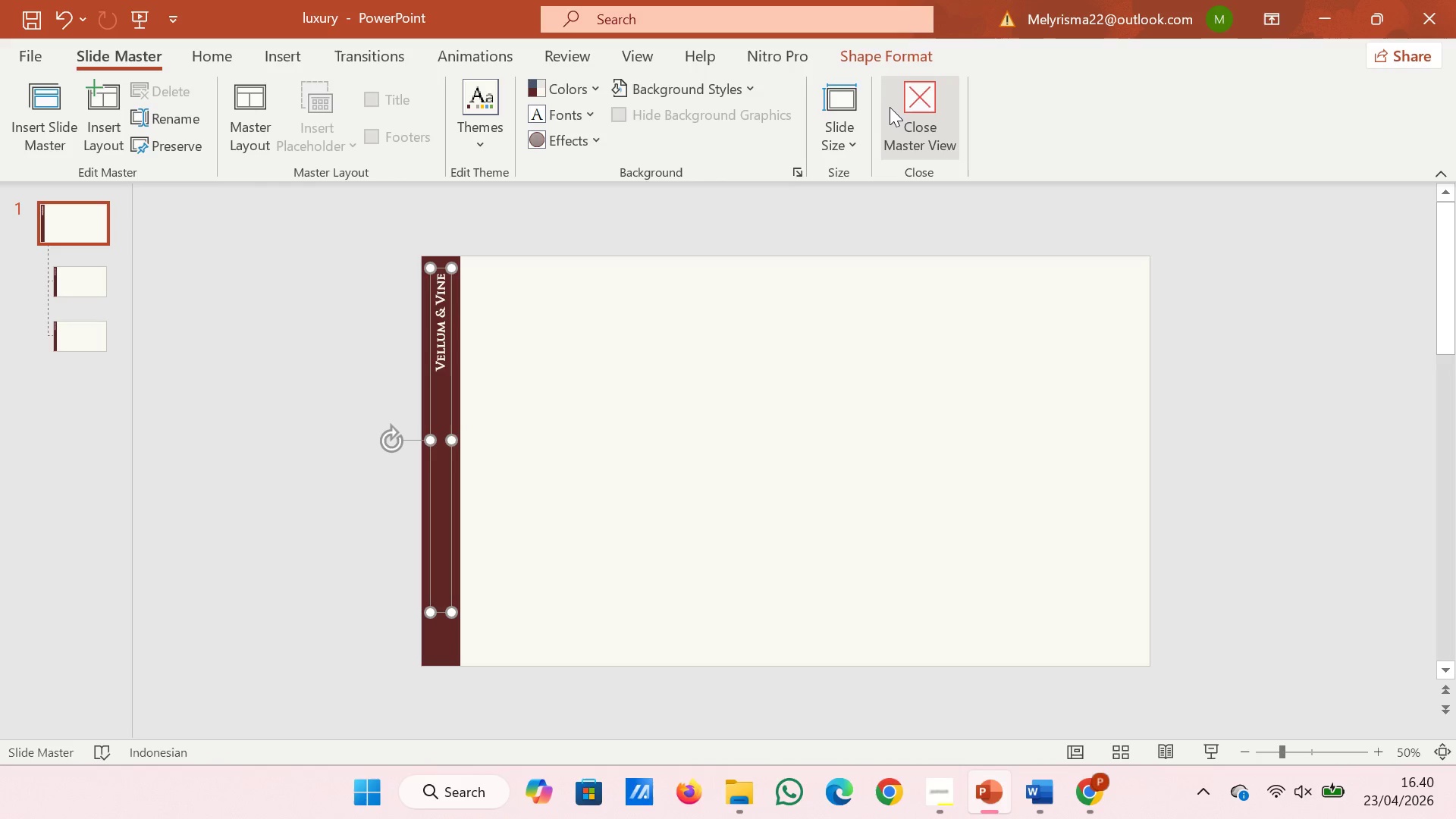 
left_click([896, 108])
 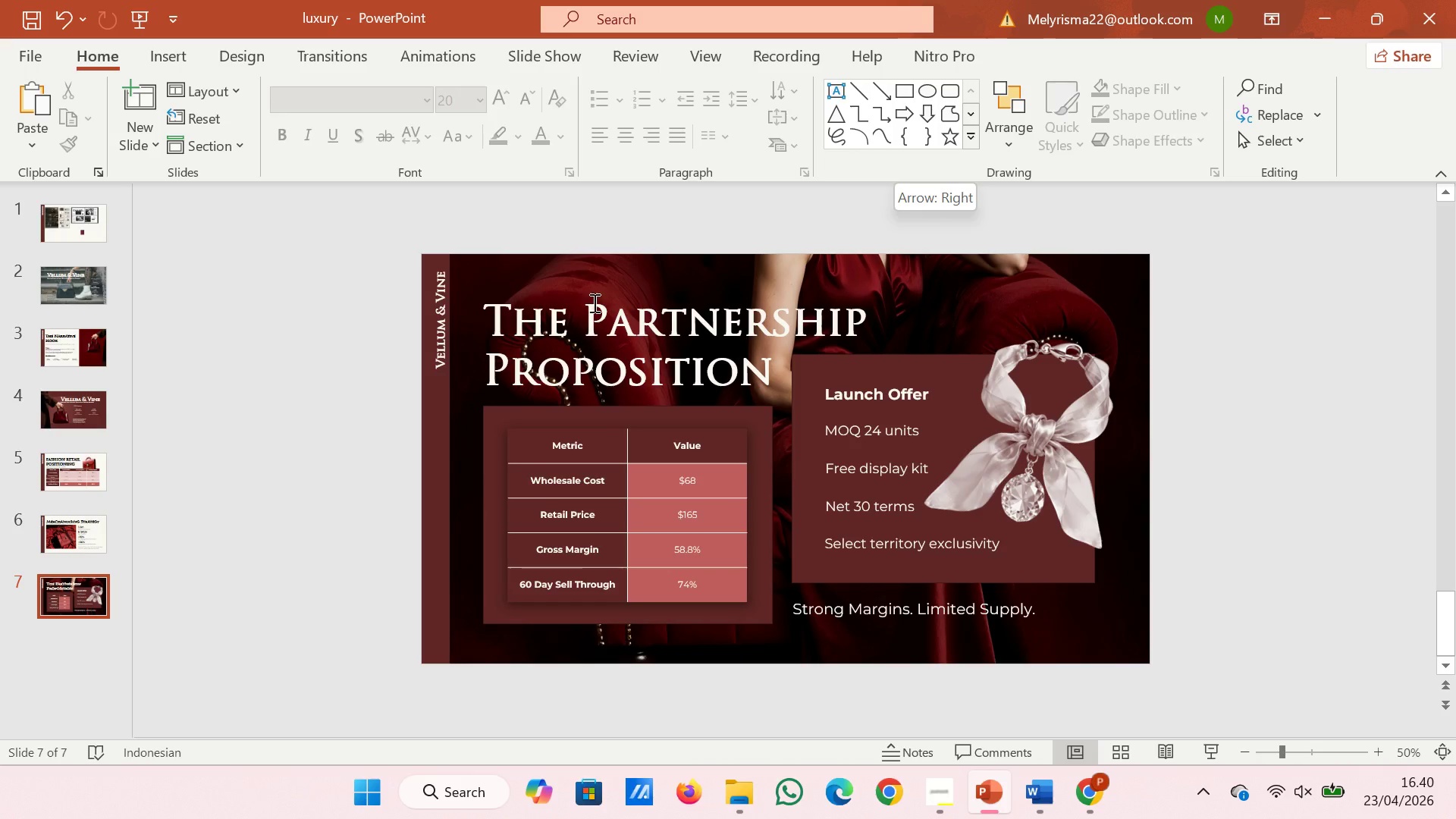 
left_click([442, 432])
 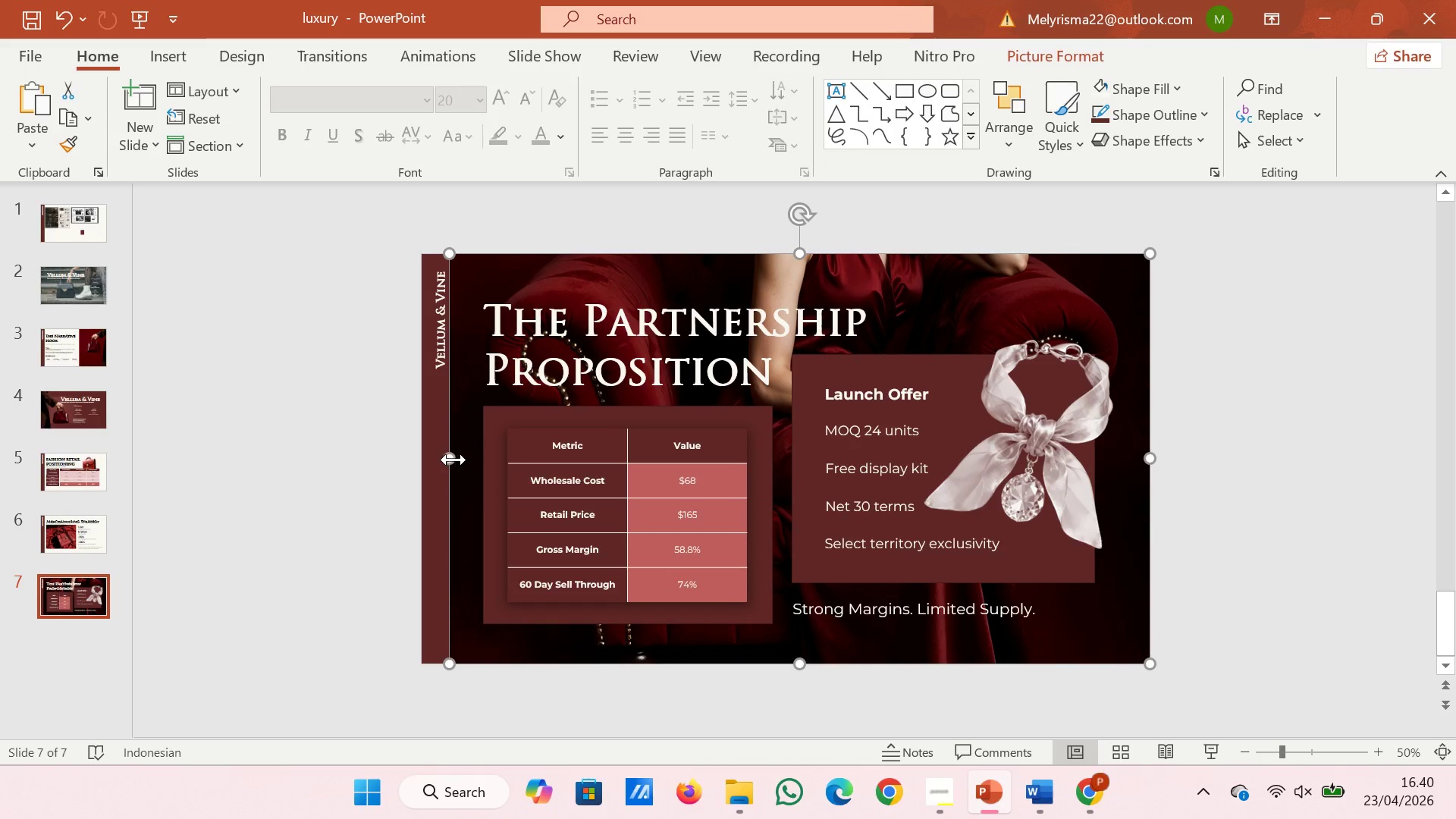 
left_click_drag(start_coordinate=[453, 460], to_coordinate=[460, 460])
 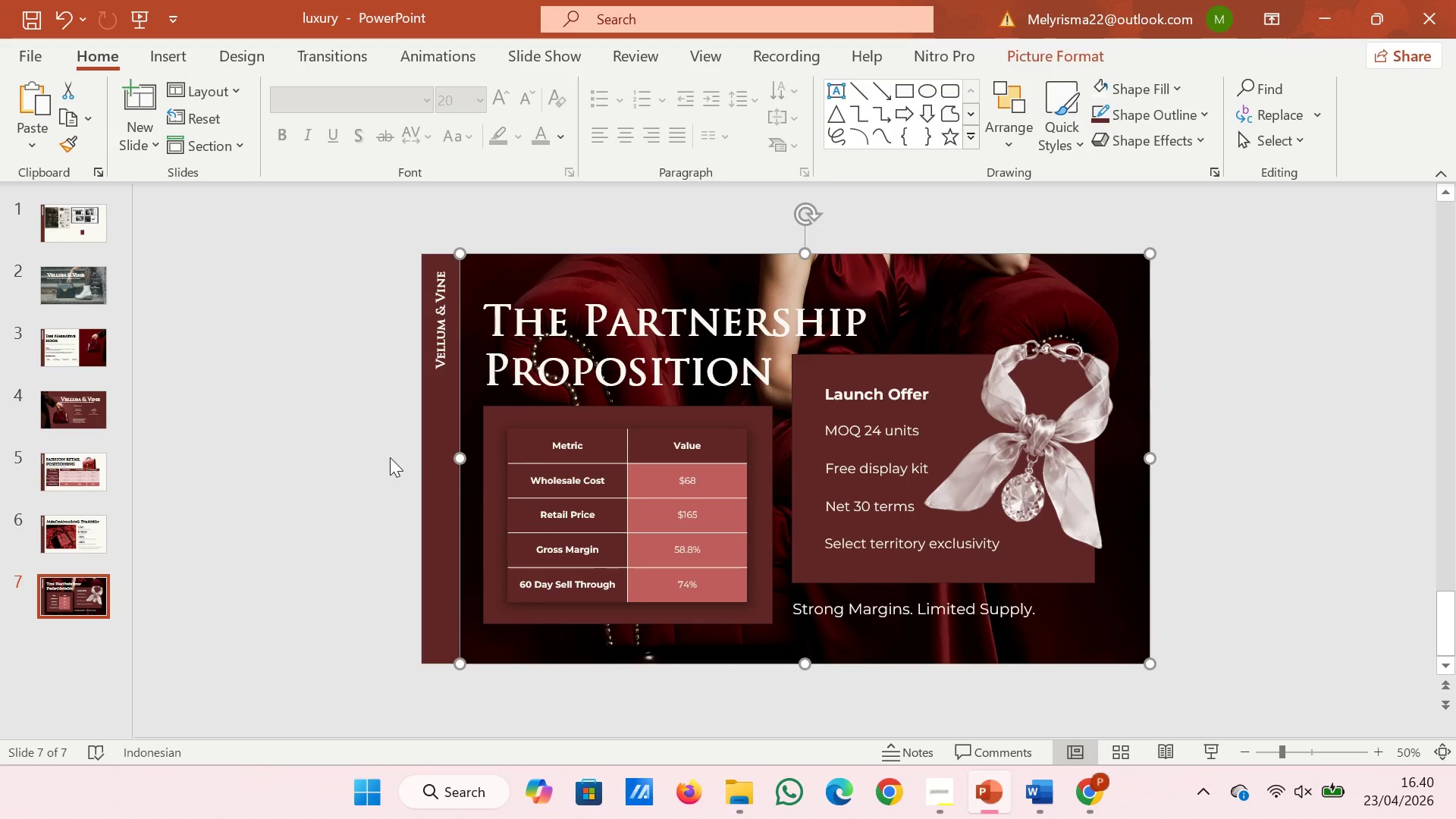 
left_click_drag(start_coordinate=[390, 457], to_coordinate=[395, 457])
 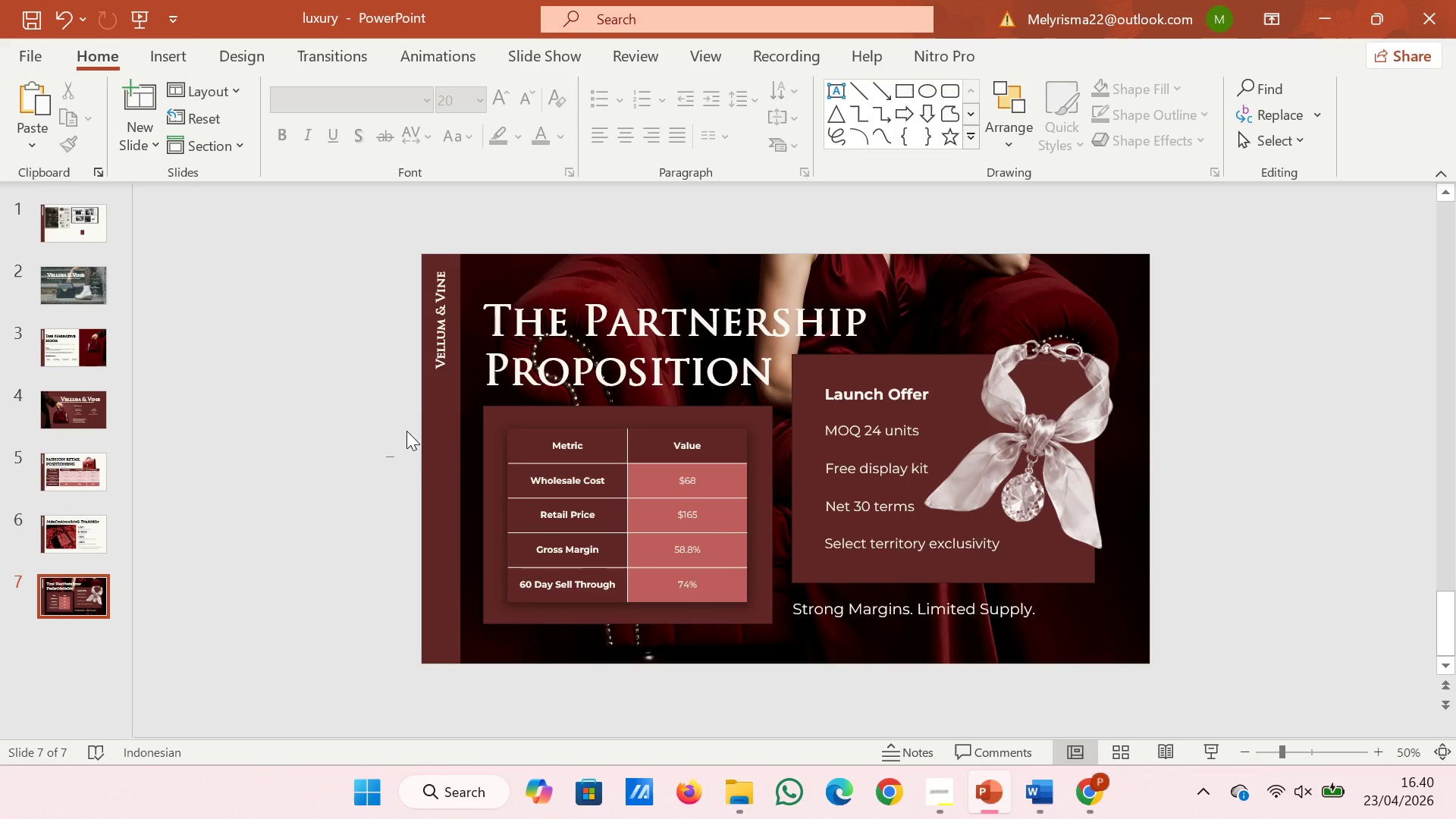 
wait(6.75)
 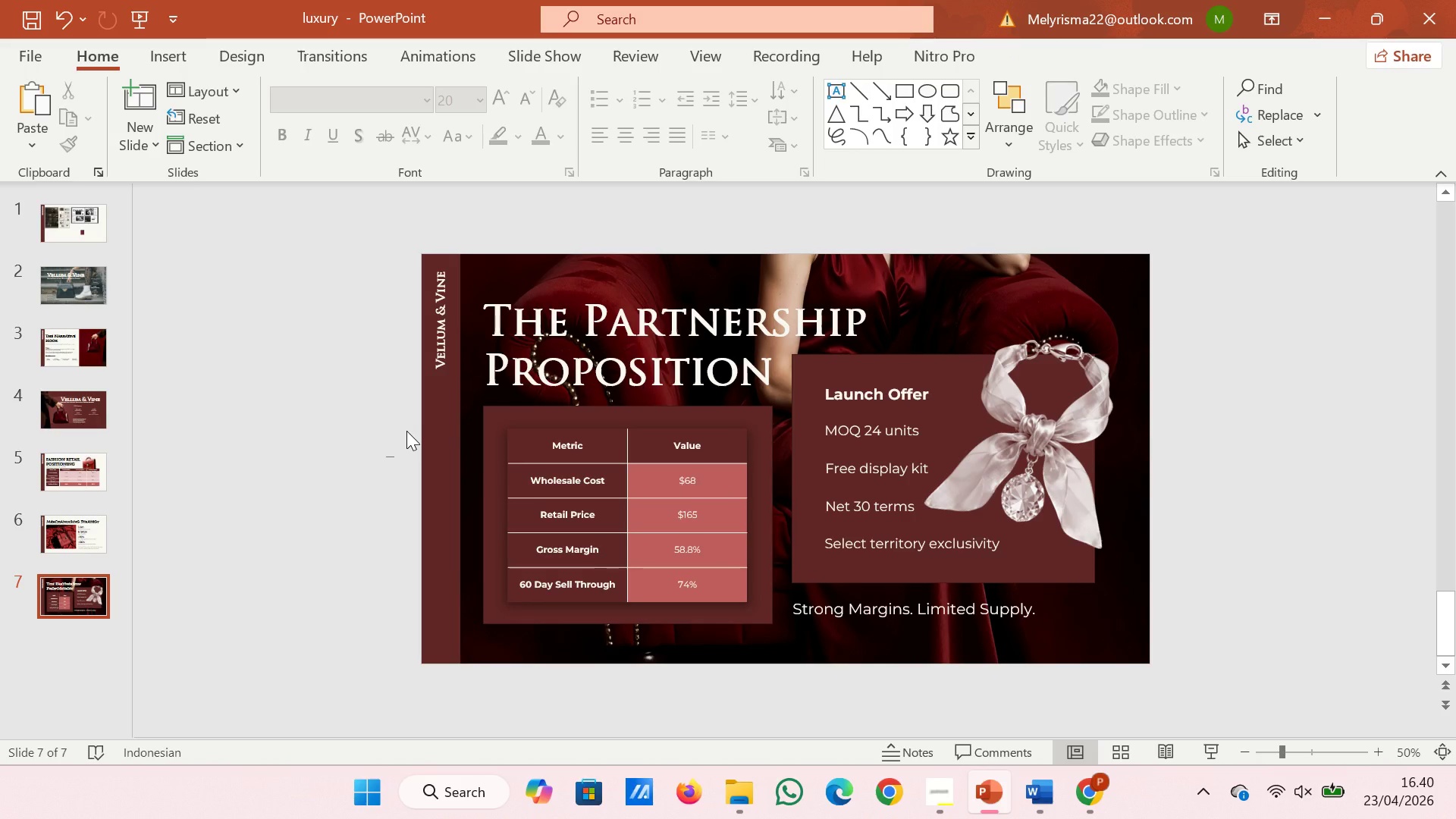 
left_click([479, 425])
 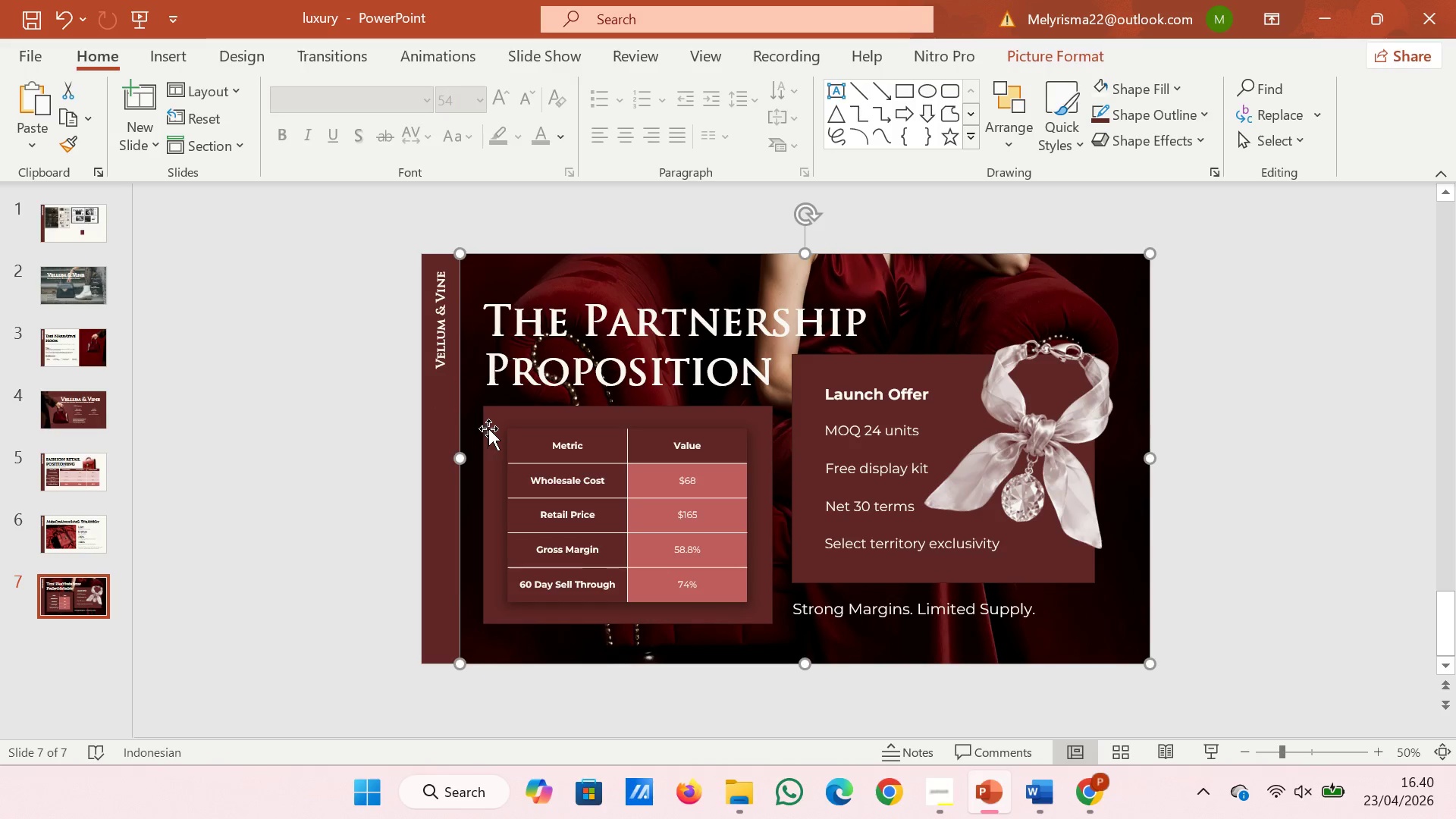 
left_click([488, 428])
 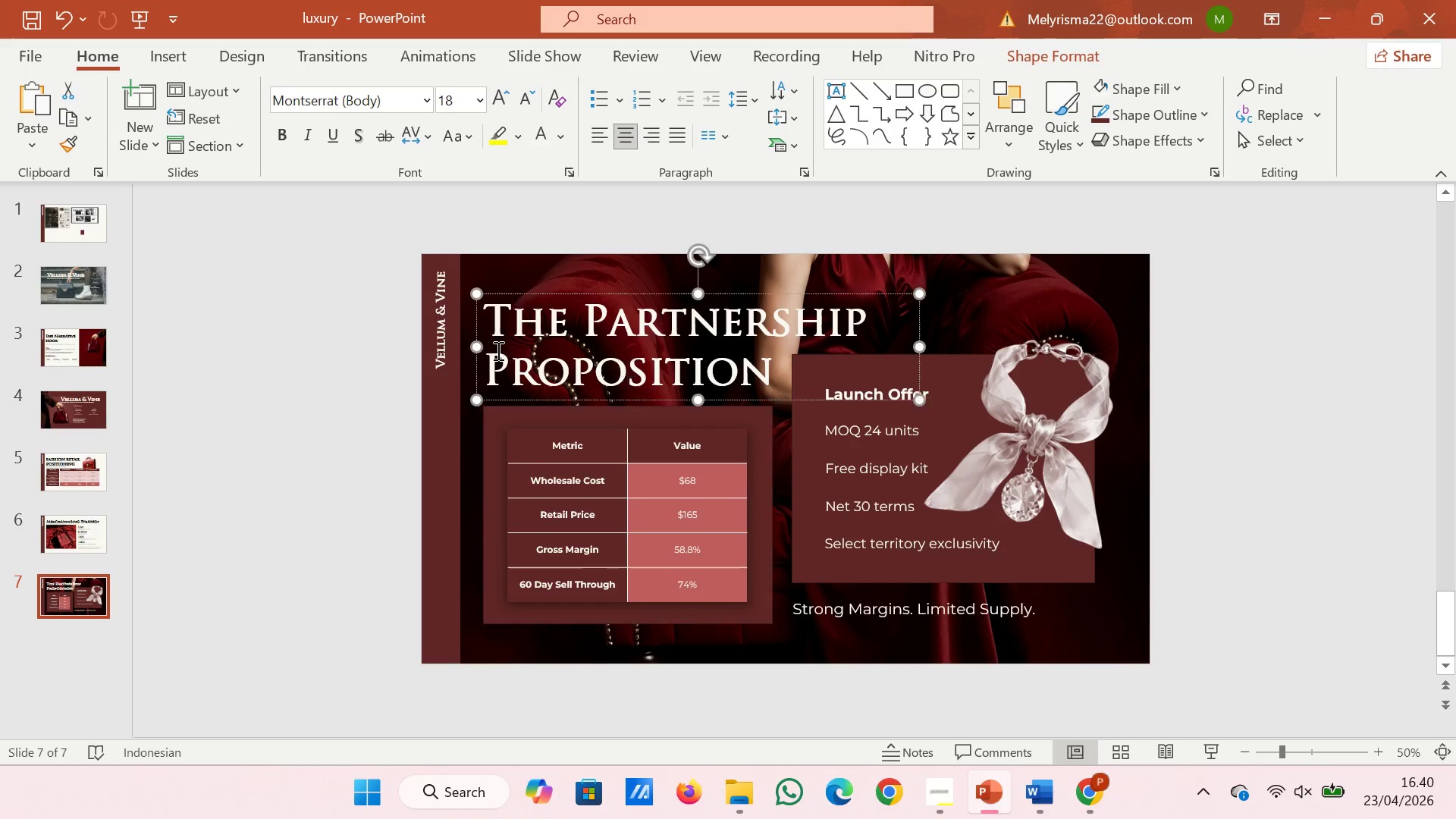 
left_click([497, 350])
 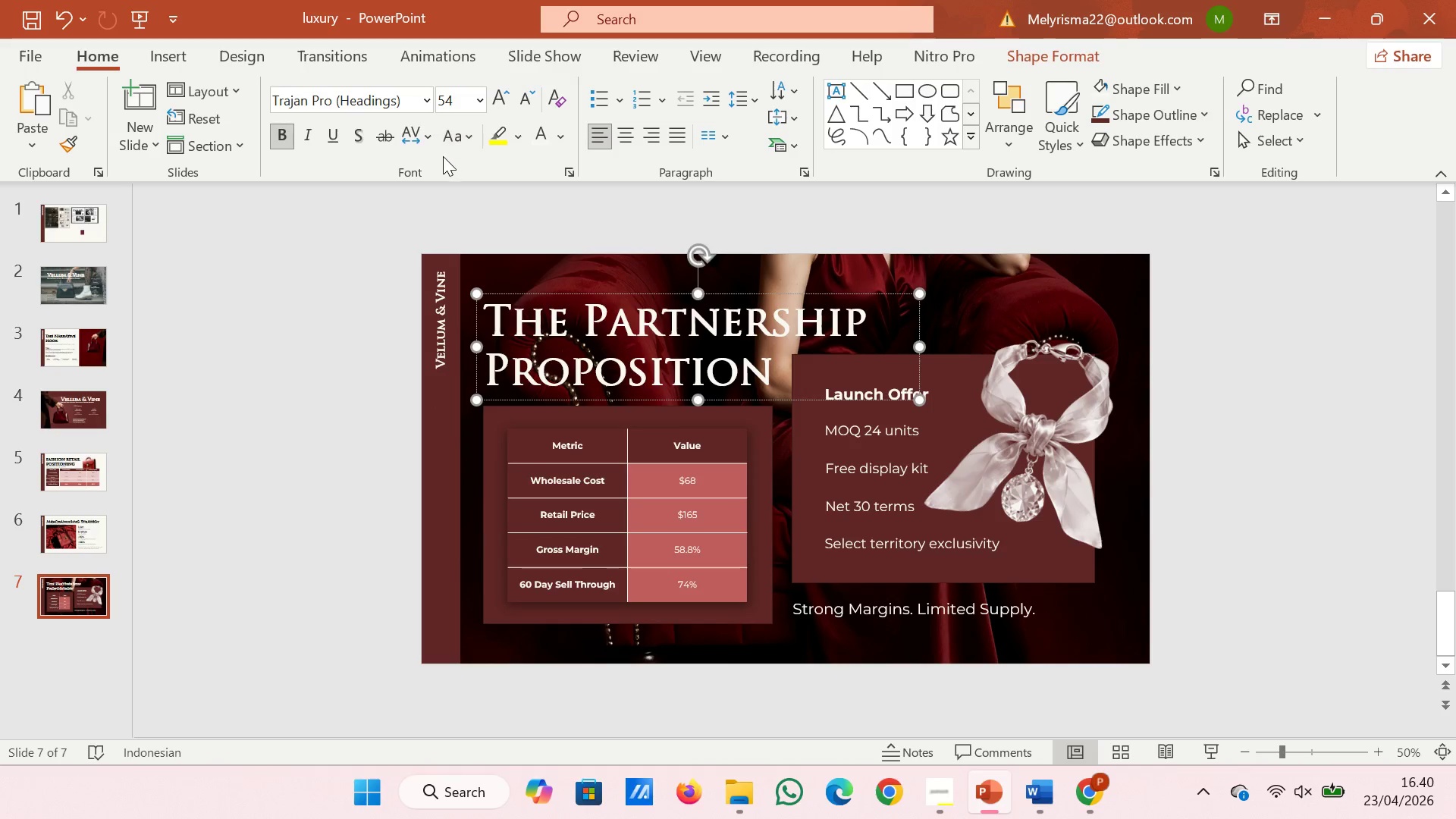 
left_click([300, 367])
 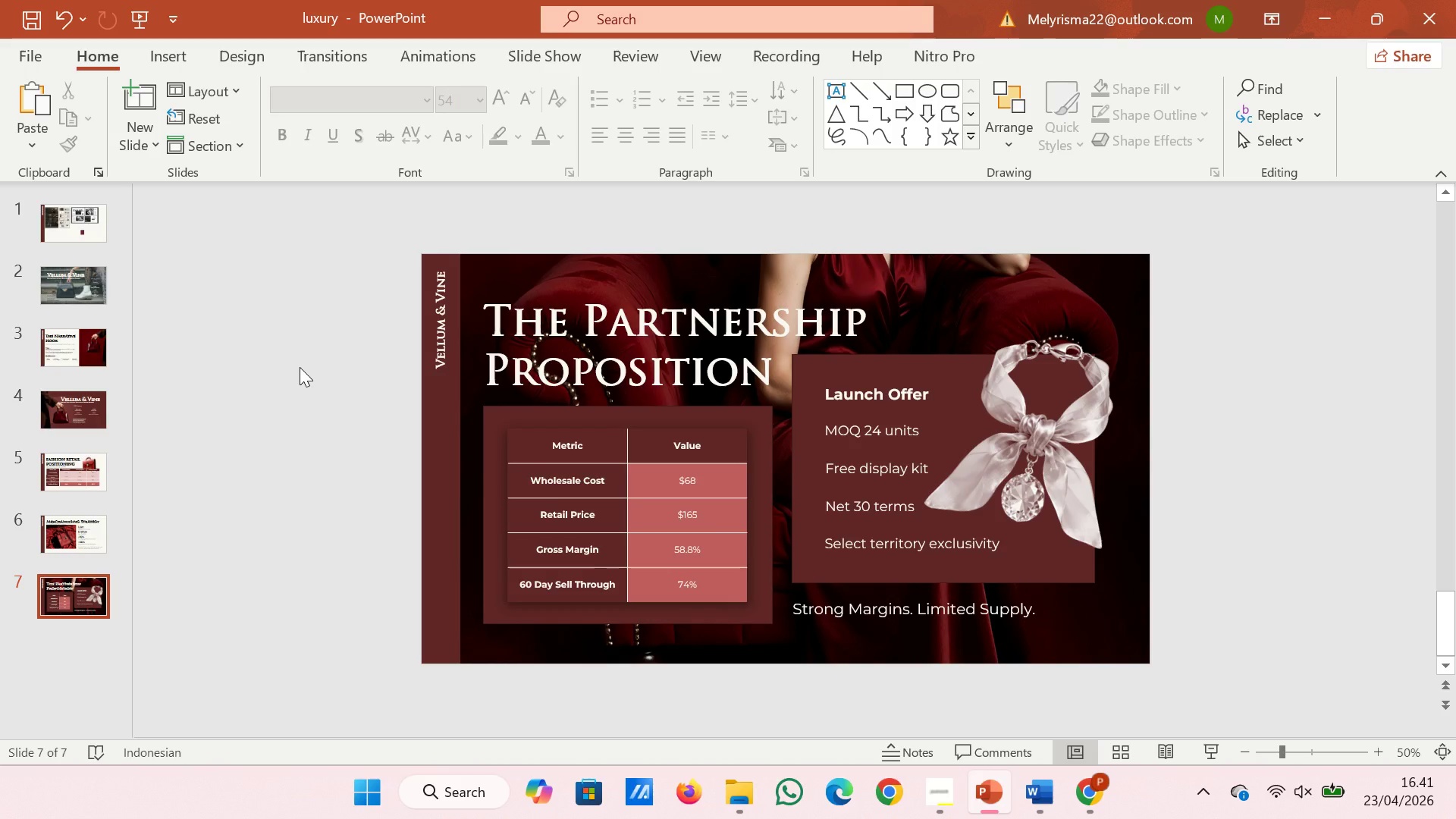 
wait(11.22)
 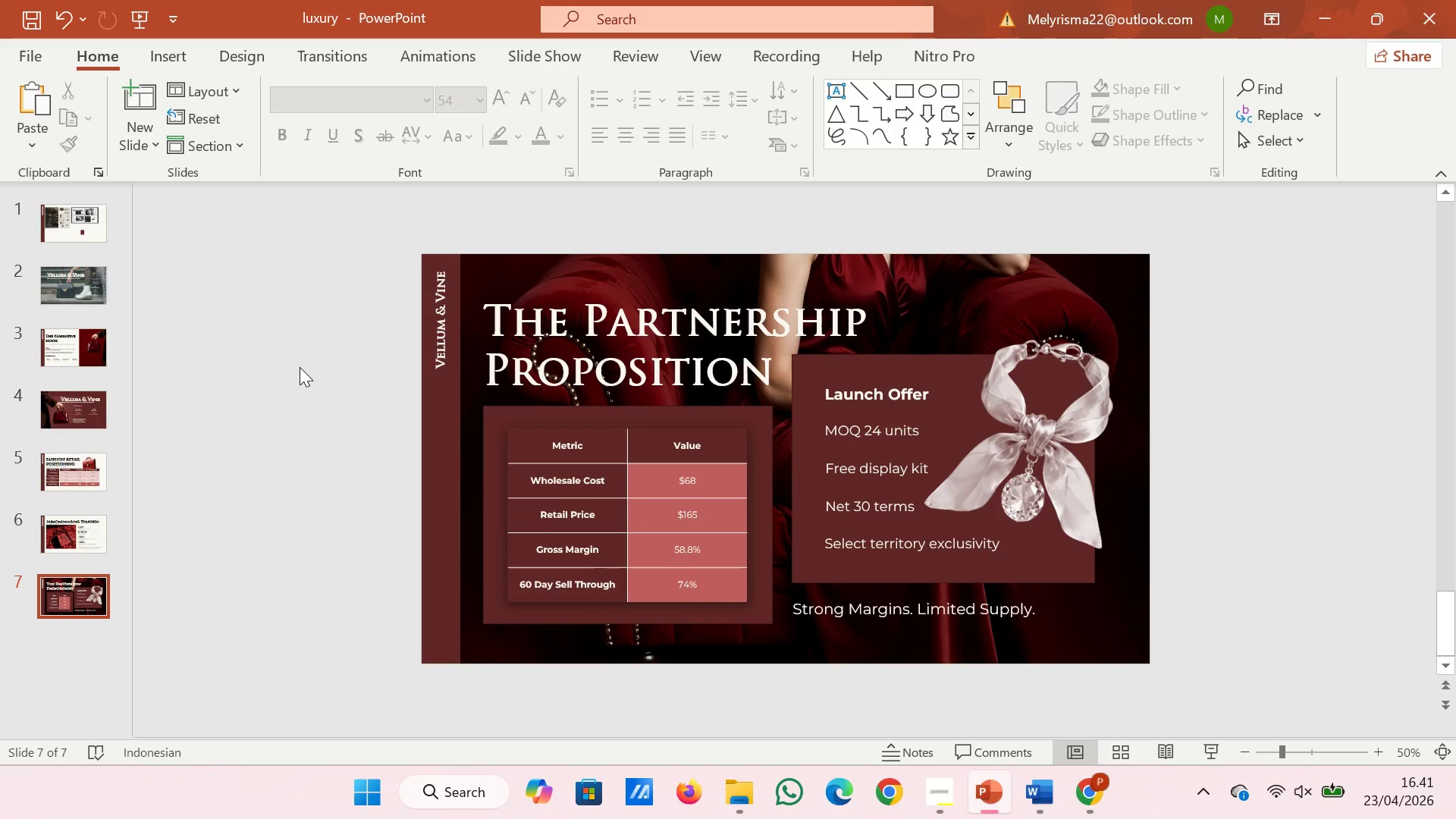 
left_click([872, 378])
 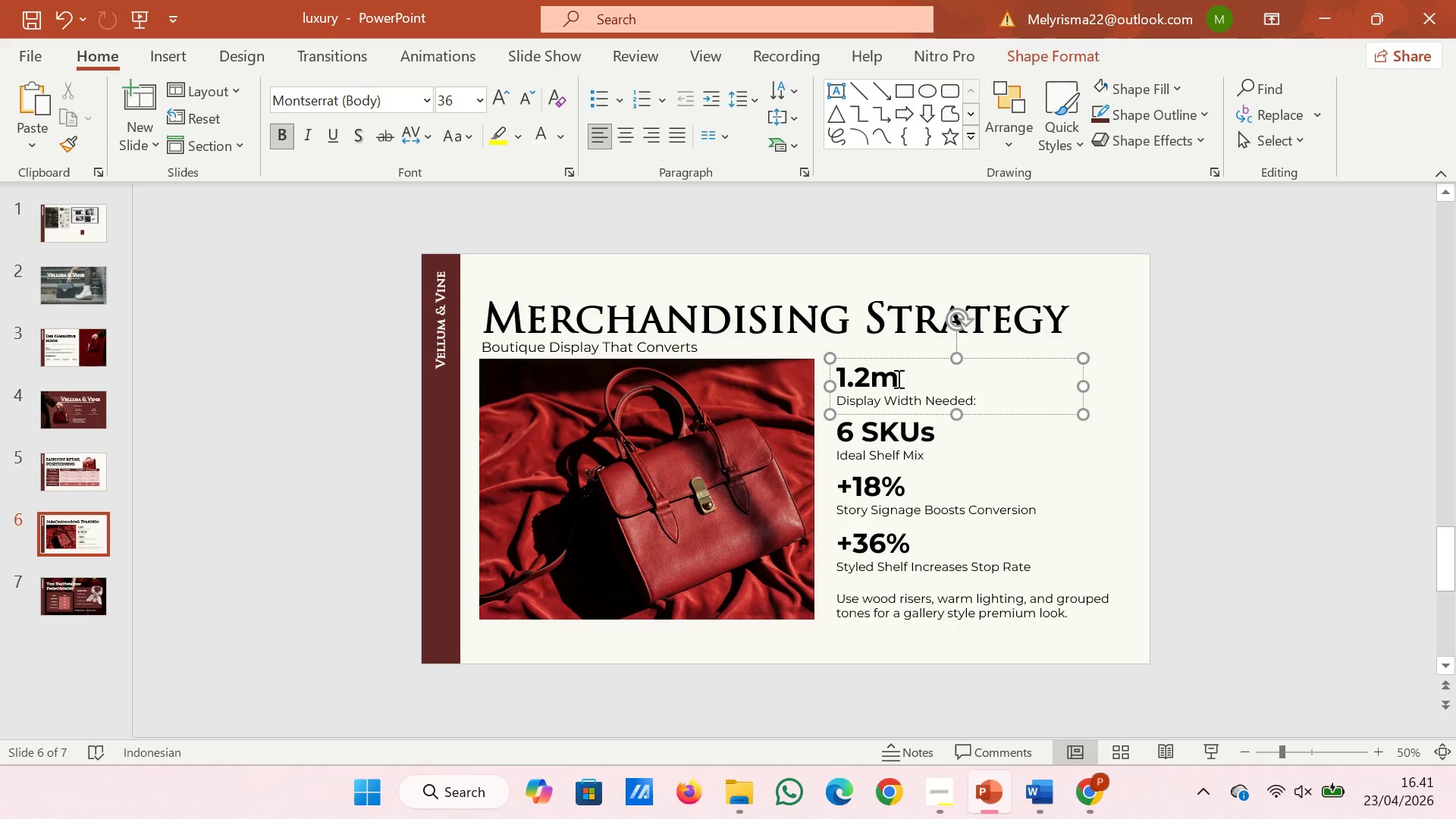 
left_click_drag(start_coordinate=[897, 378], to_coordinate=[824, 378])
 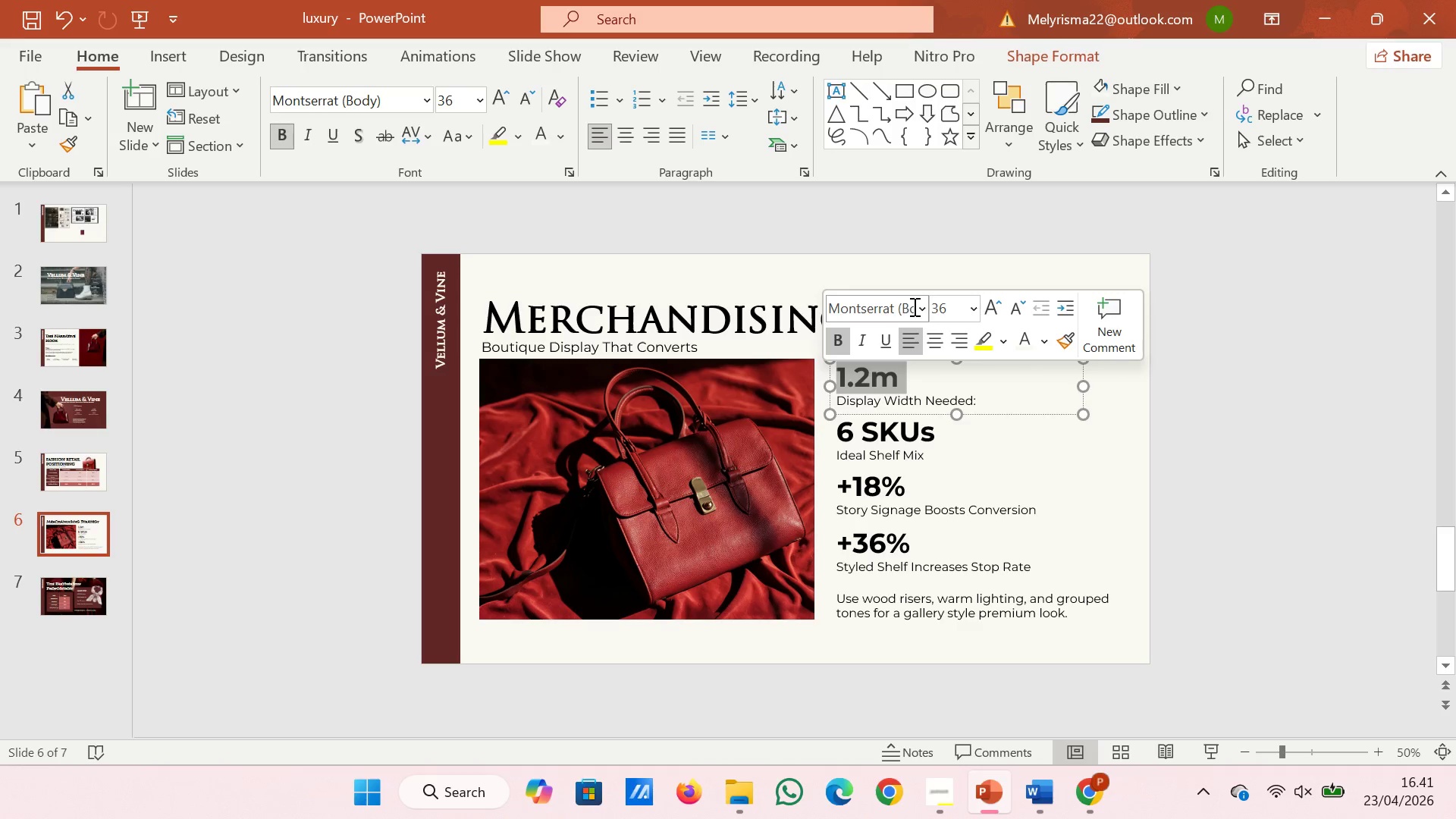 
left_click([915, 306])
 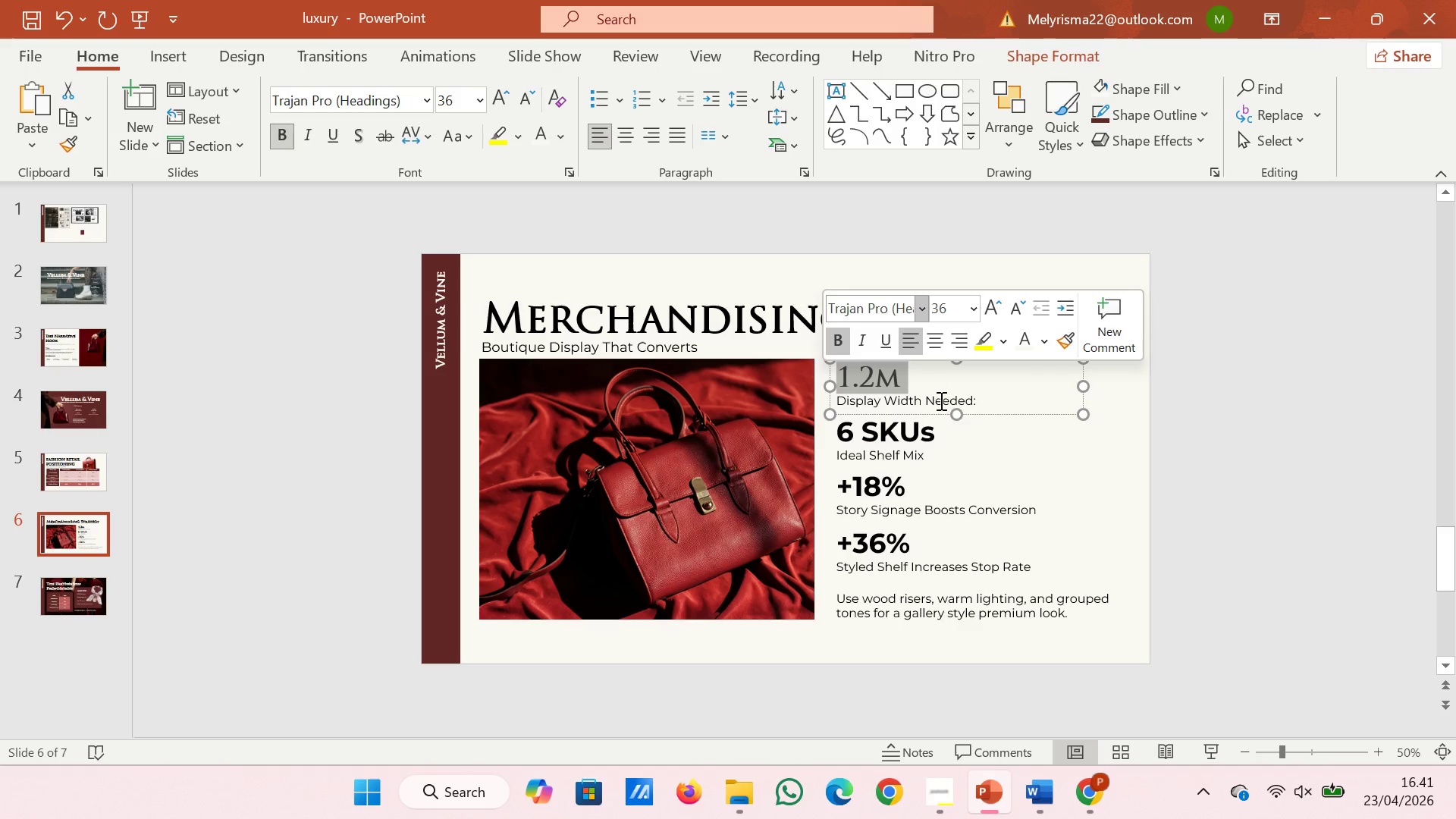 
left_click([902, 428])
 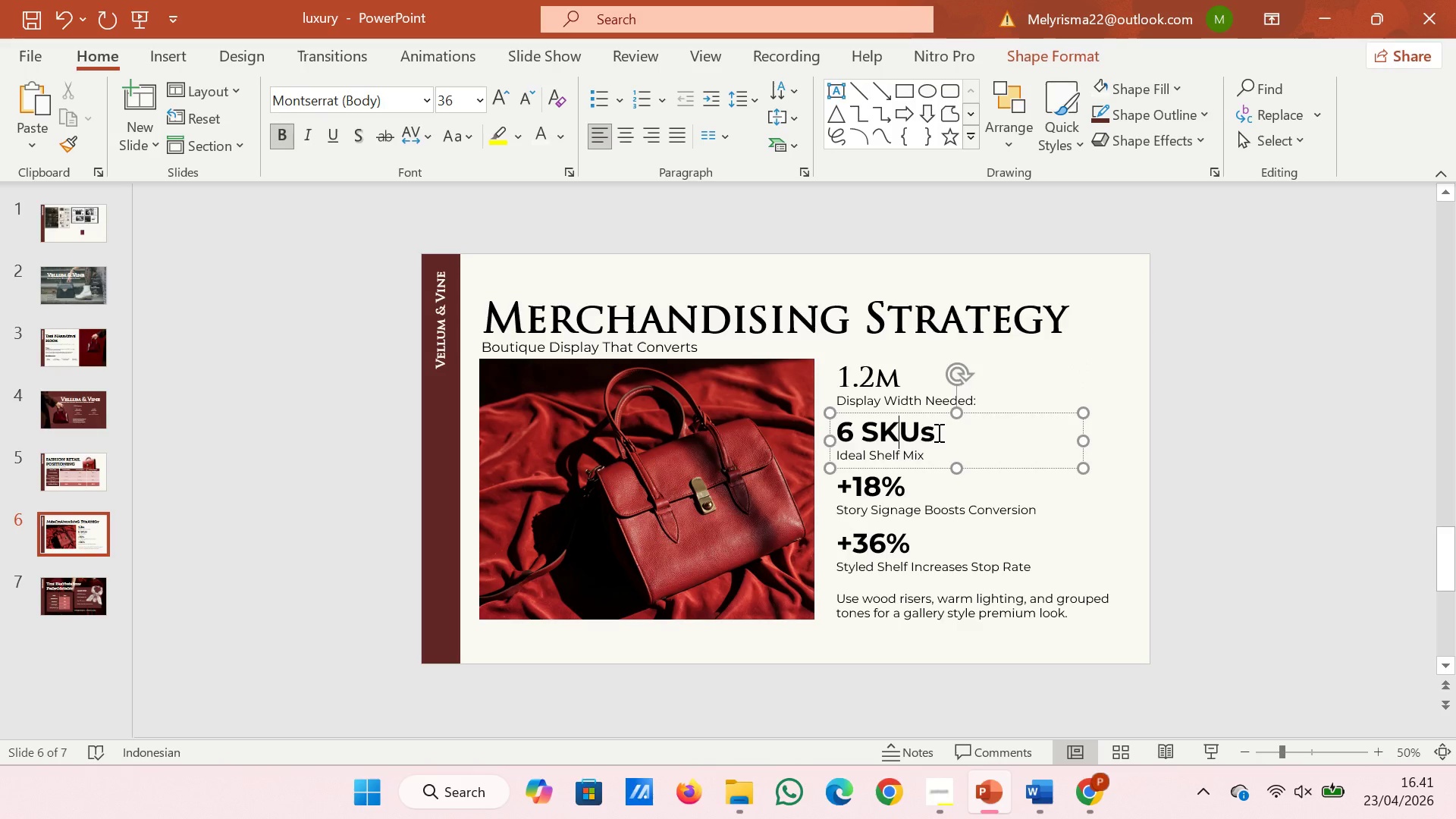 
left_click_drag(start_coordinate=[938, 432], to_coordinate=[840, 430])
 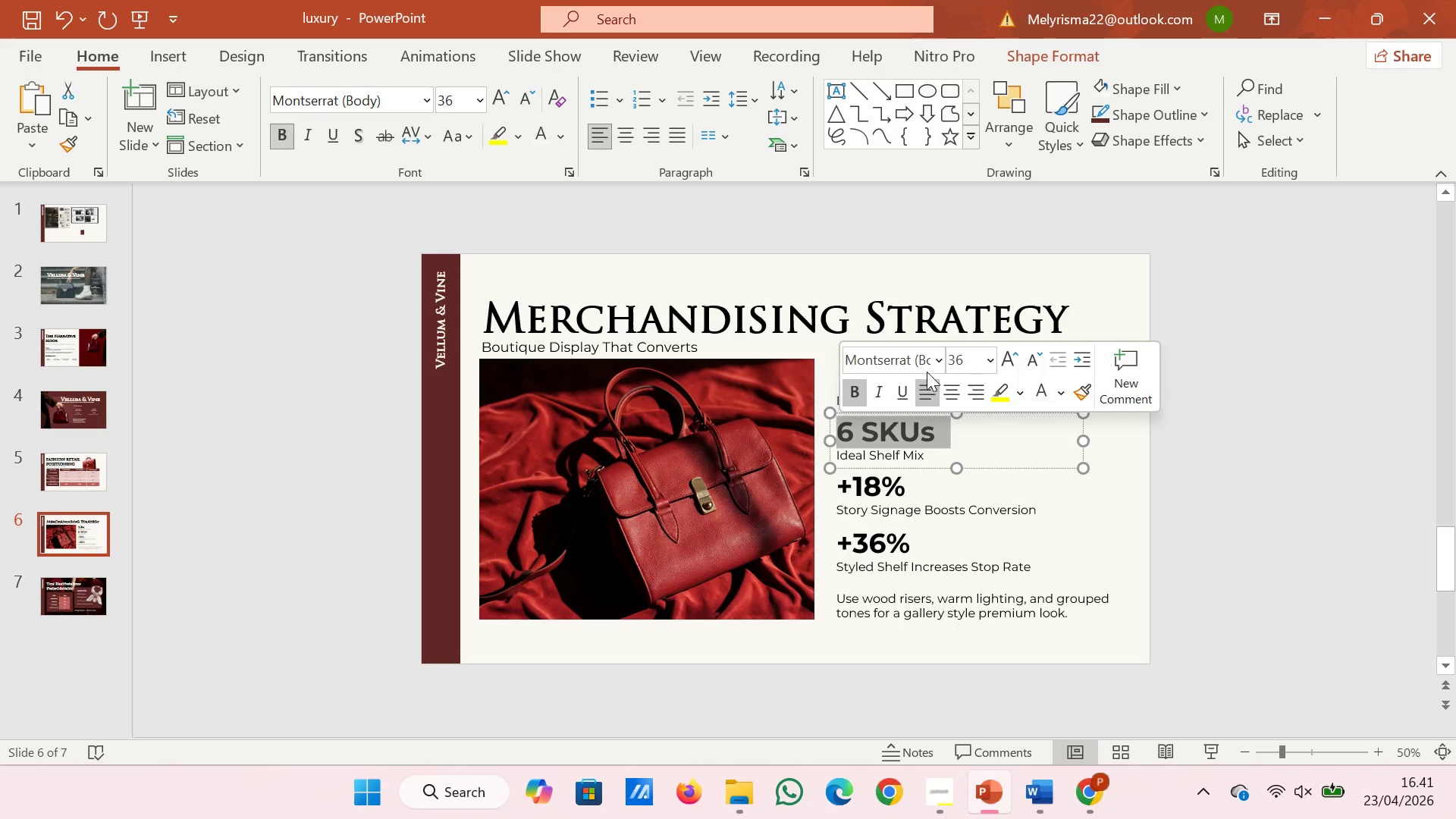 
left_click([938, 359])
 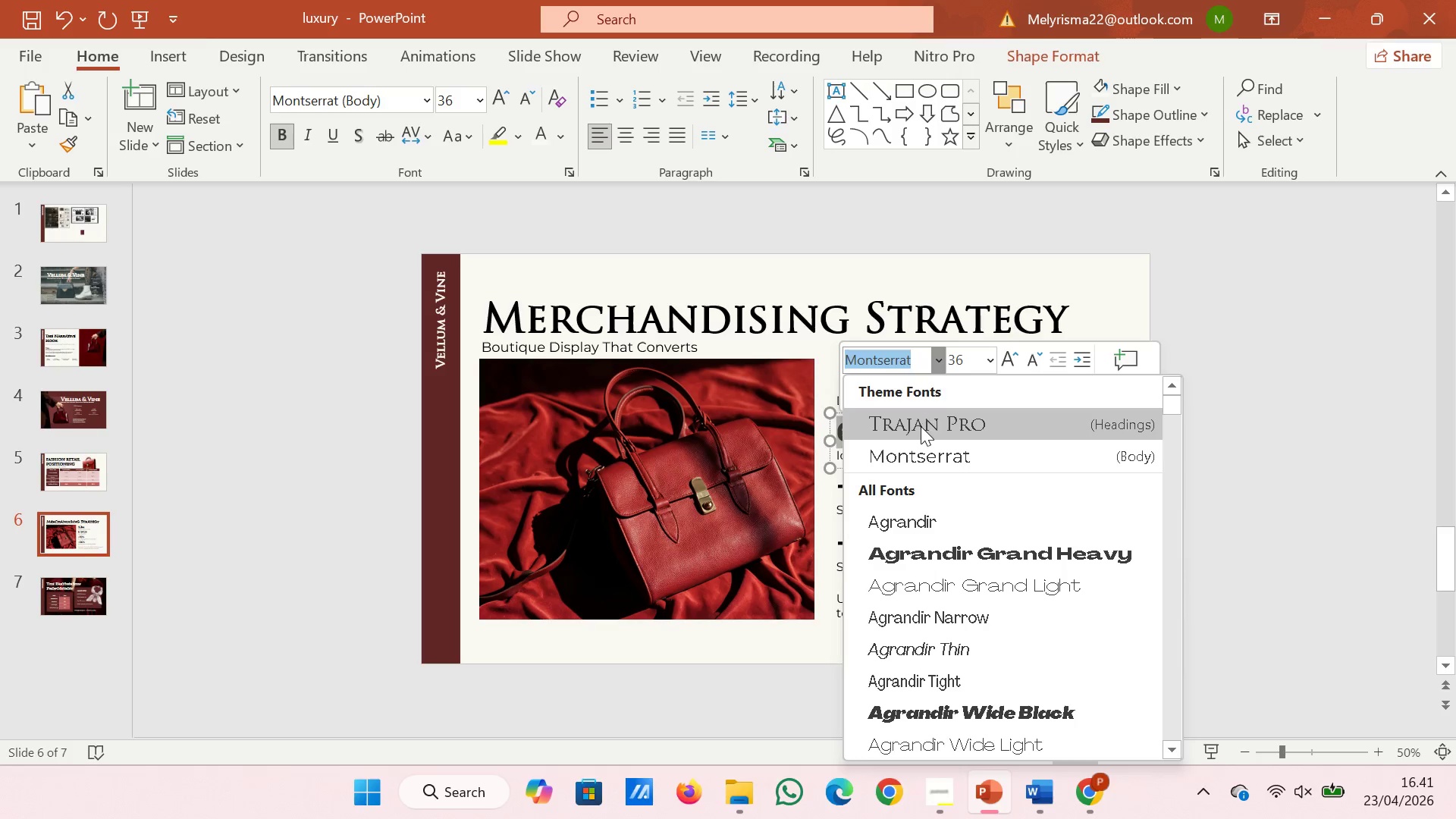 
left_click([921, 426])
 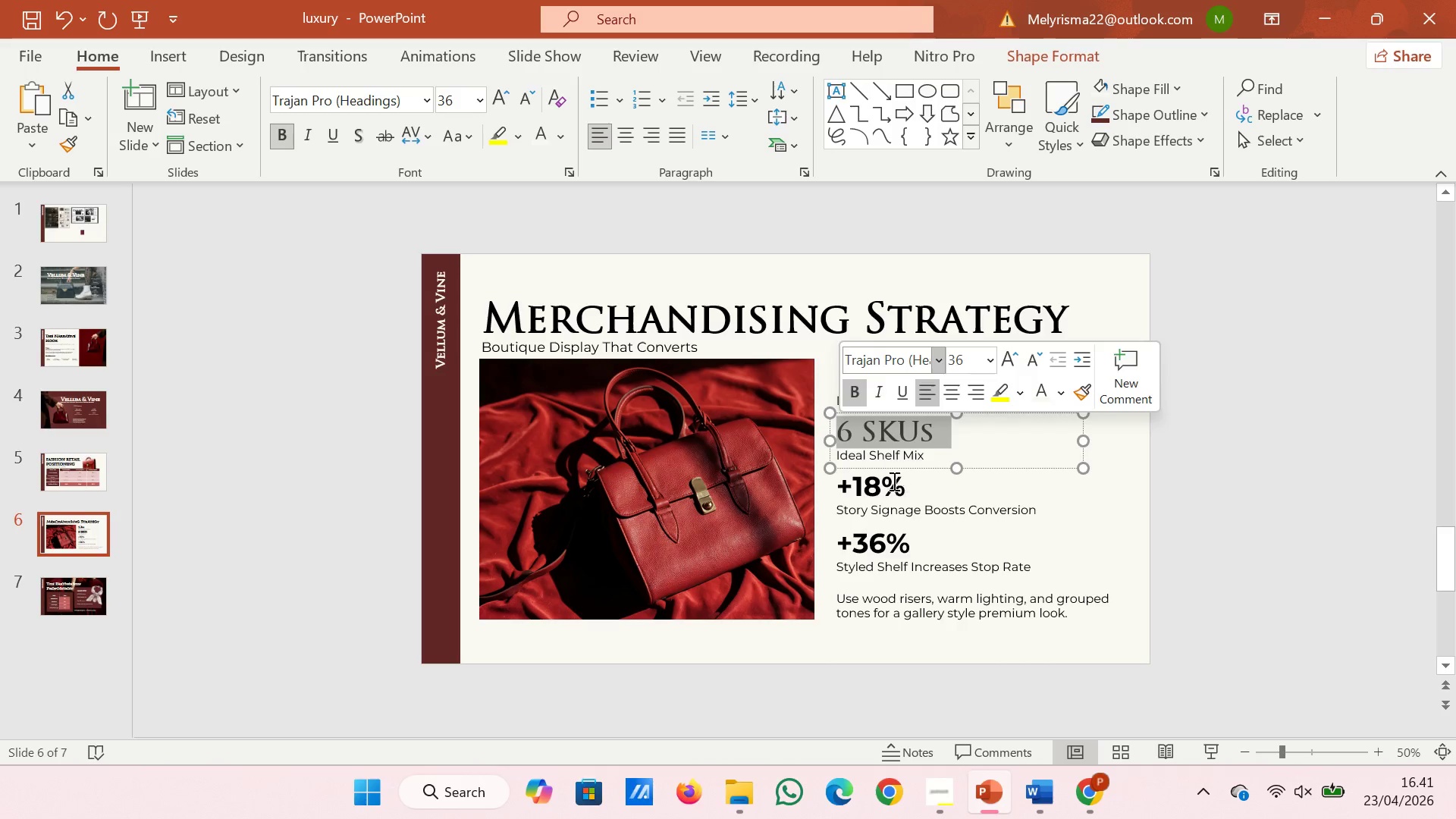 
left_click([891, 485])
 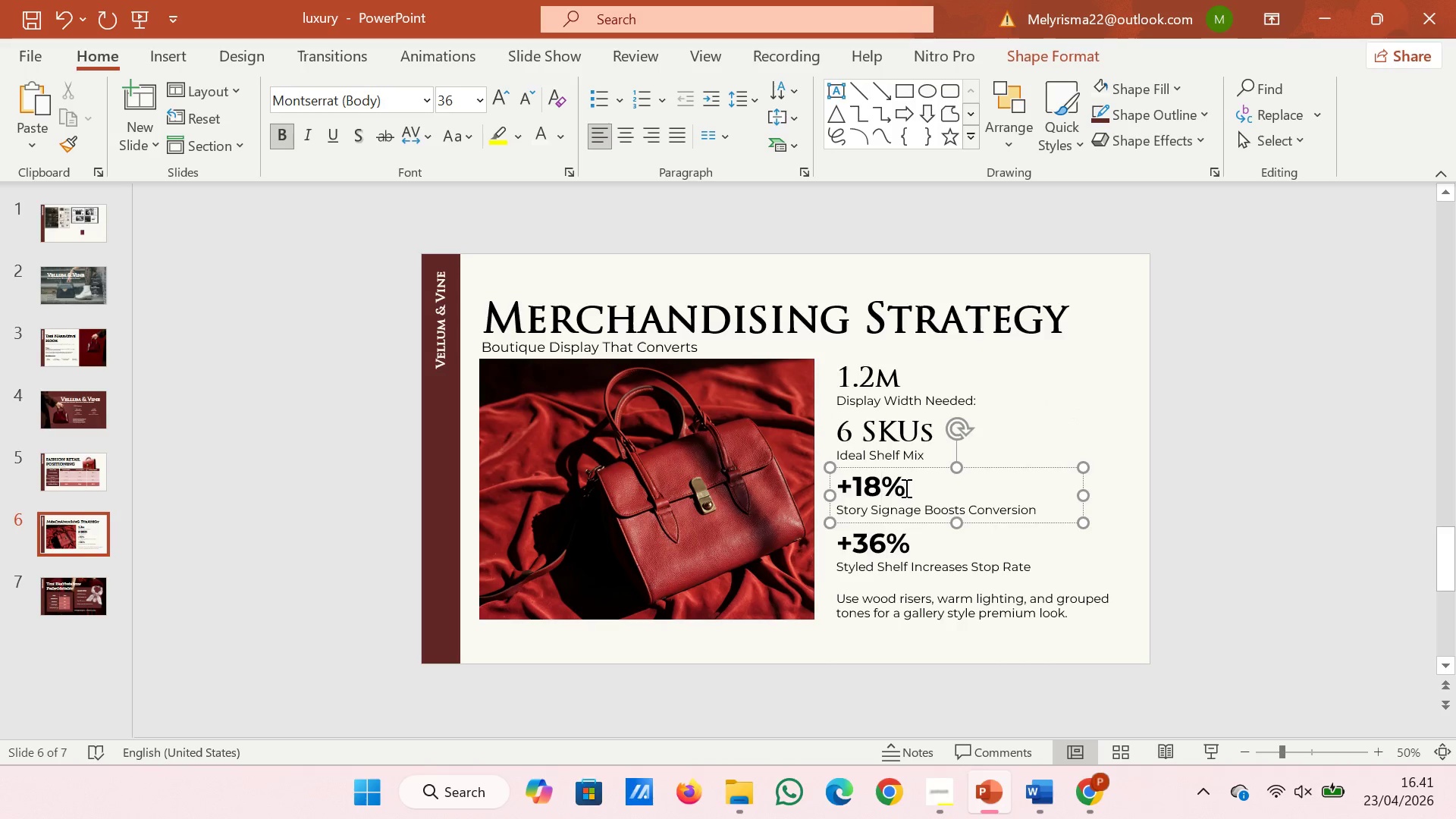 
left_click_drag(start_coordinate=[905, 488], to_coordinate=[837, 488])
 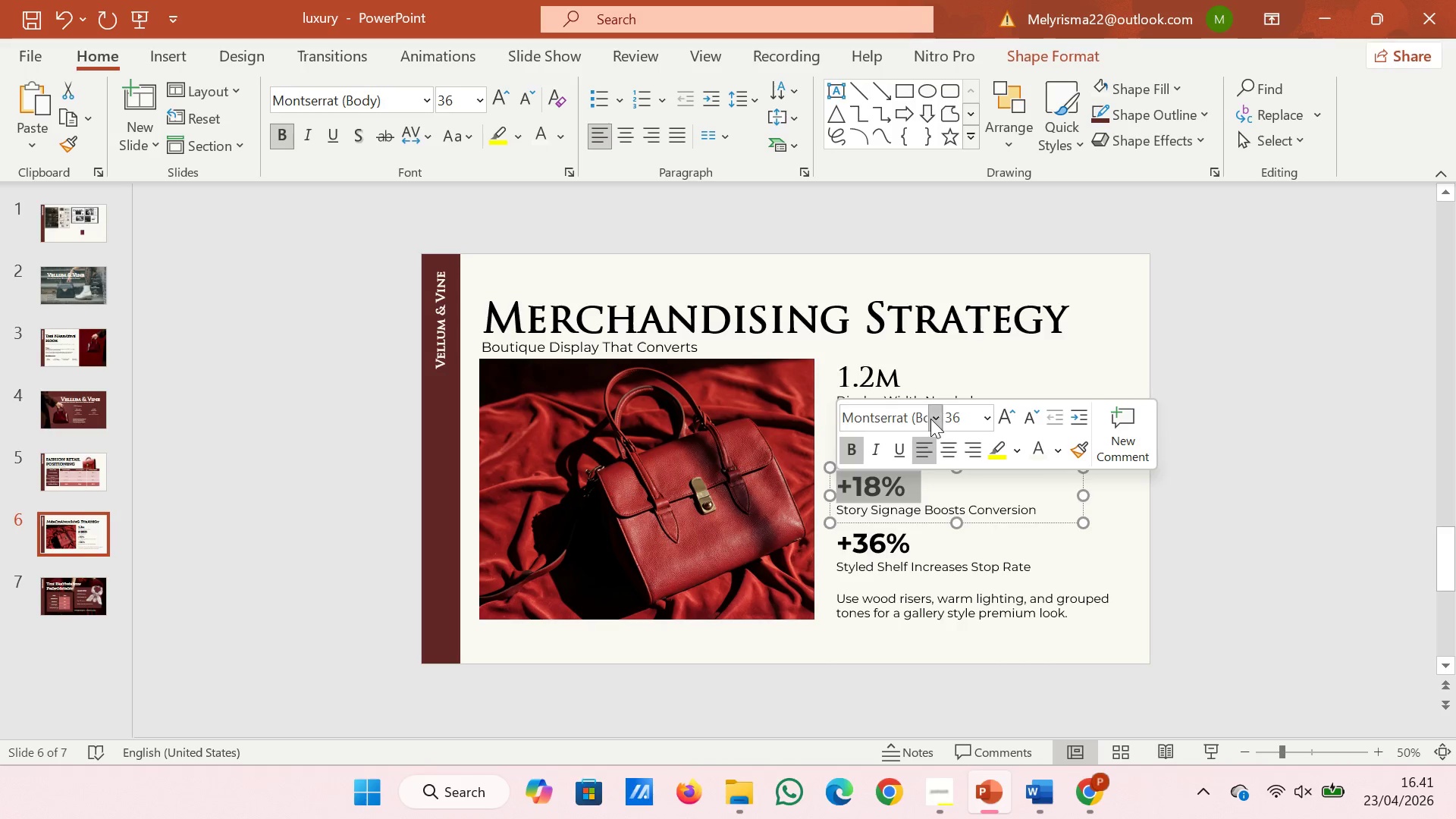 
left_click([934, 419])
 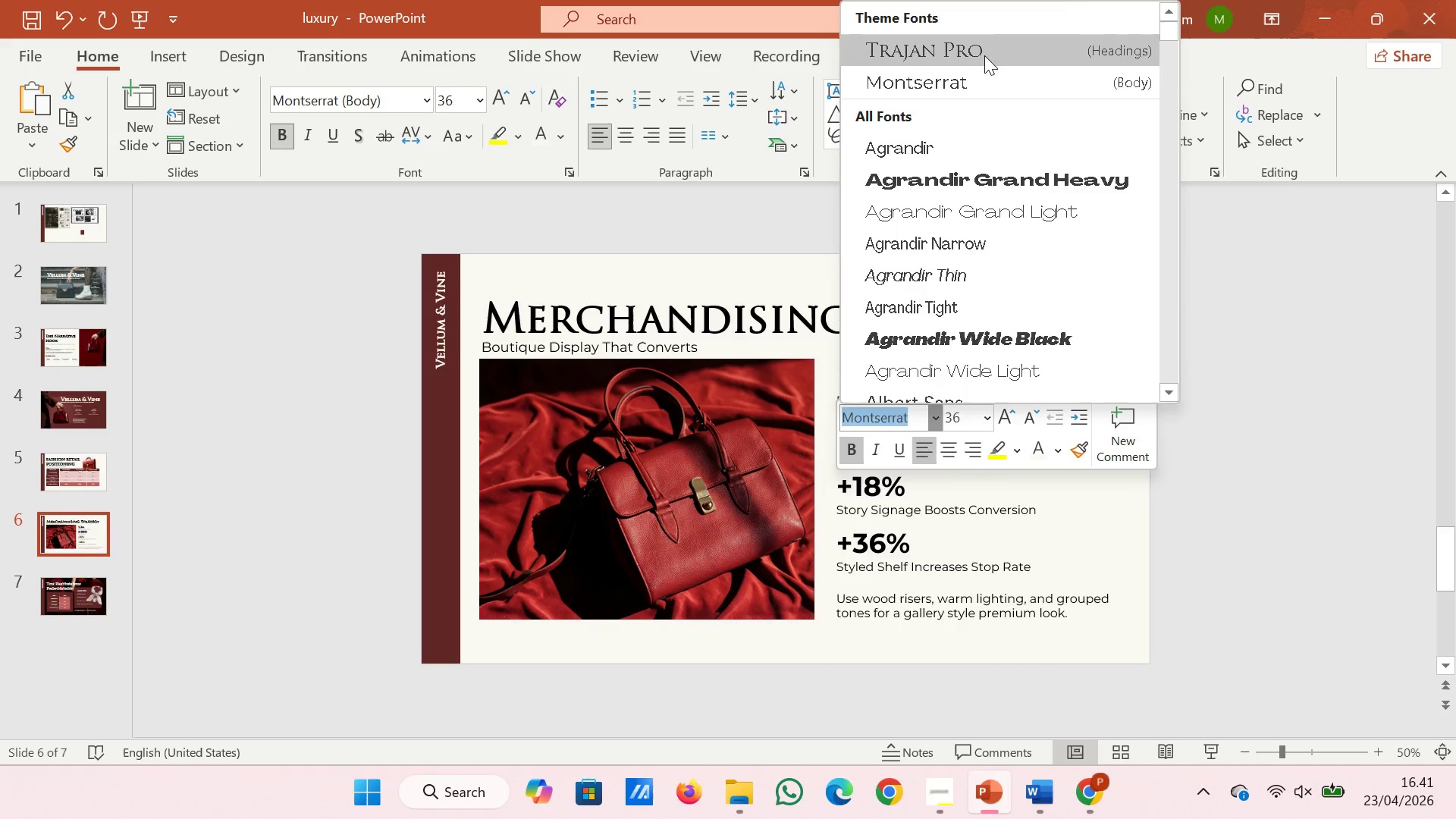 
left_click([984, 47])
 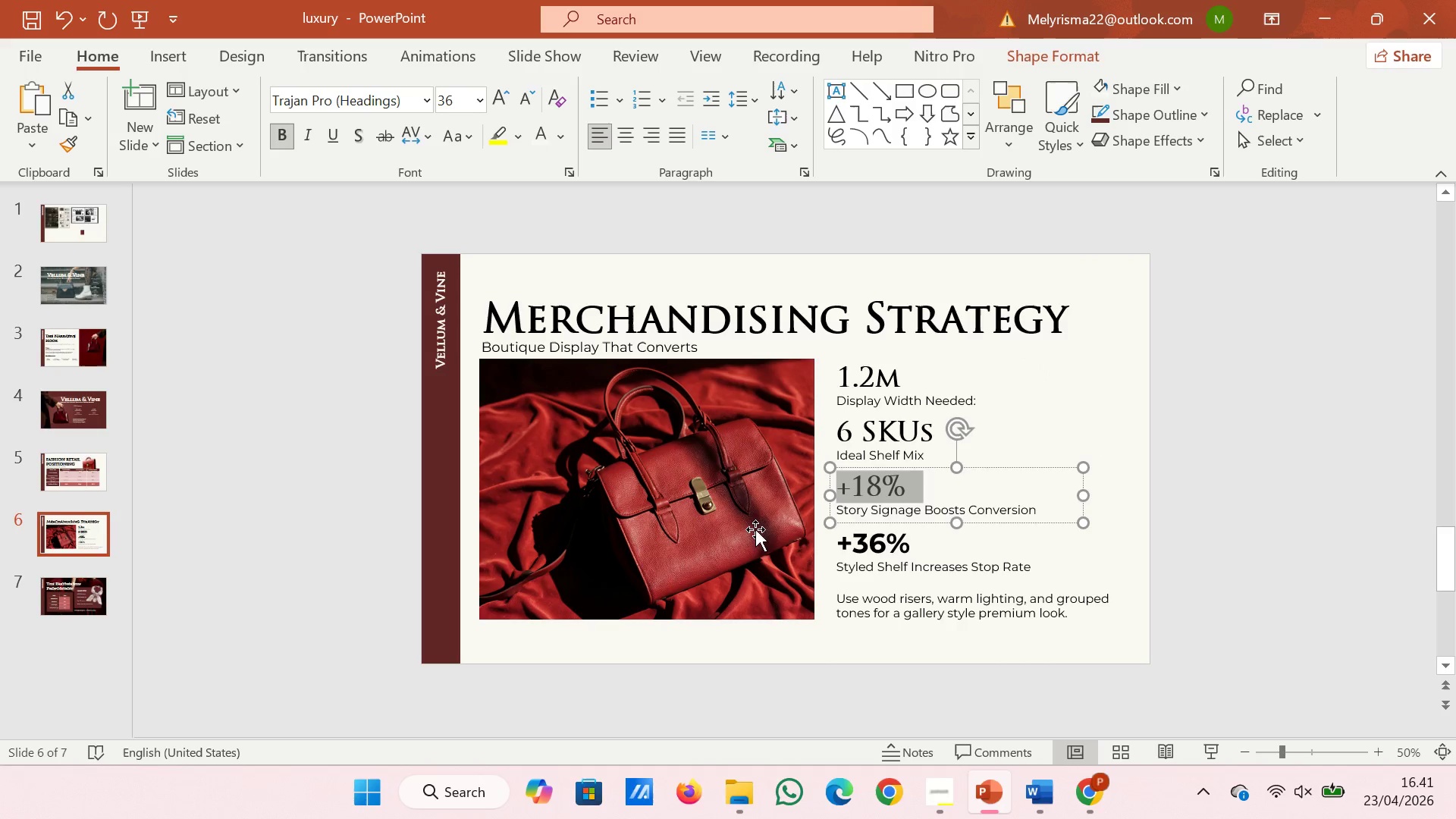 
left_click([908, 539])
 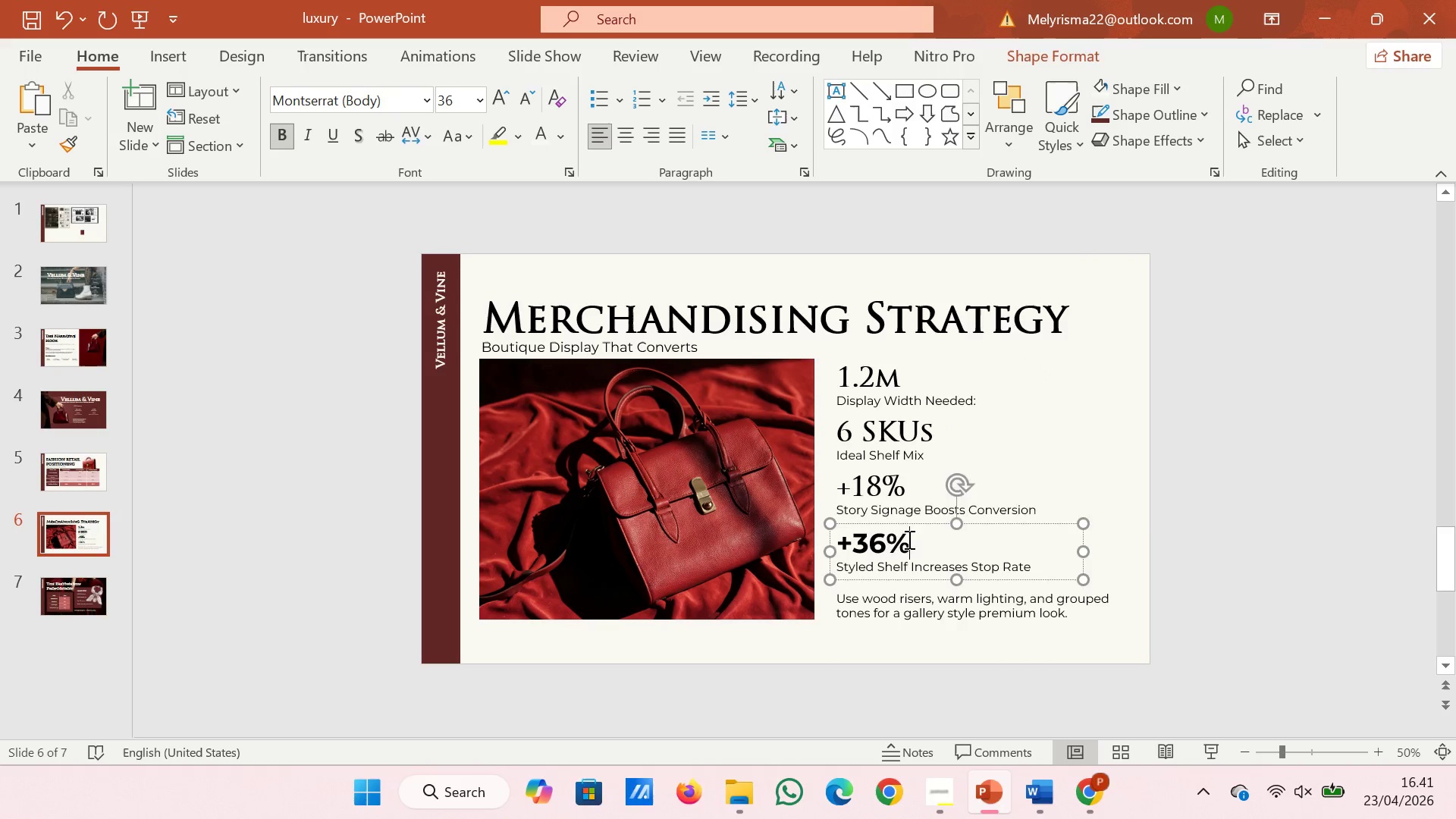 
left_click_drag(start_coordinate=[908, 539], to_coordinate=[833, 541])
 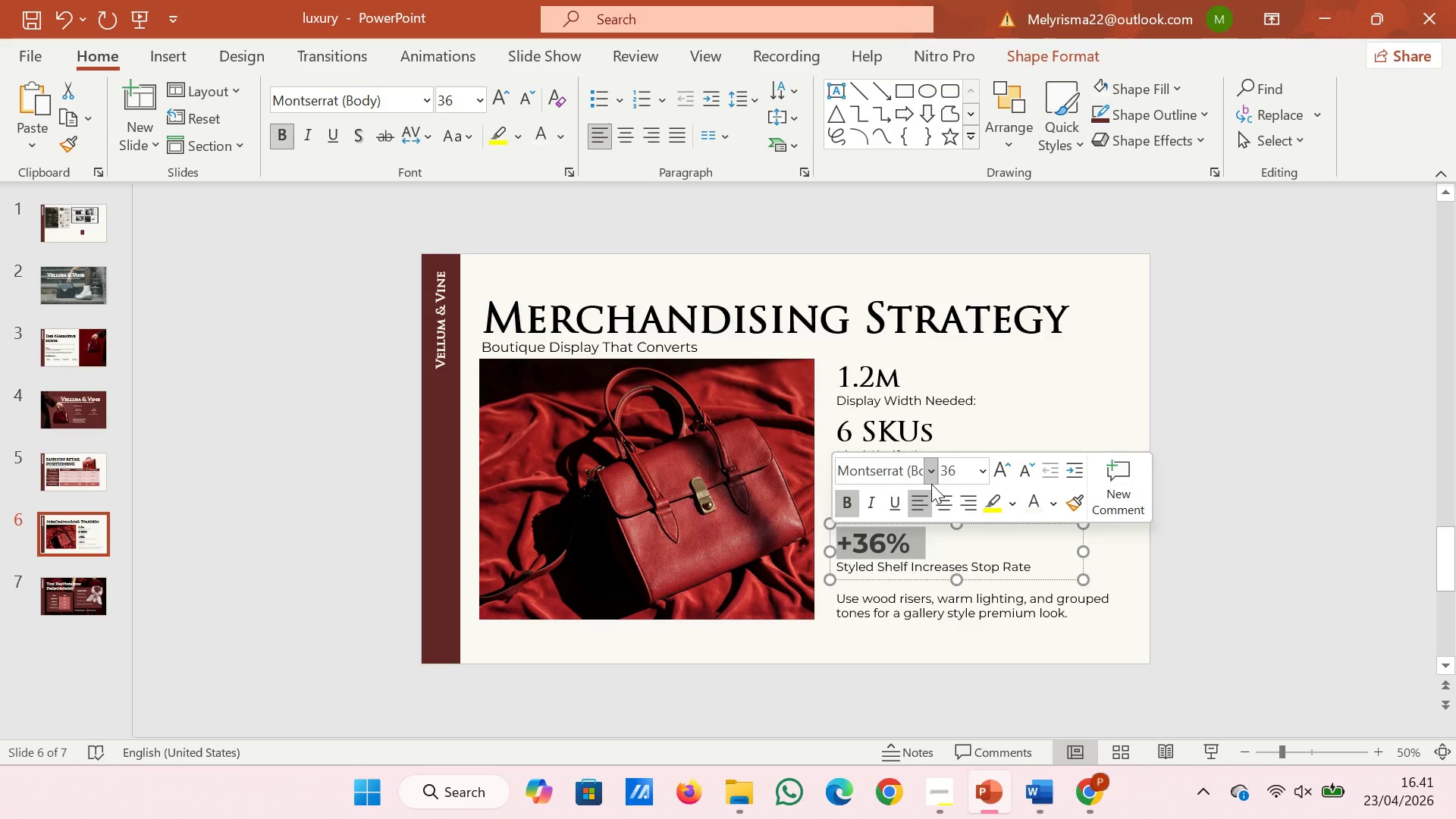 
left_click([931, 482])
 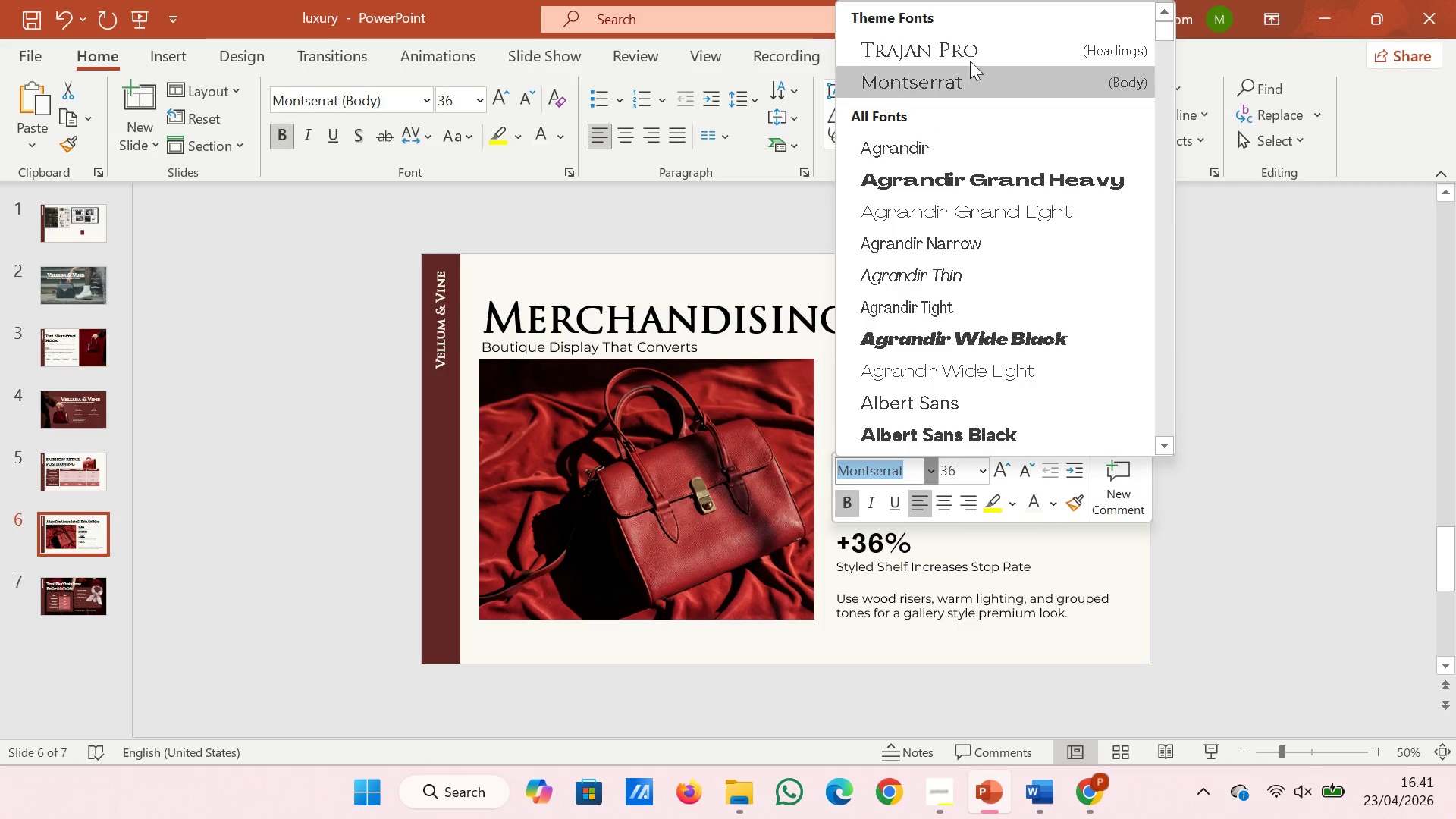 
left_click([974, 52])
 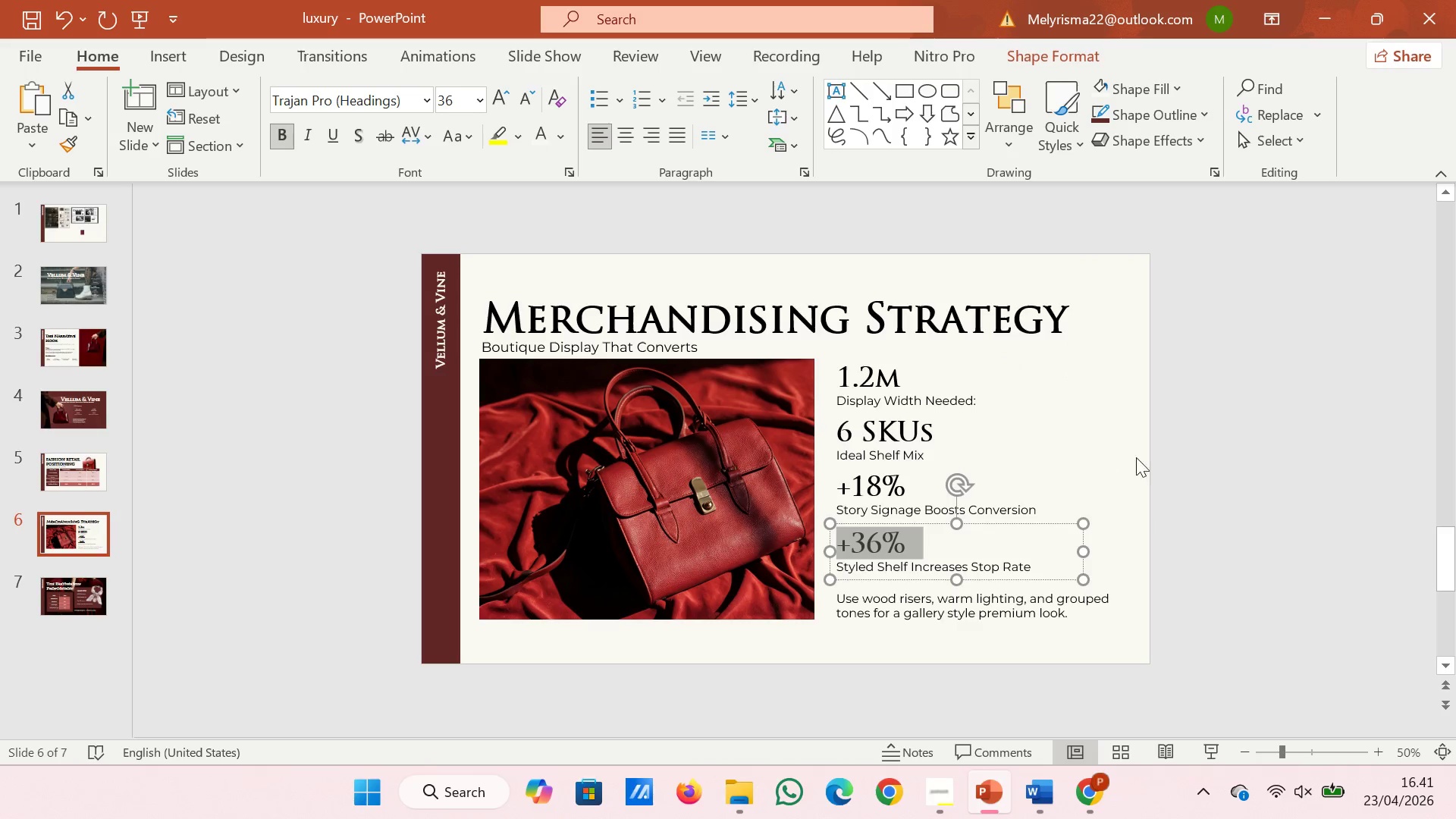 
left_click([1154, 447])
 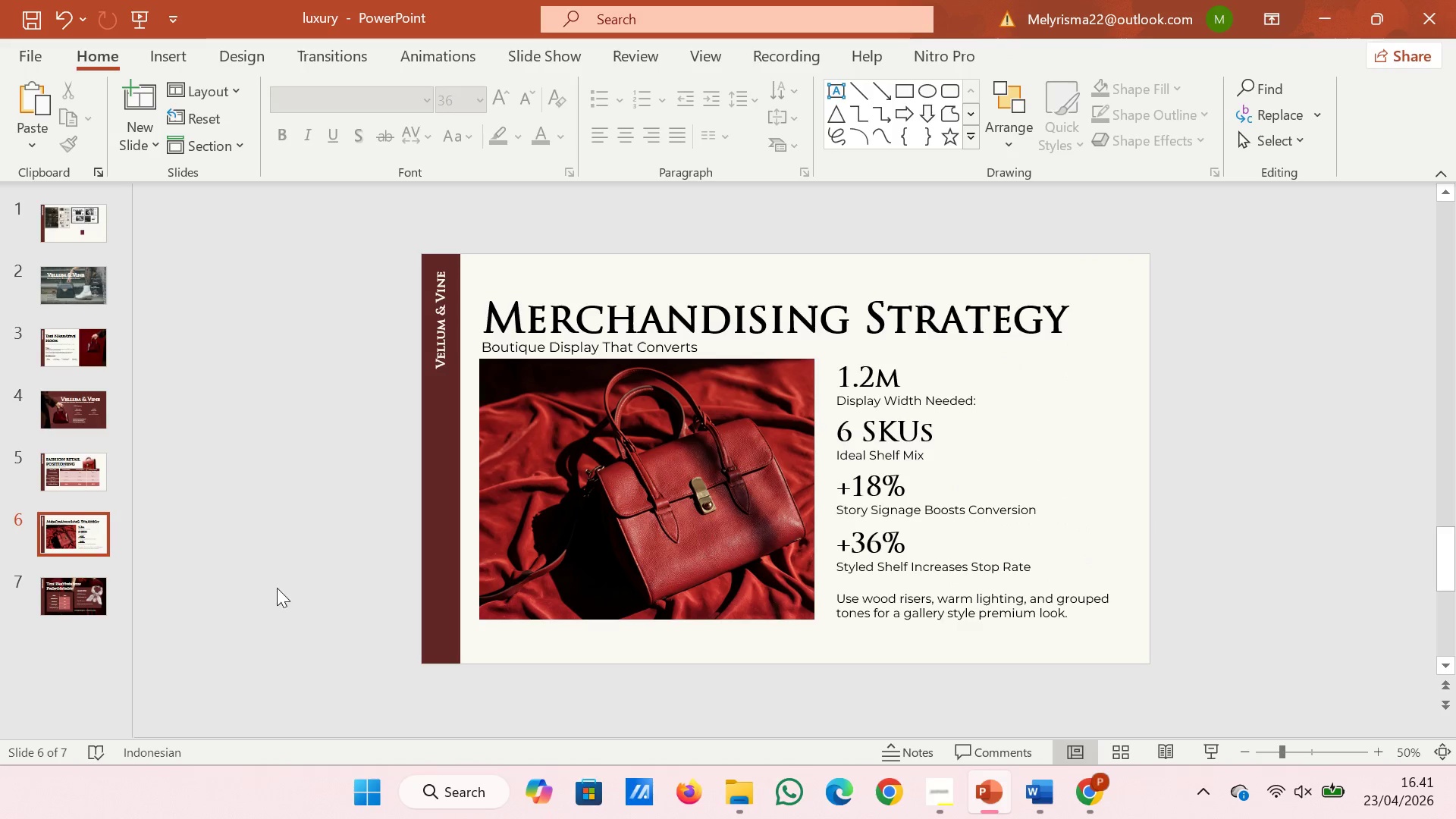 
left_click([67, 597])
 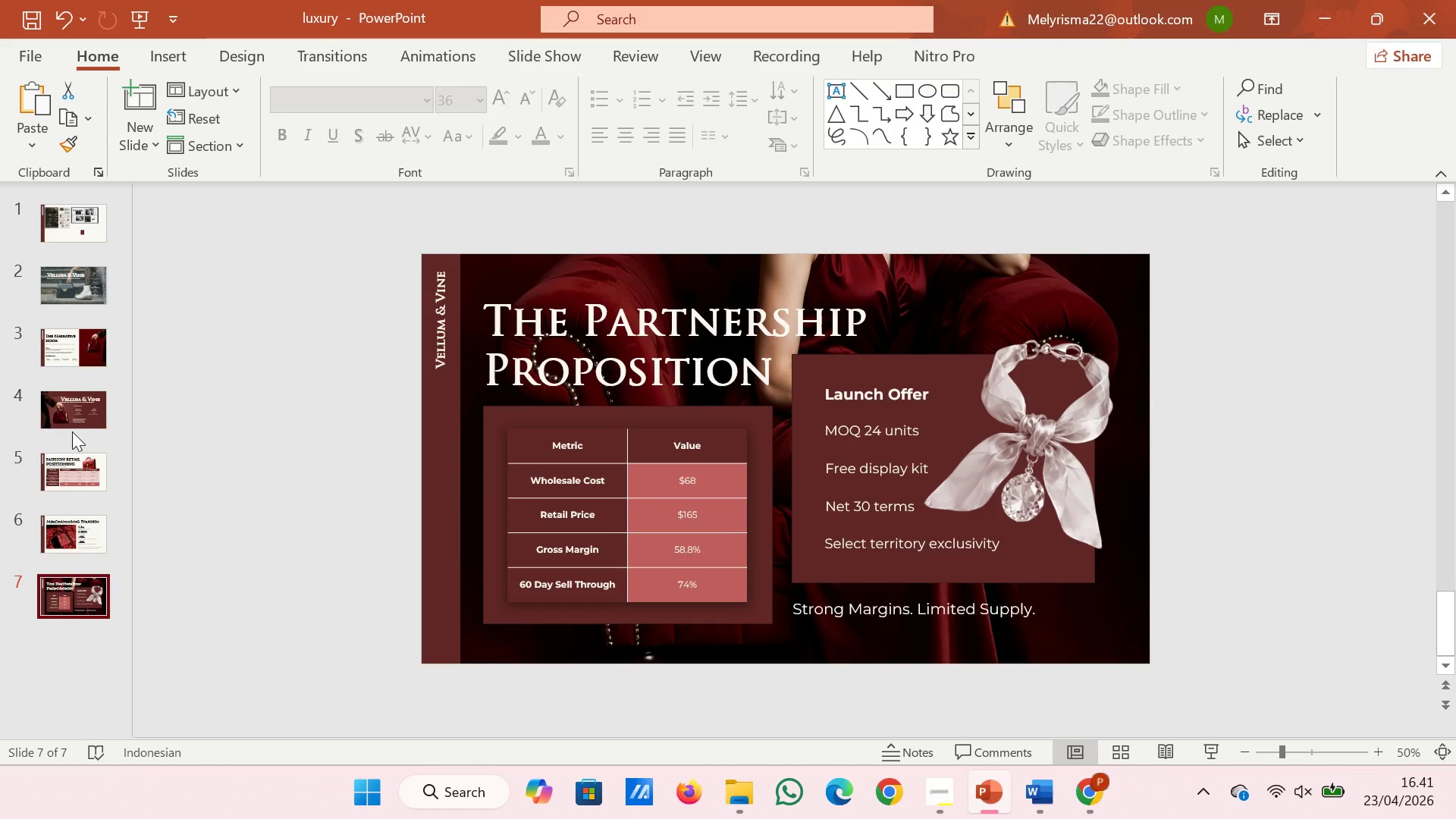 
left_click([74, 421])
 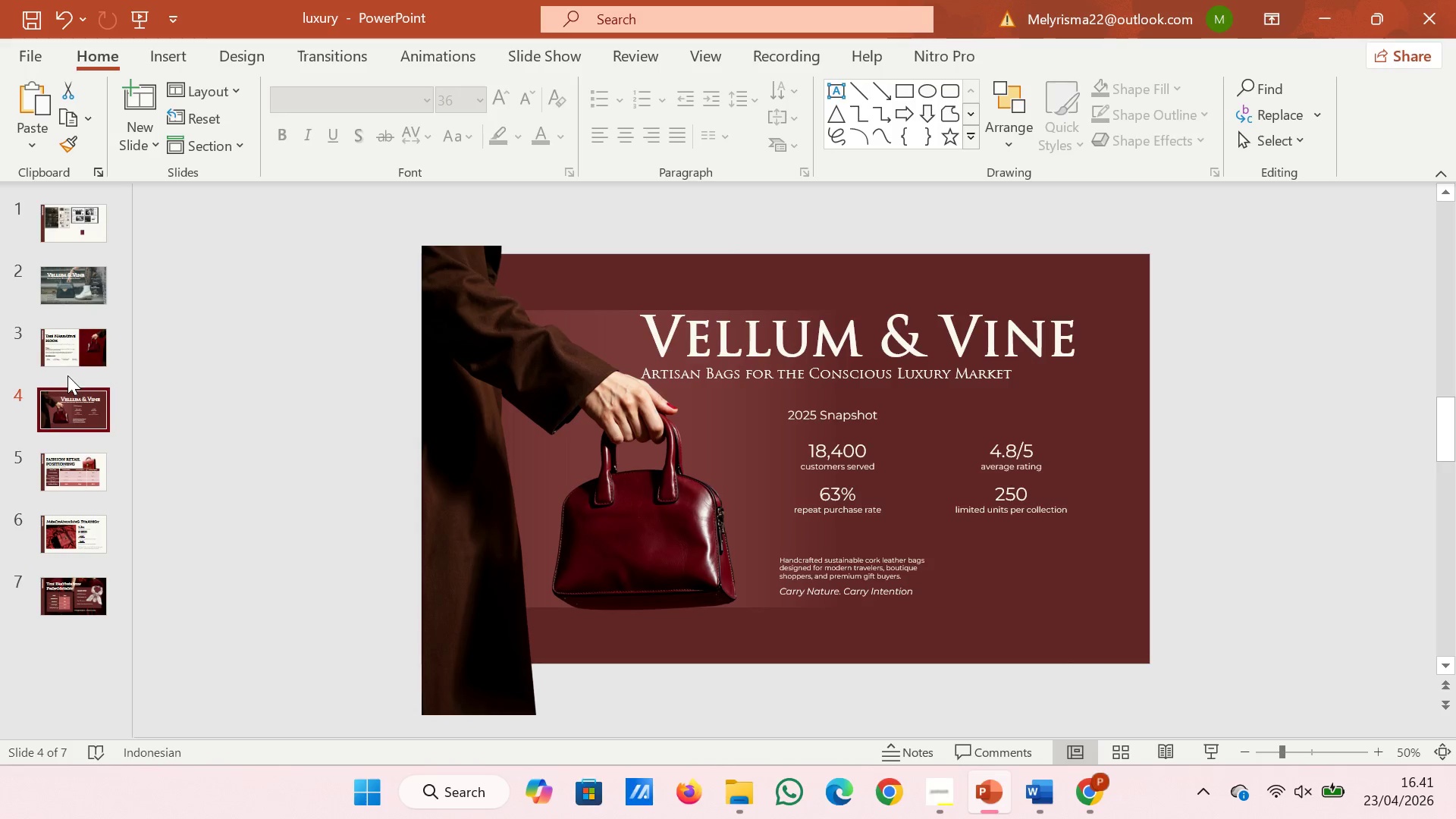 
left_click_drag(start_coordinate=[72, 416], to_coordinate=[75, 350])
 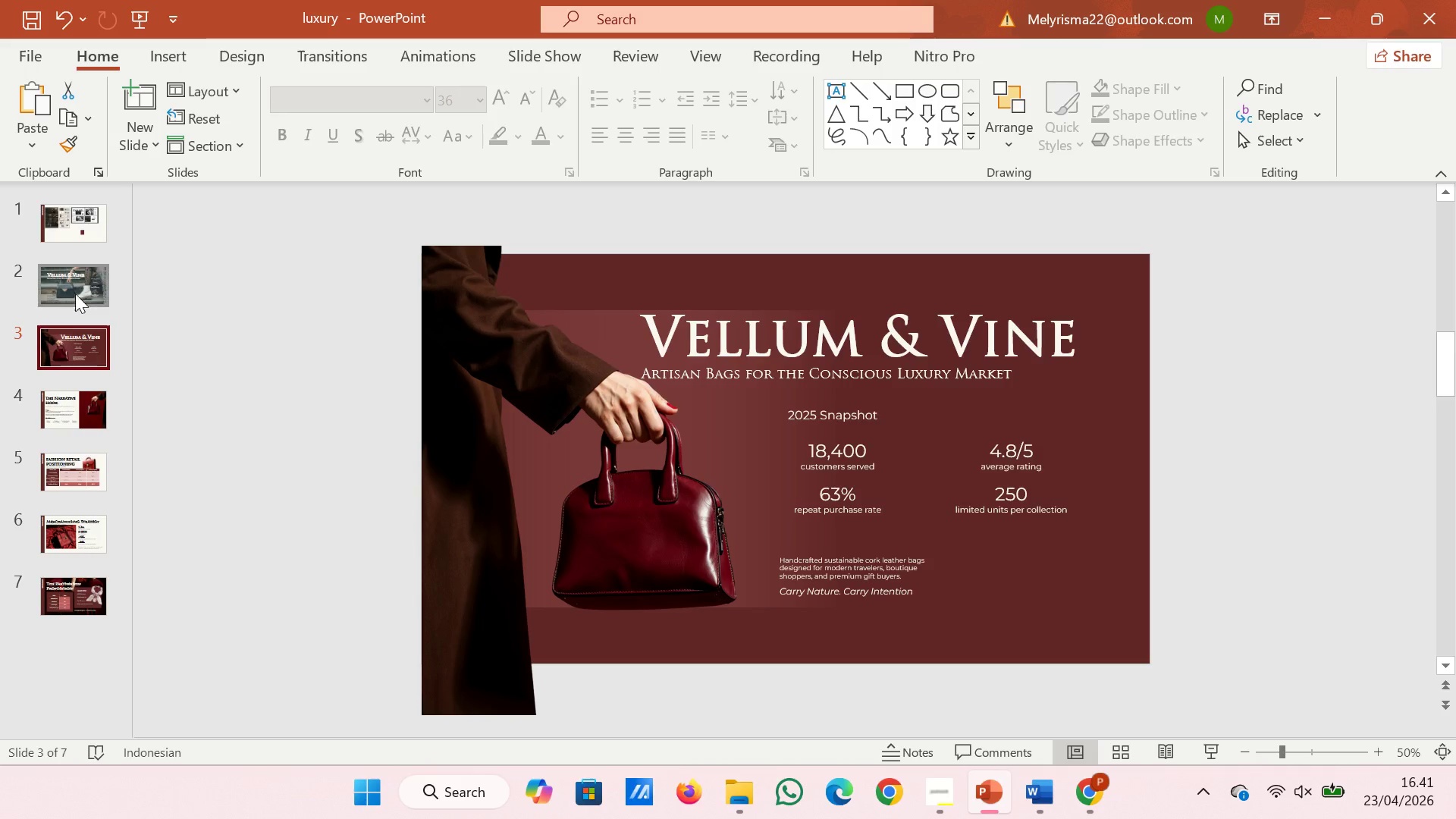 
left_click([75, 293])
 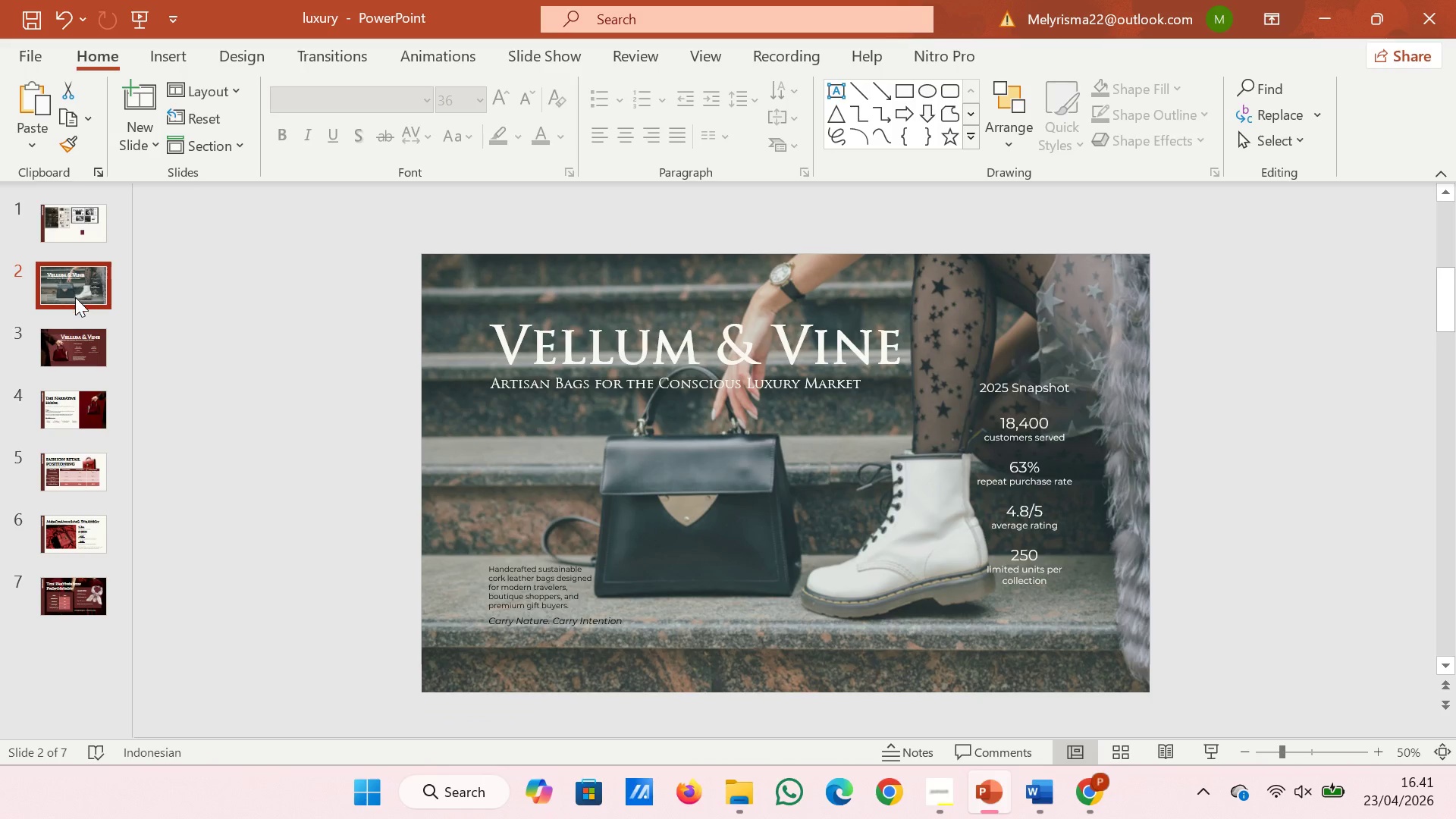 
left_click([77, 353])
 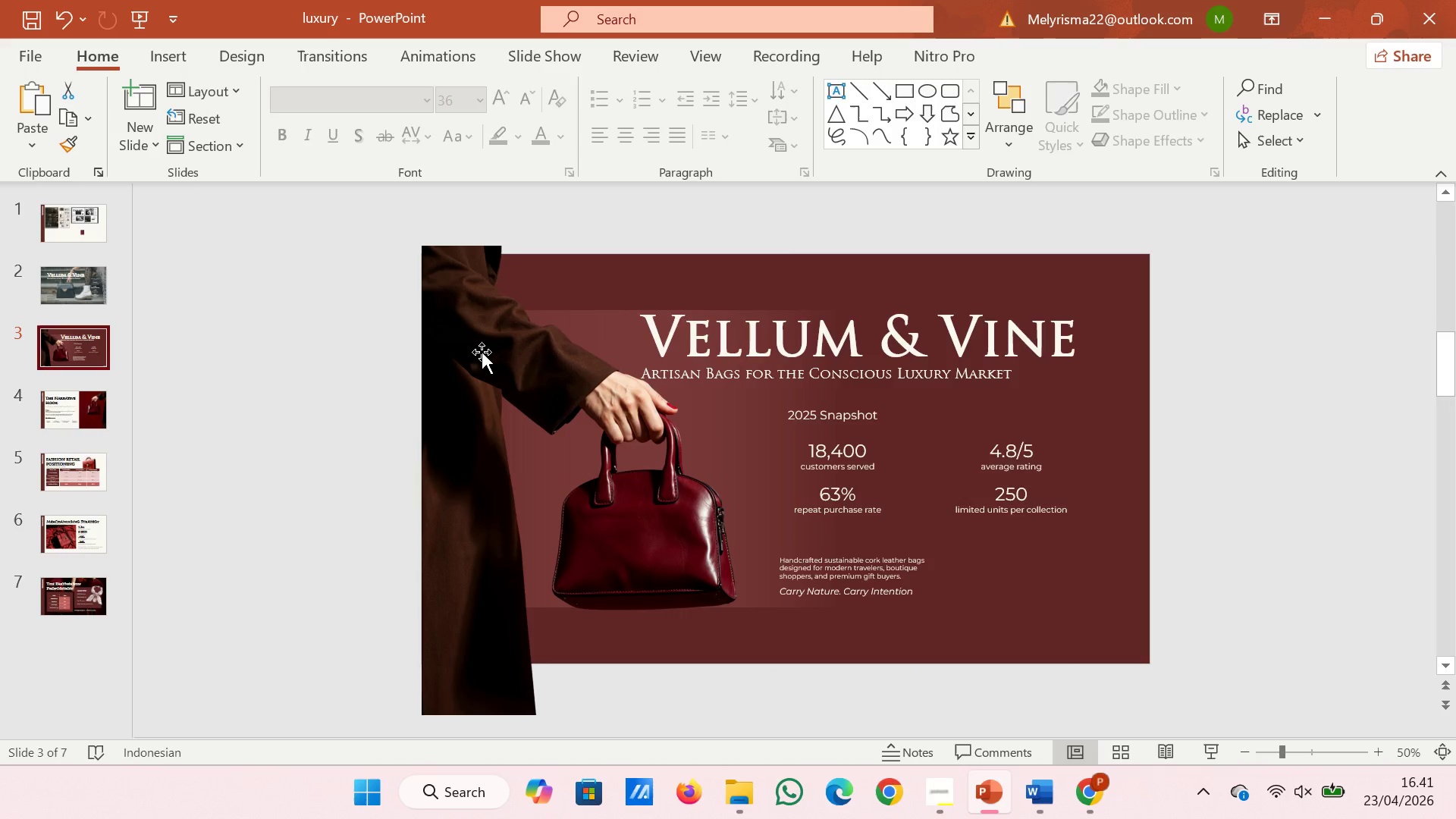 
wait(8.88)
 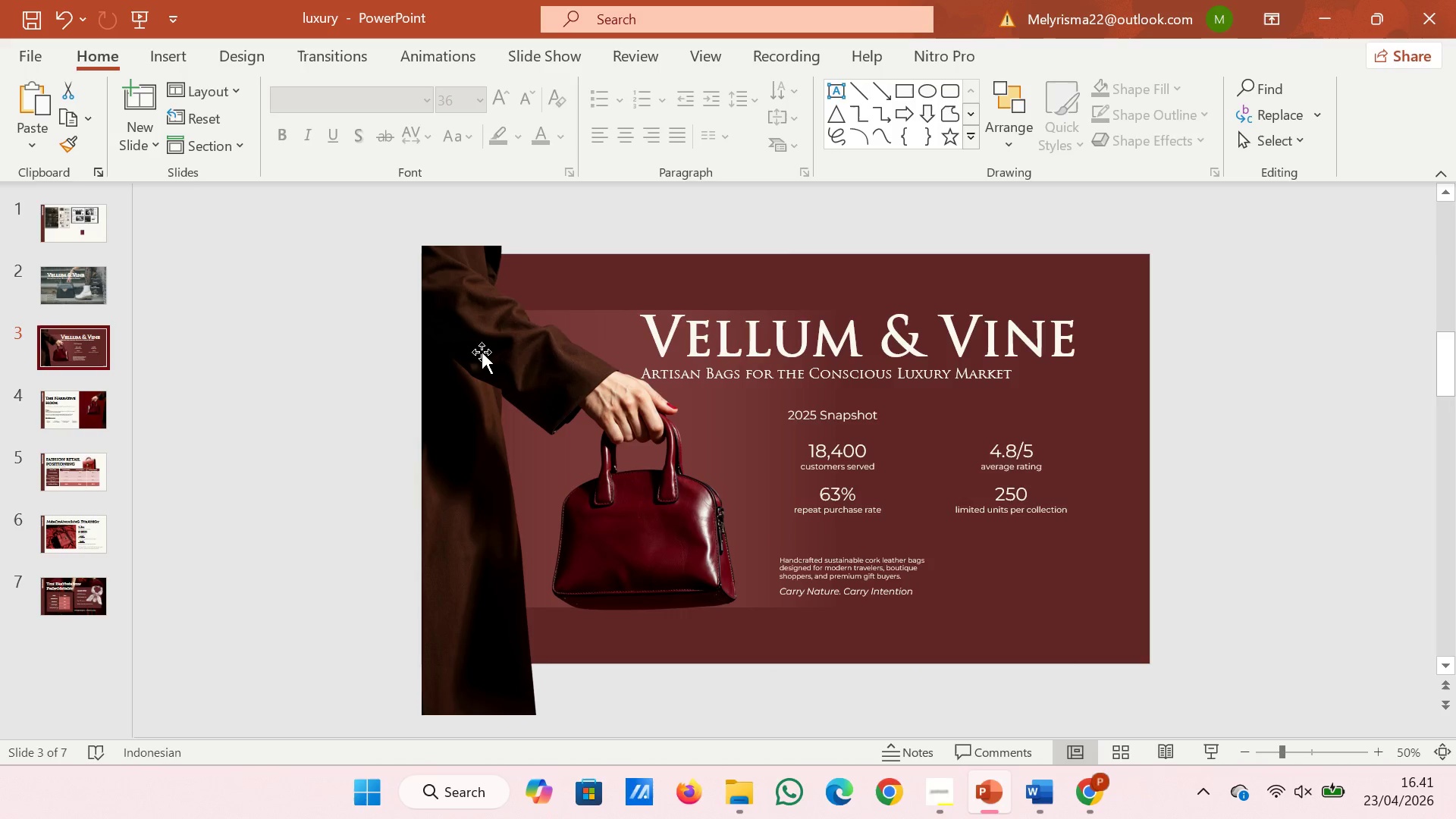 
left_click([534, 460])
 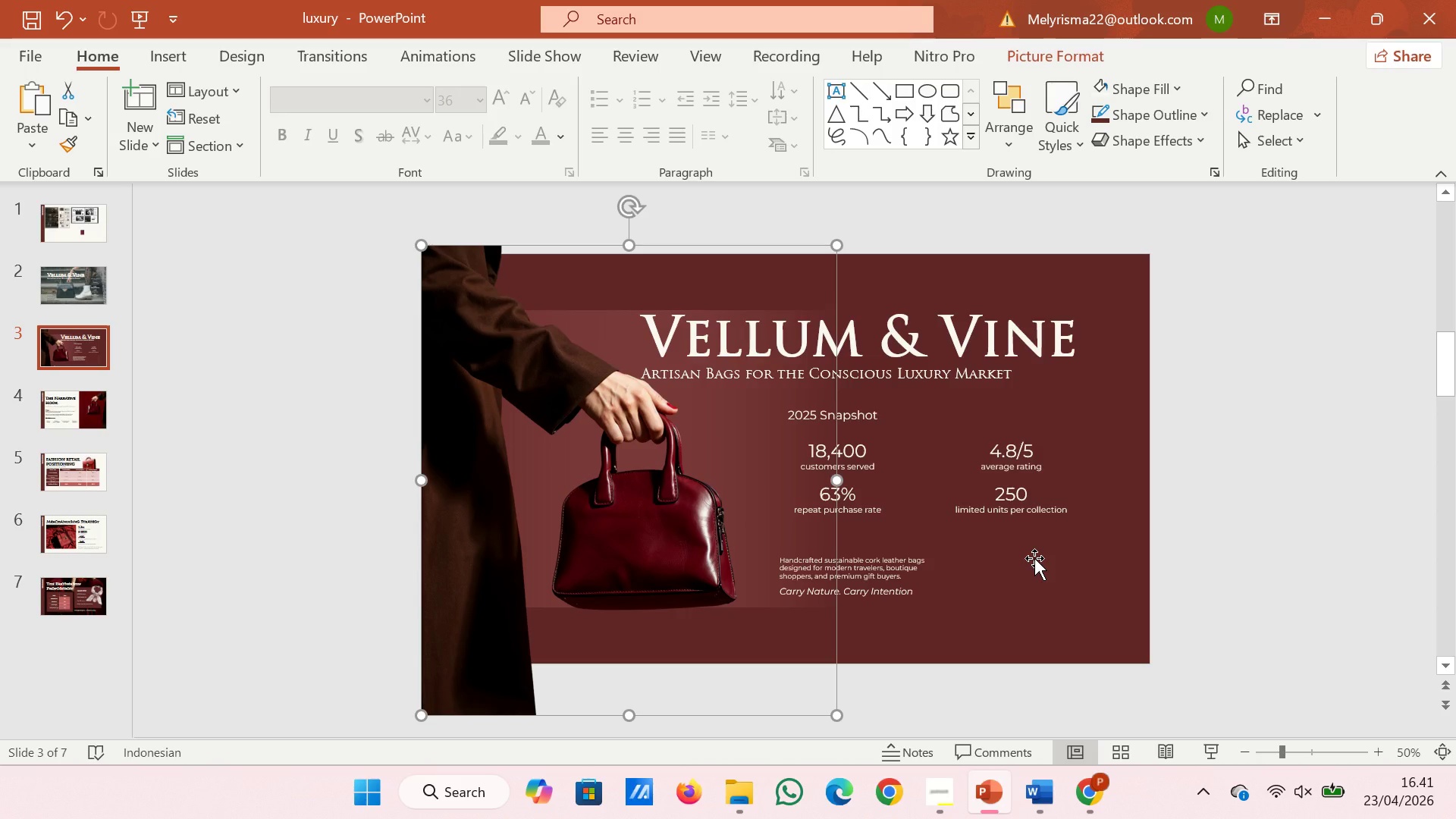 
wait(5.44)
 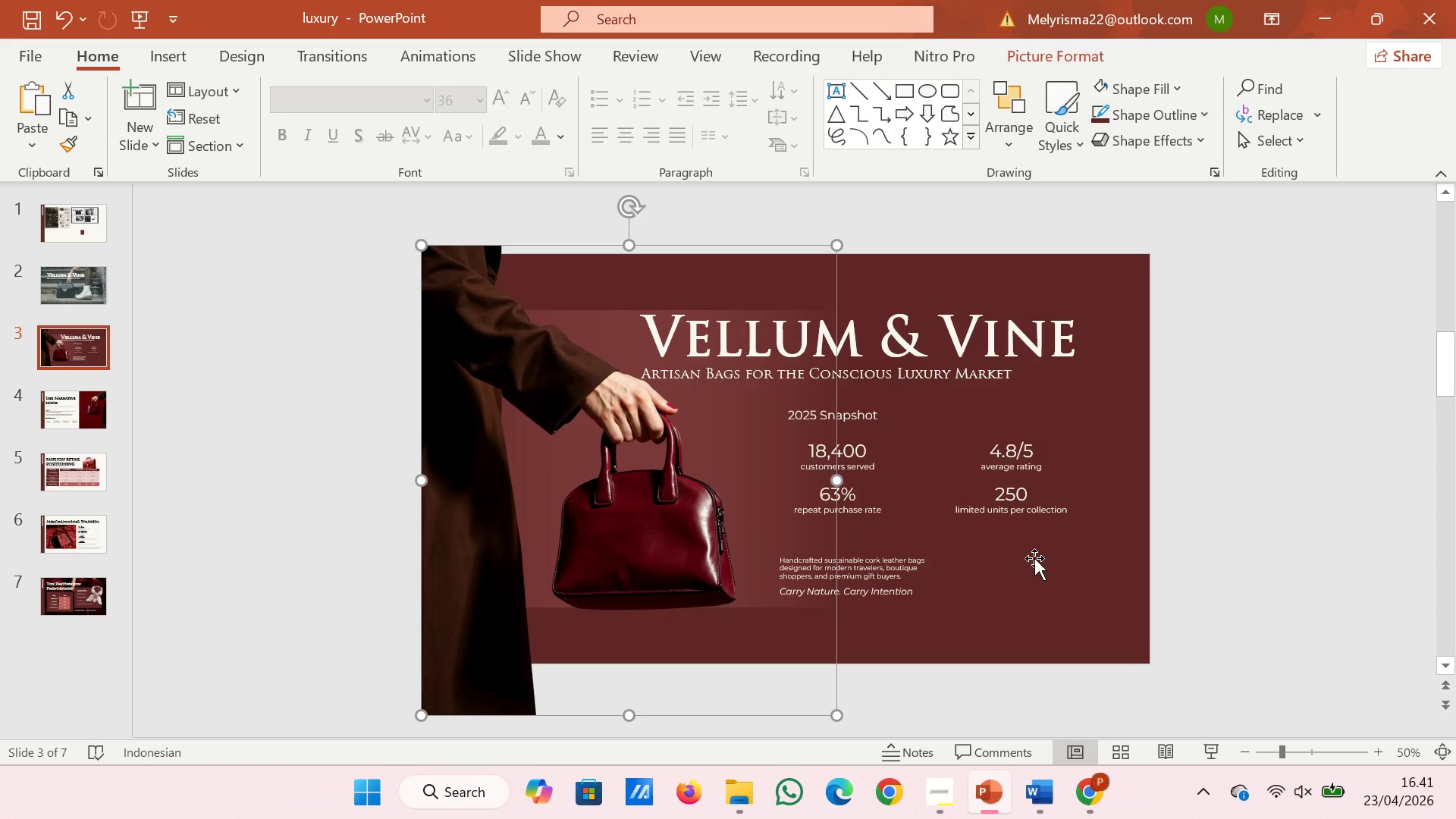 
left_click([1034, 558])
 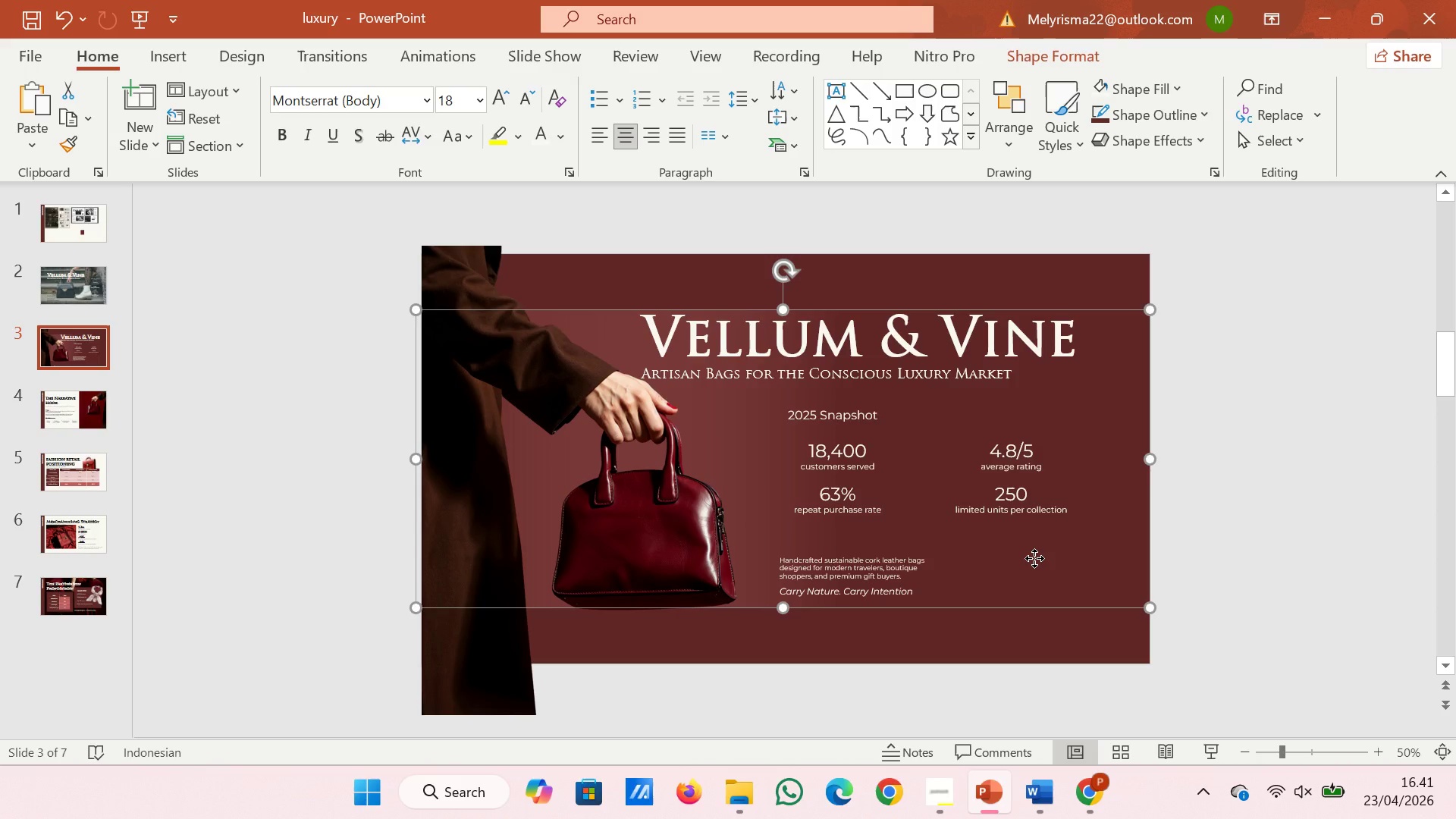 
right_click([1034, 558])
 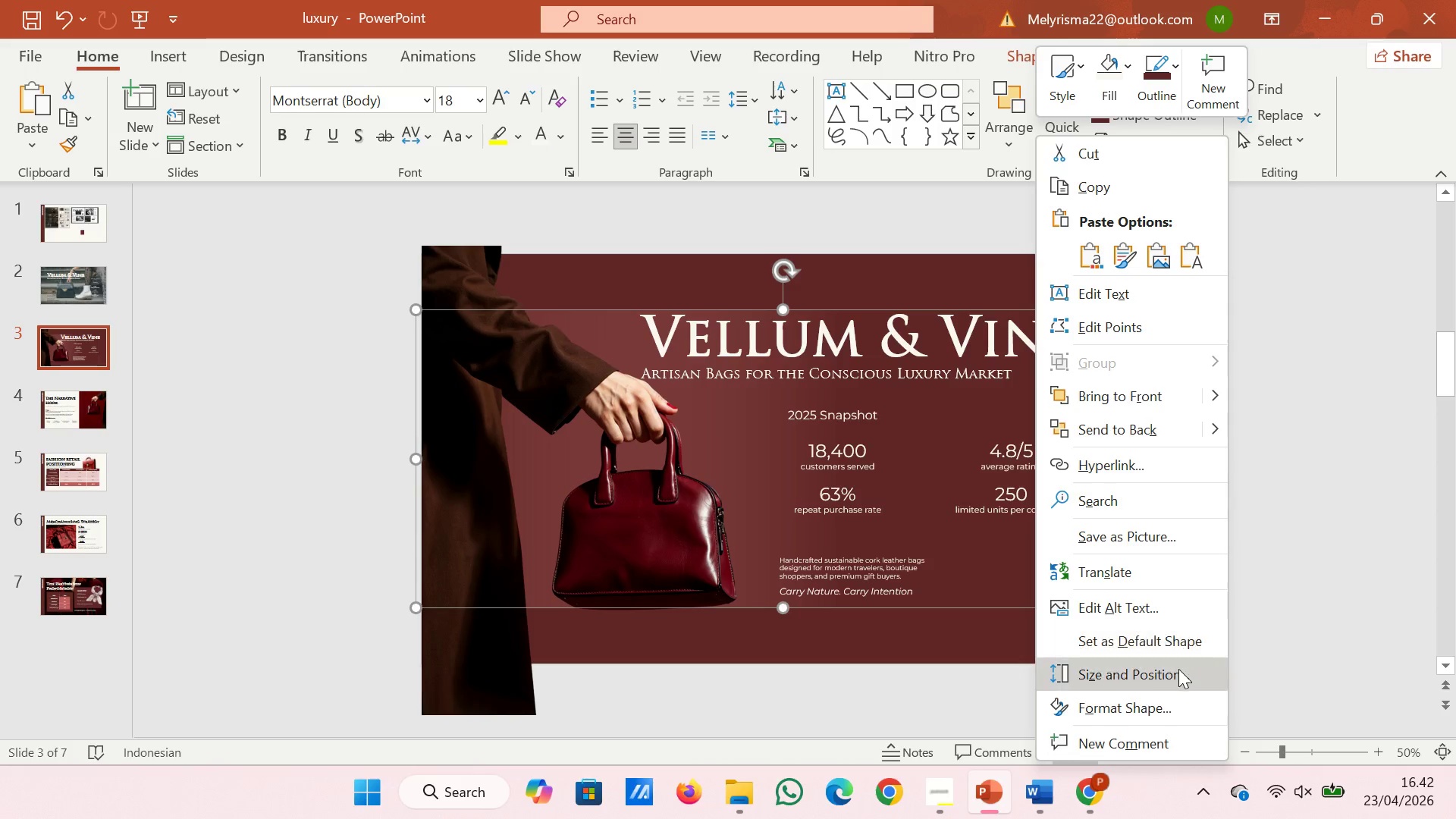 
left_click([1167, 699])
 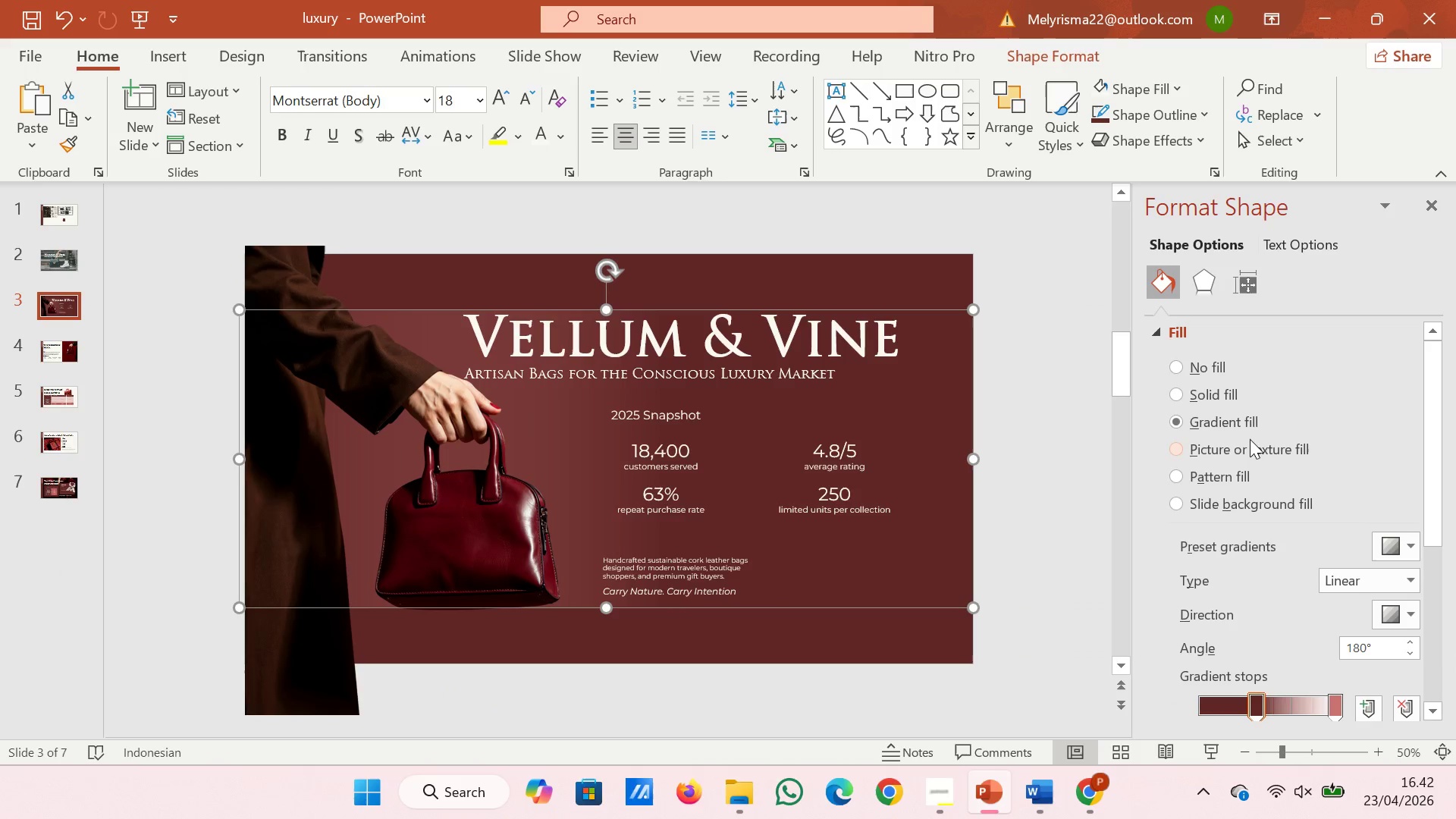 
left_click([1397, 610])
 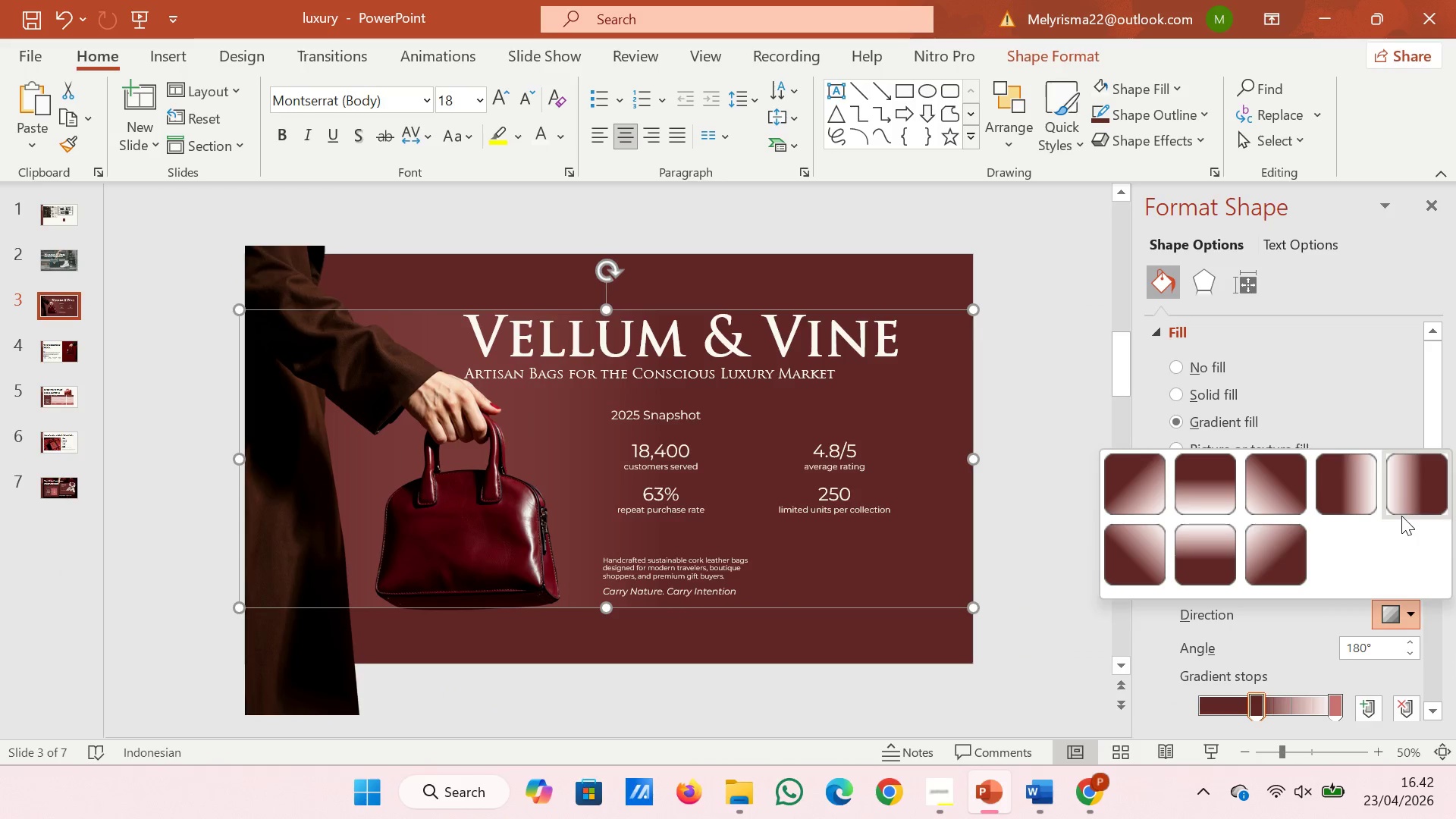 
left_click([1404, 504])
 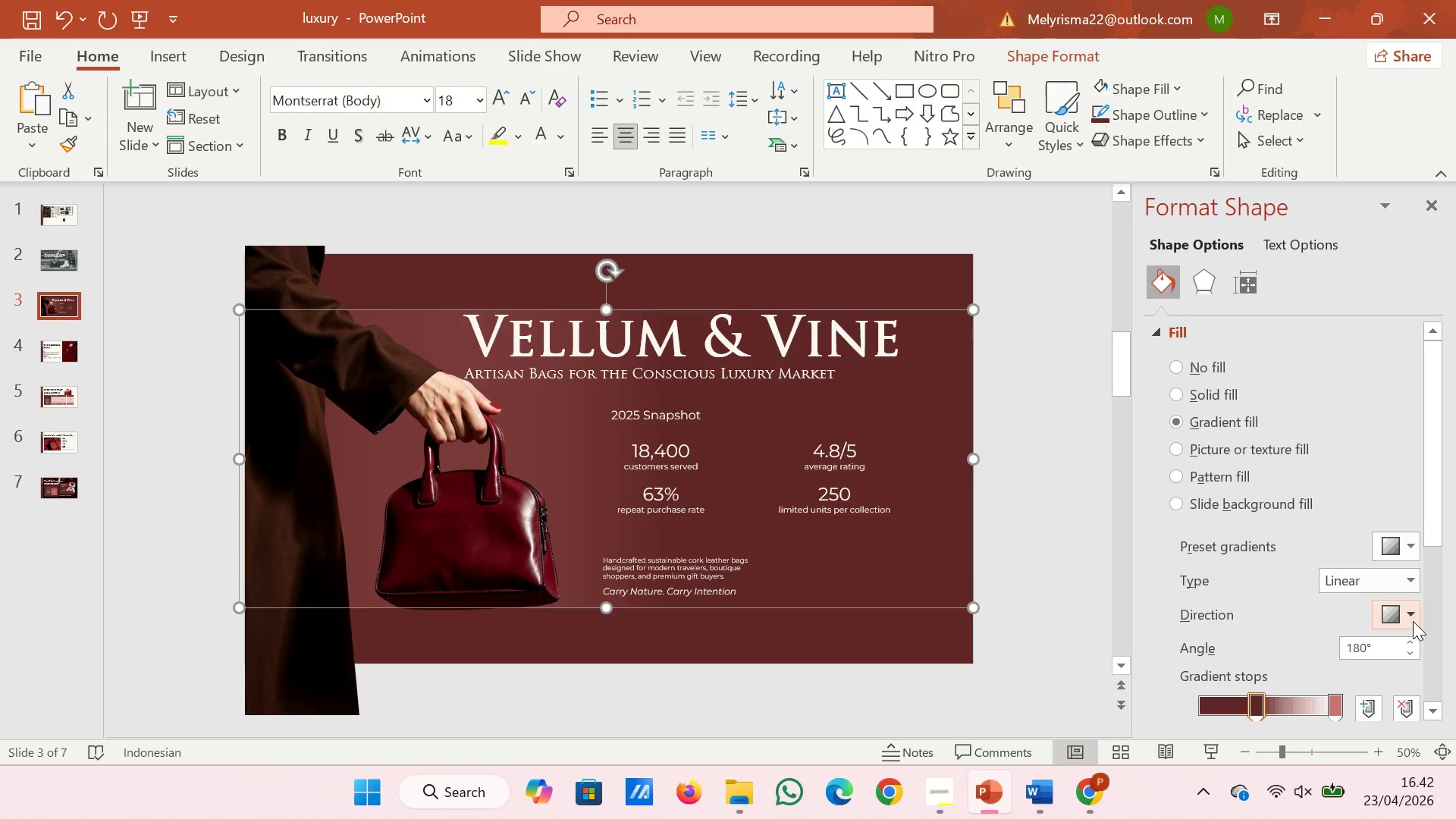 
left_click([1413, 621])
 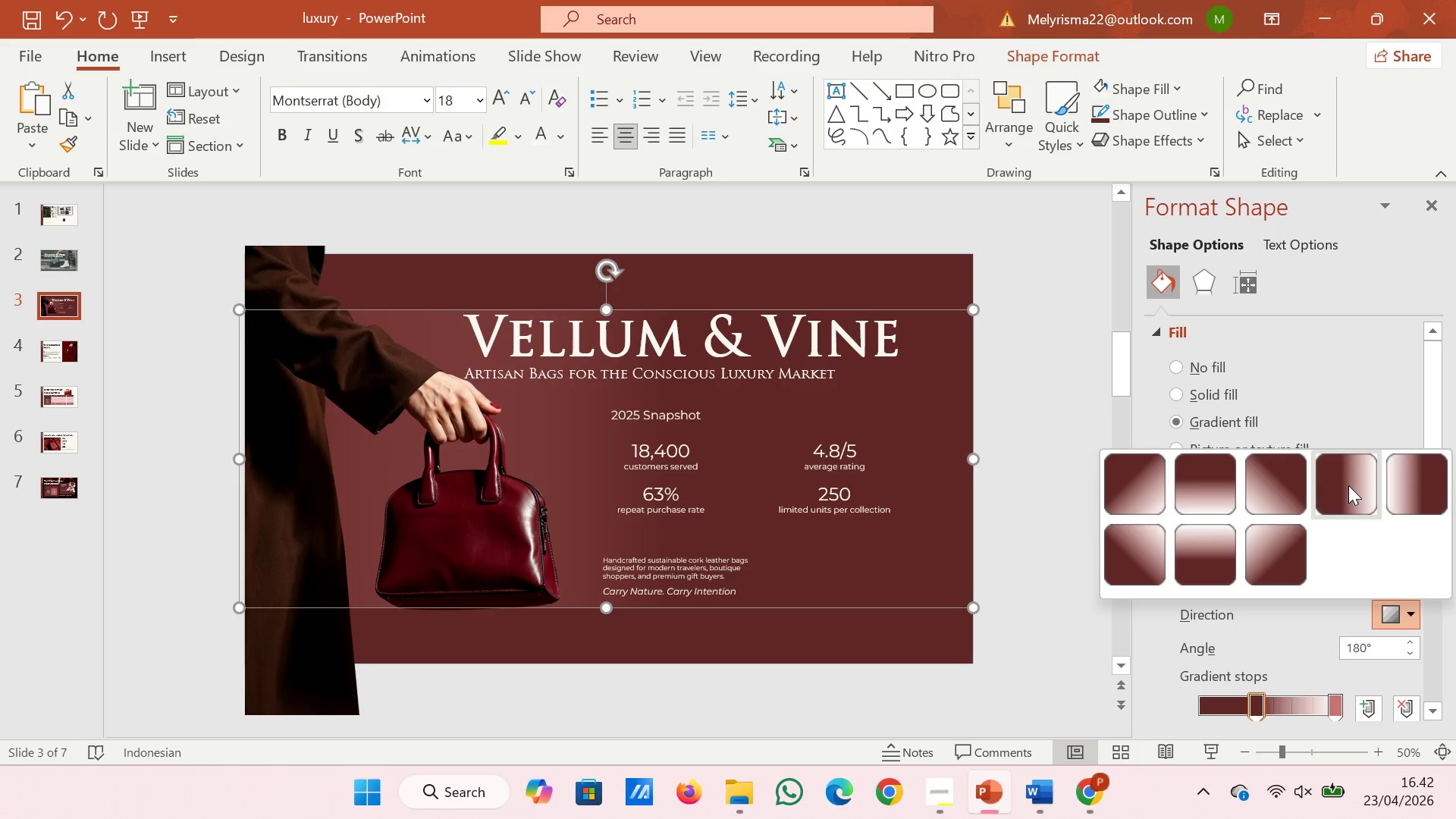 
left_click([1348, 485])
 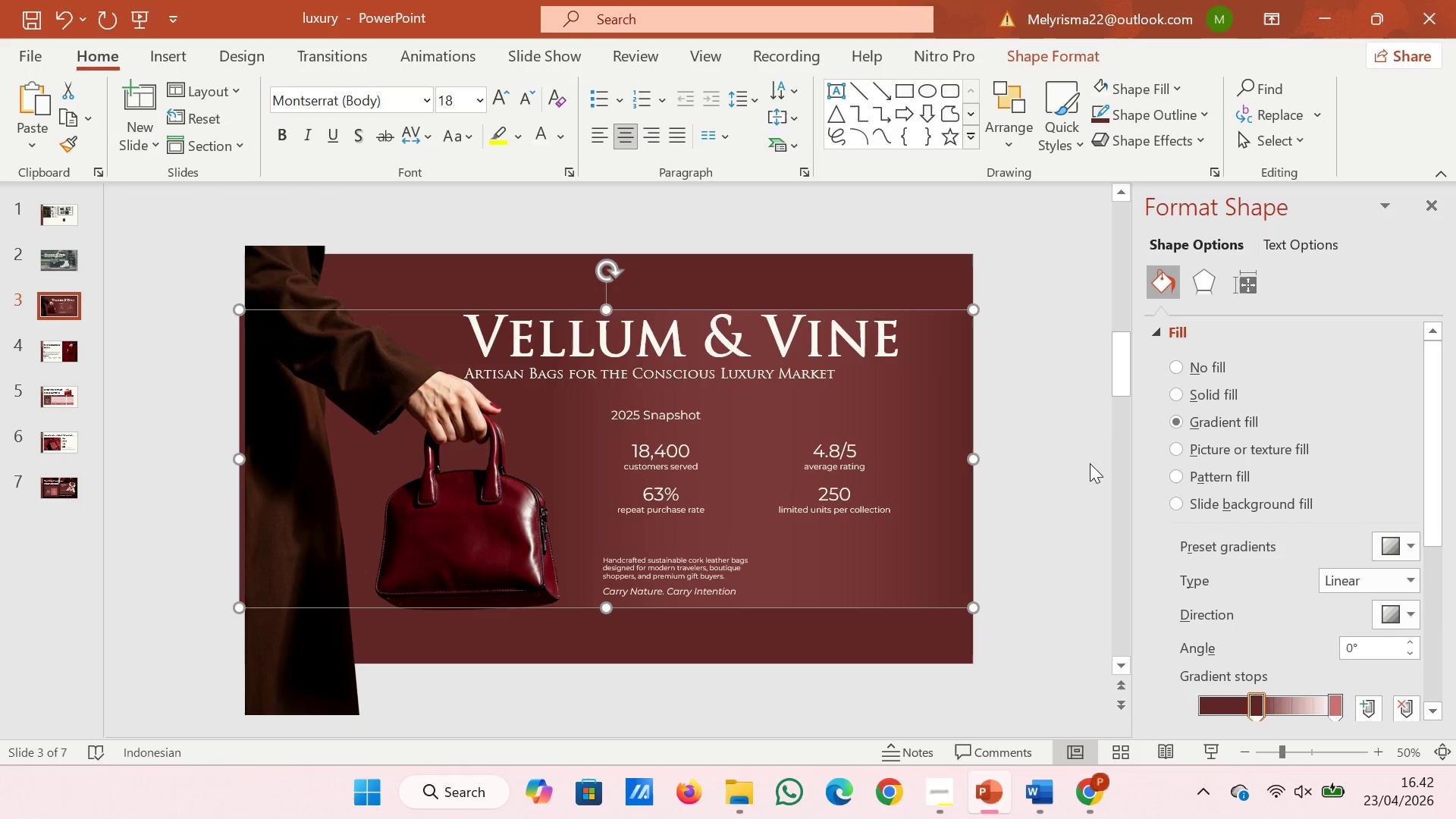 
left_click([1058, 457])
 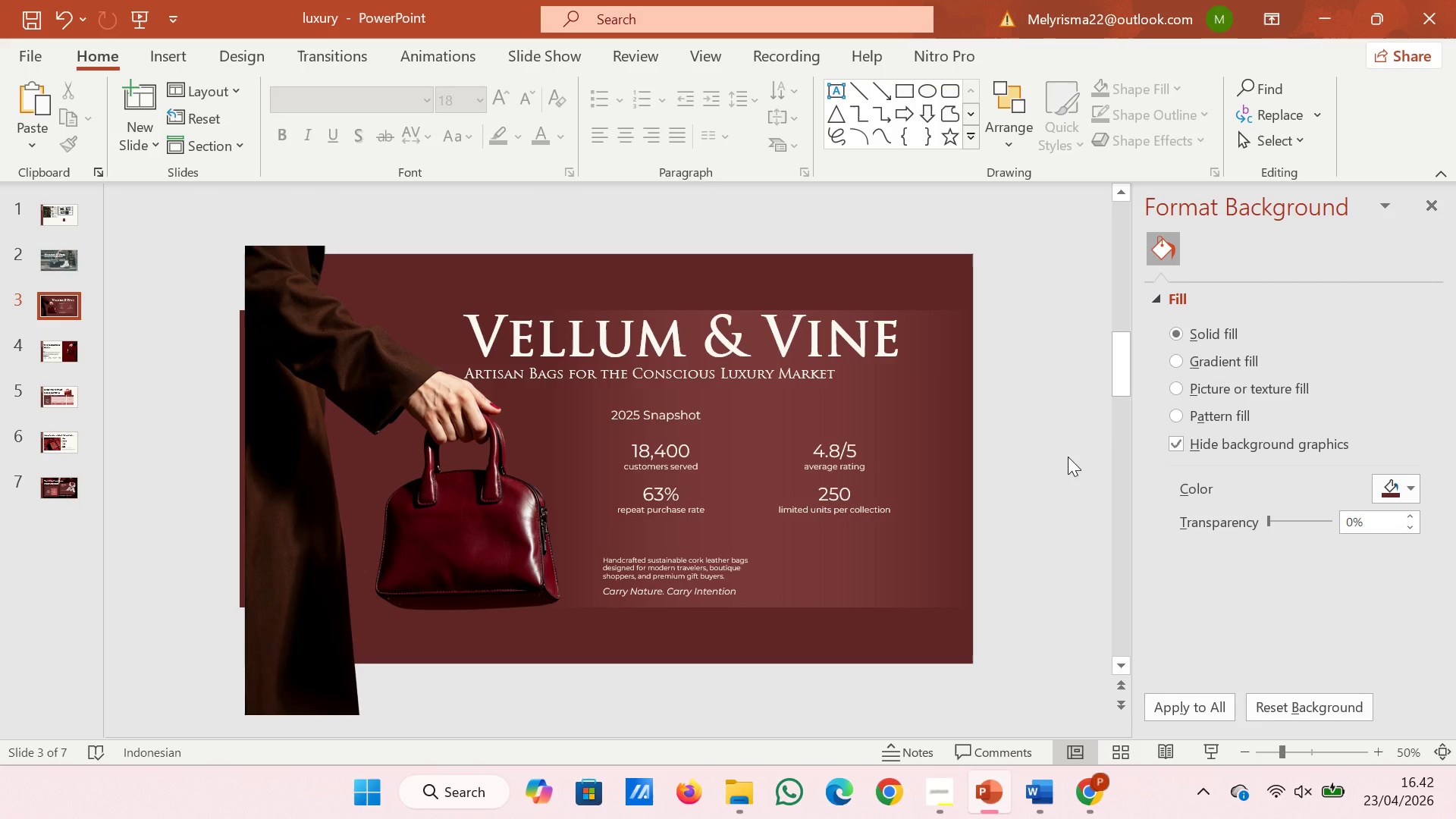 
wait(5.58)
 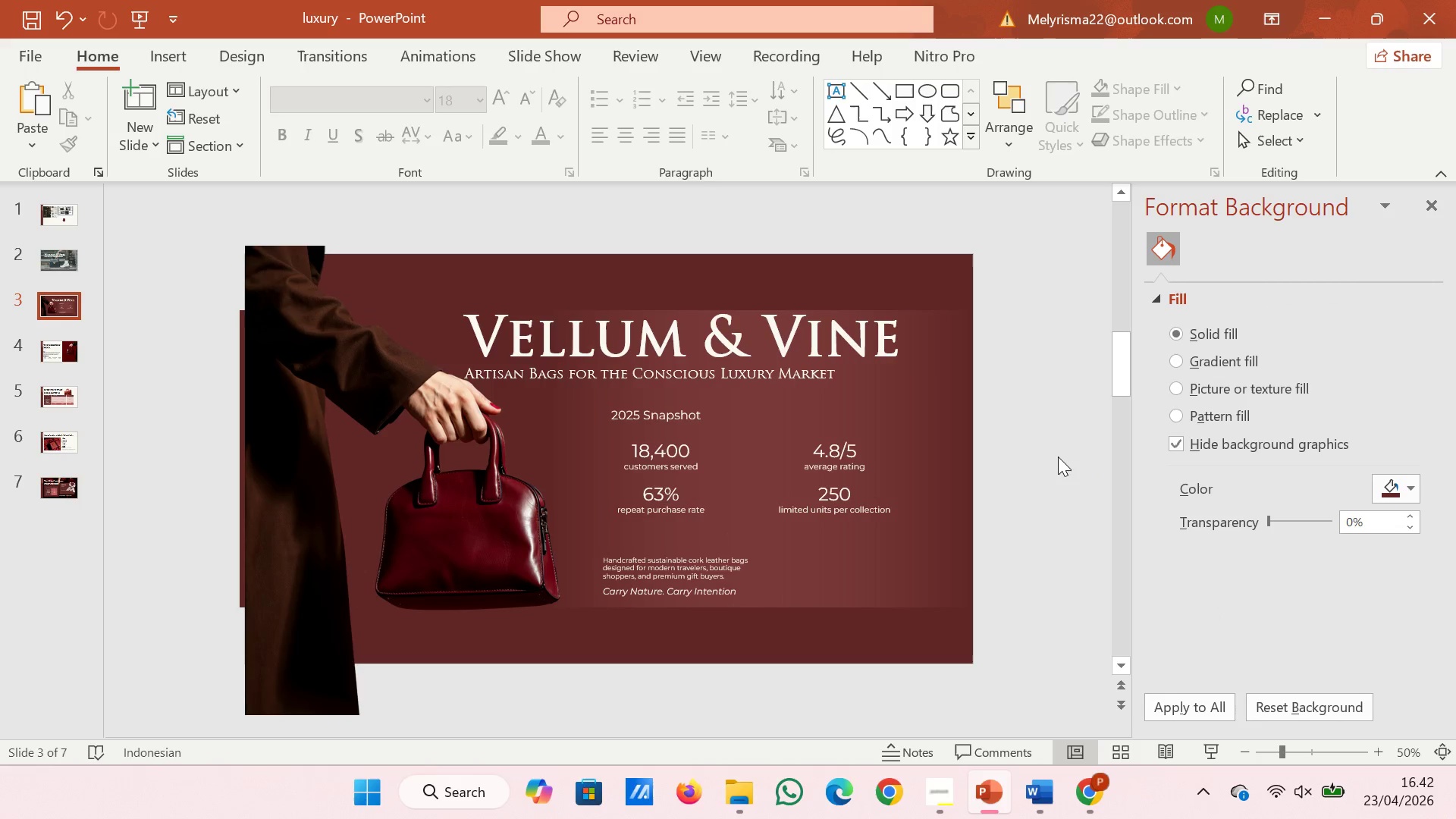 
key(Control+Z)
 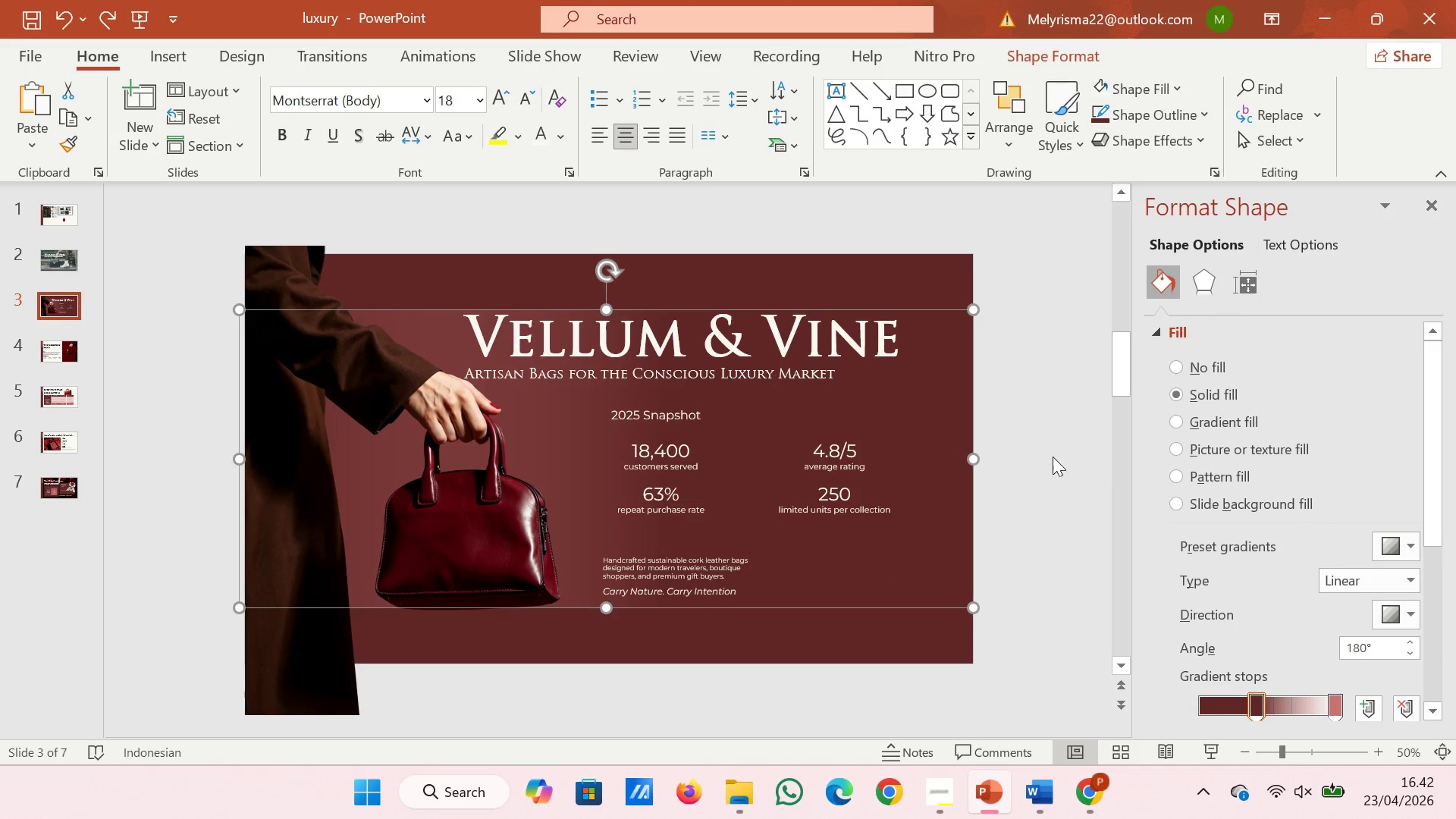 
left_click([1052, 457])
 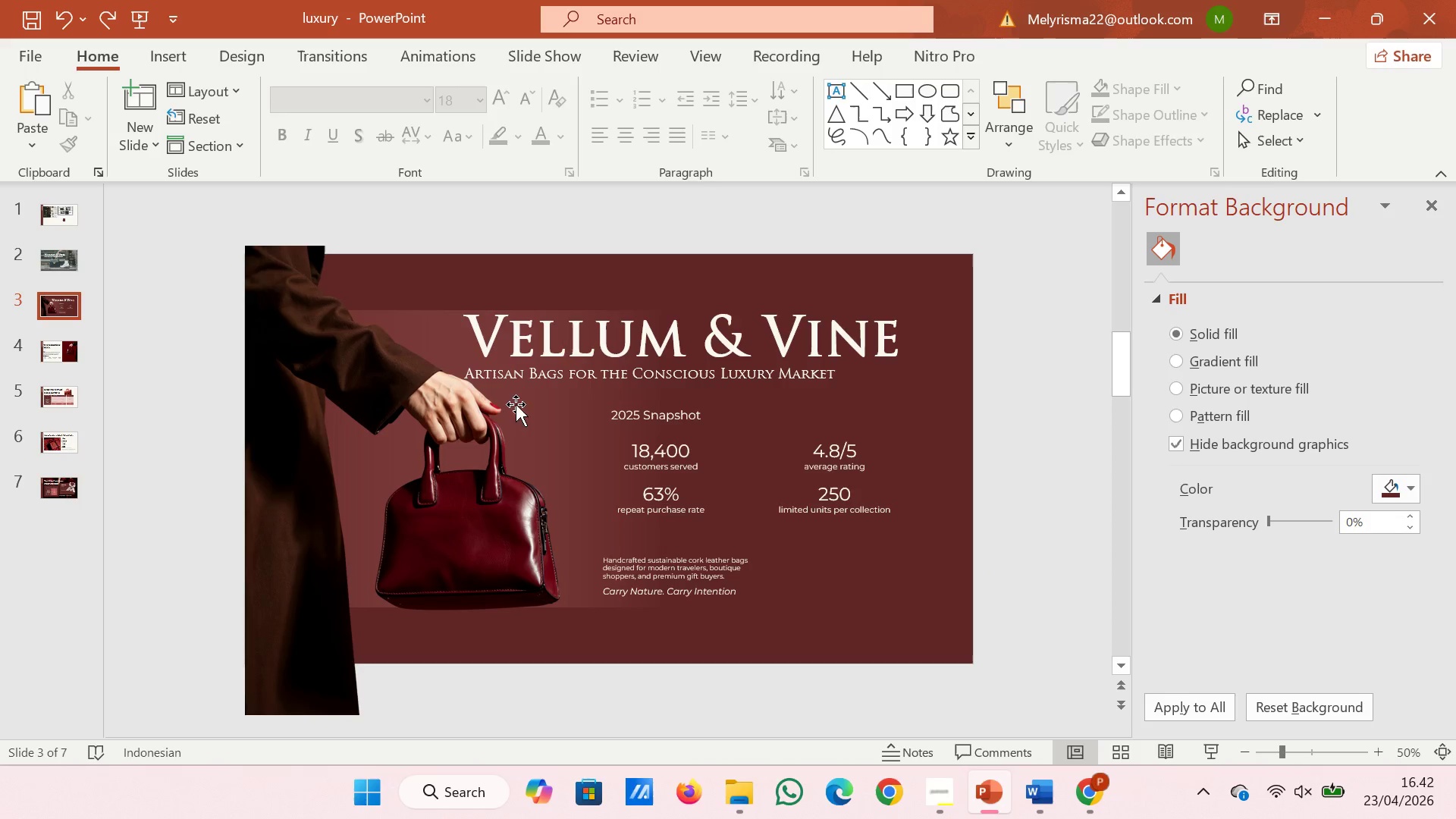 
wait(5.03)
 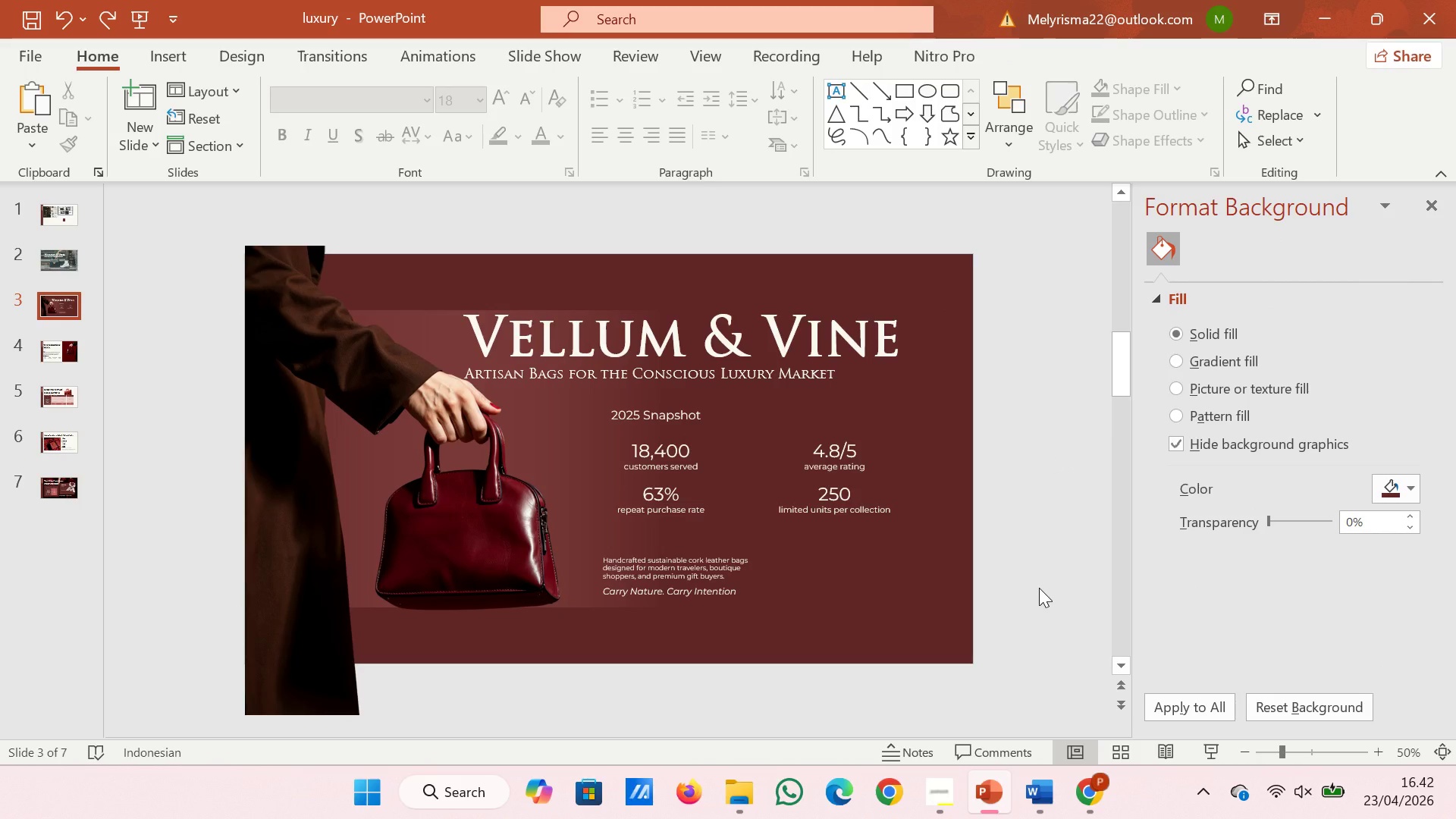 
left_click([64, 264])
 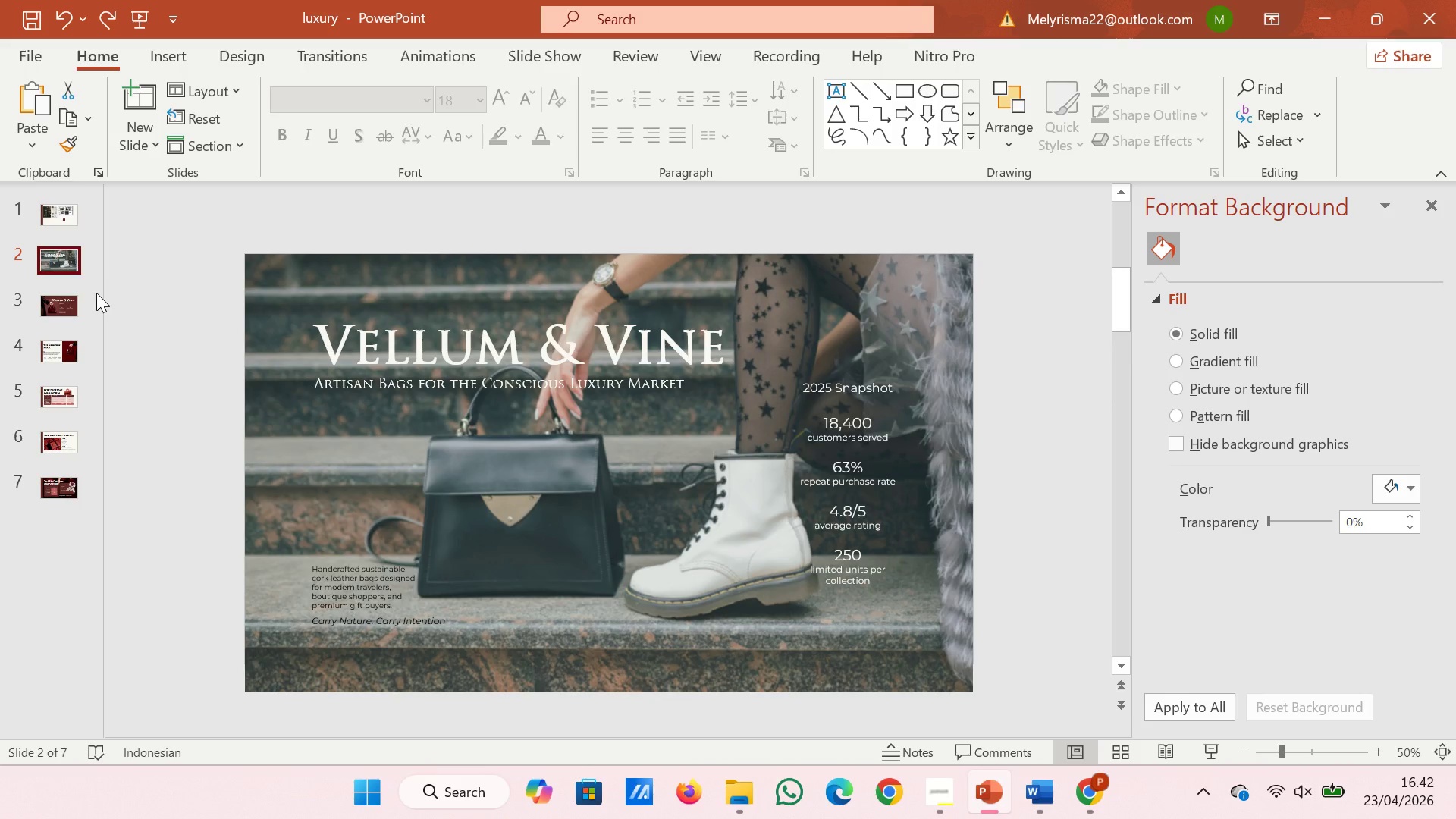 
wait(6.25)
 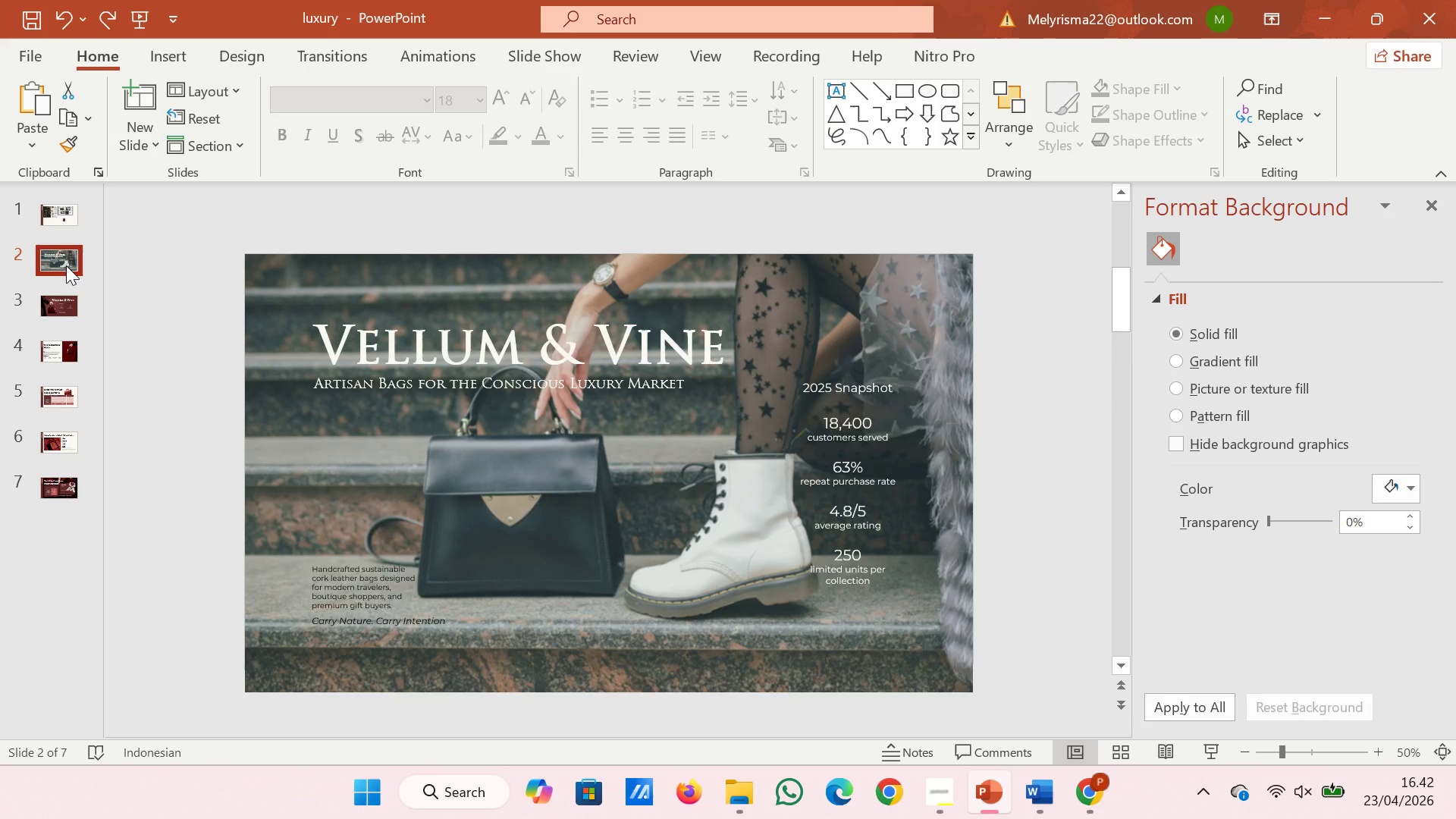 
left_click([77, 212])
 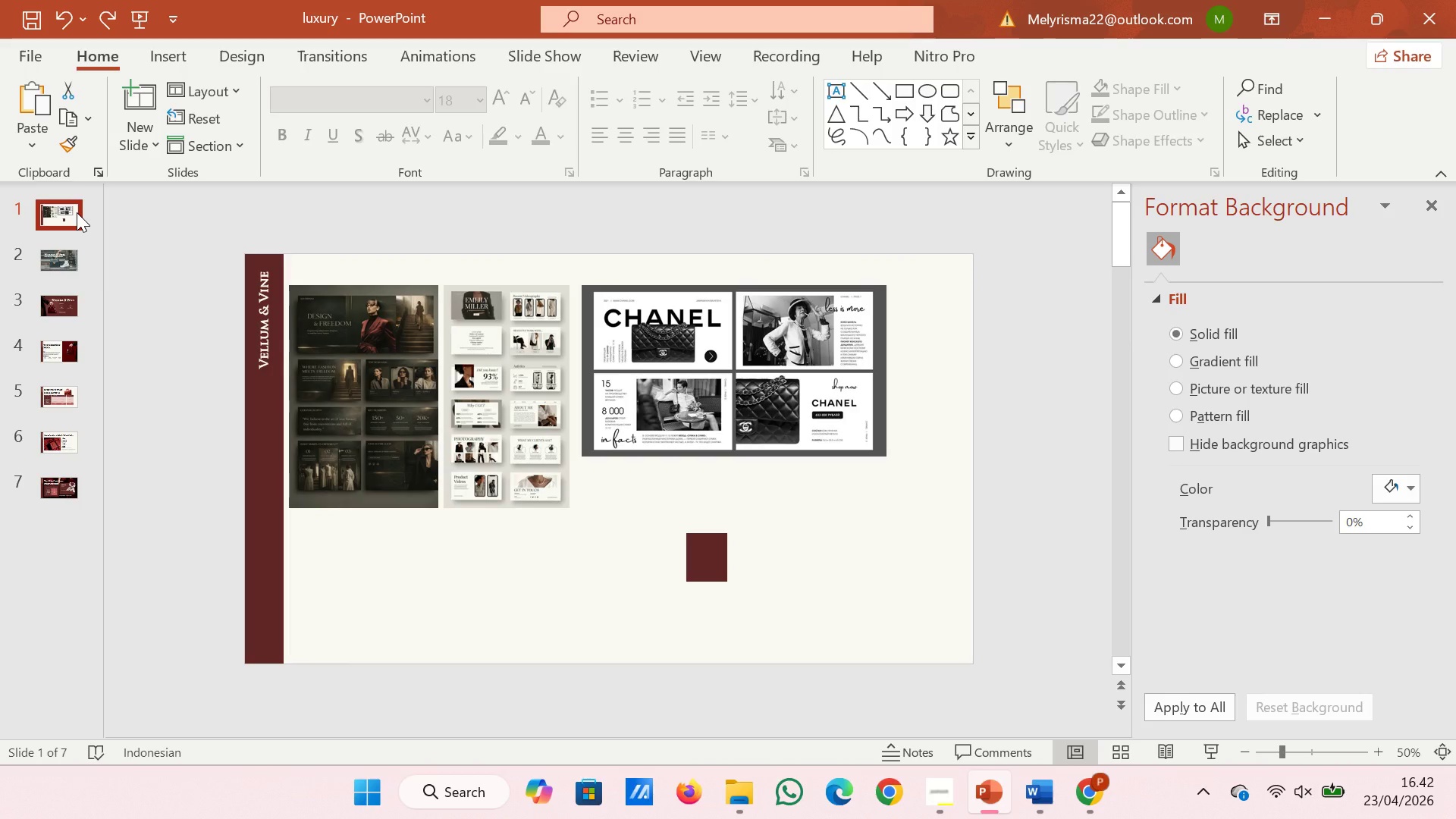 
key(Backspace)
 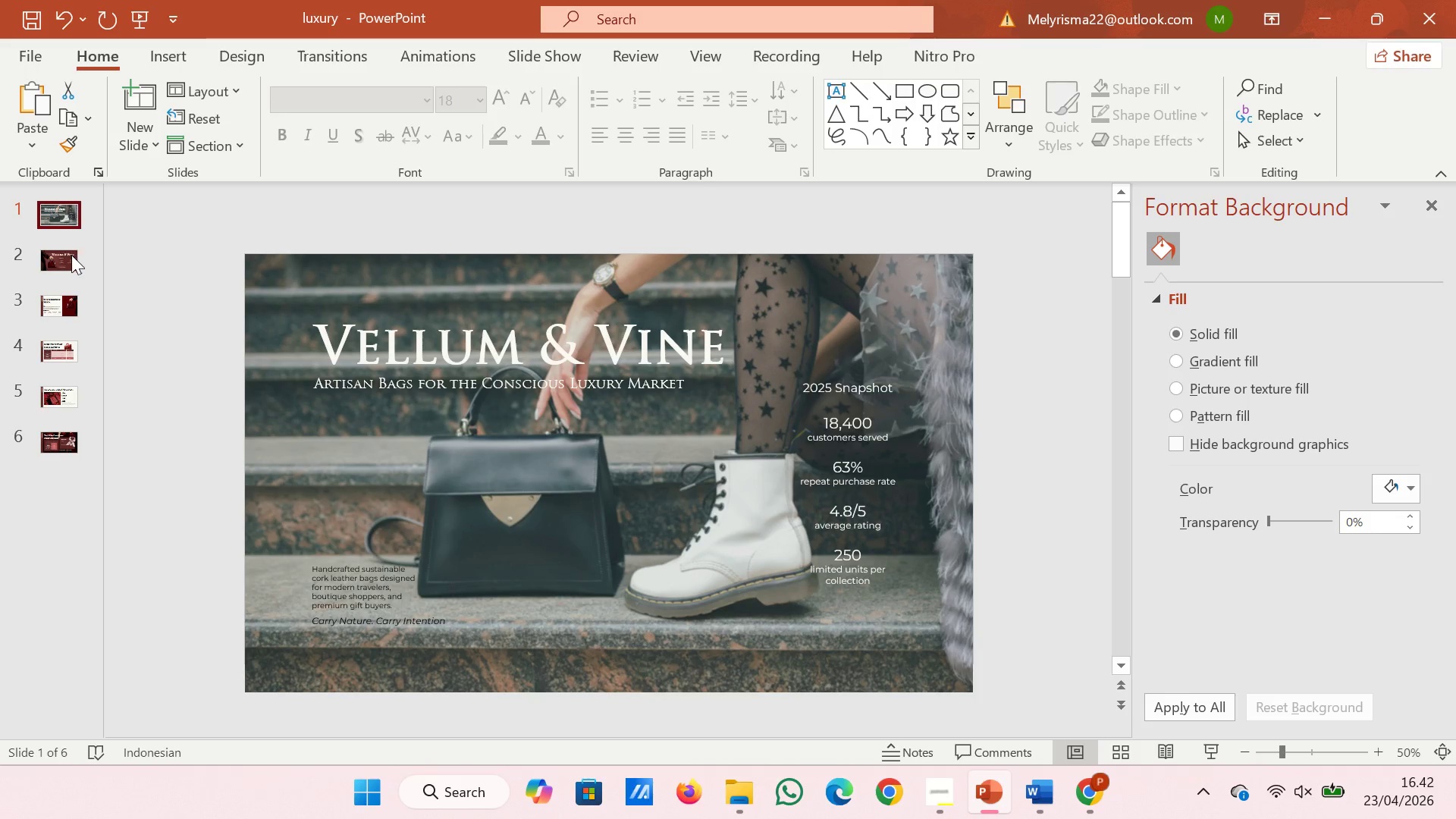 
left_click([71, 255])
 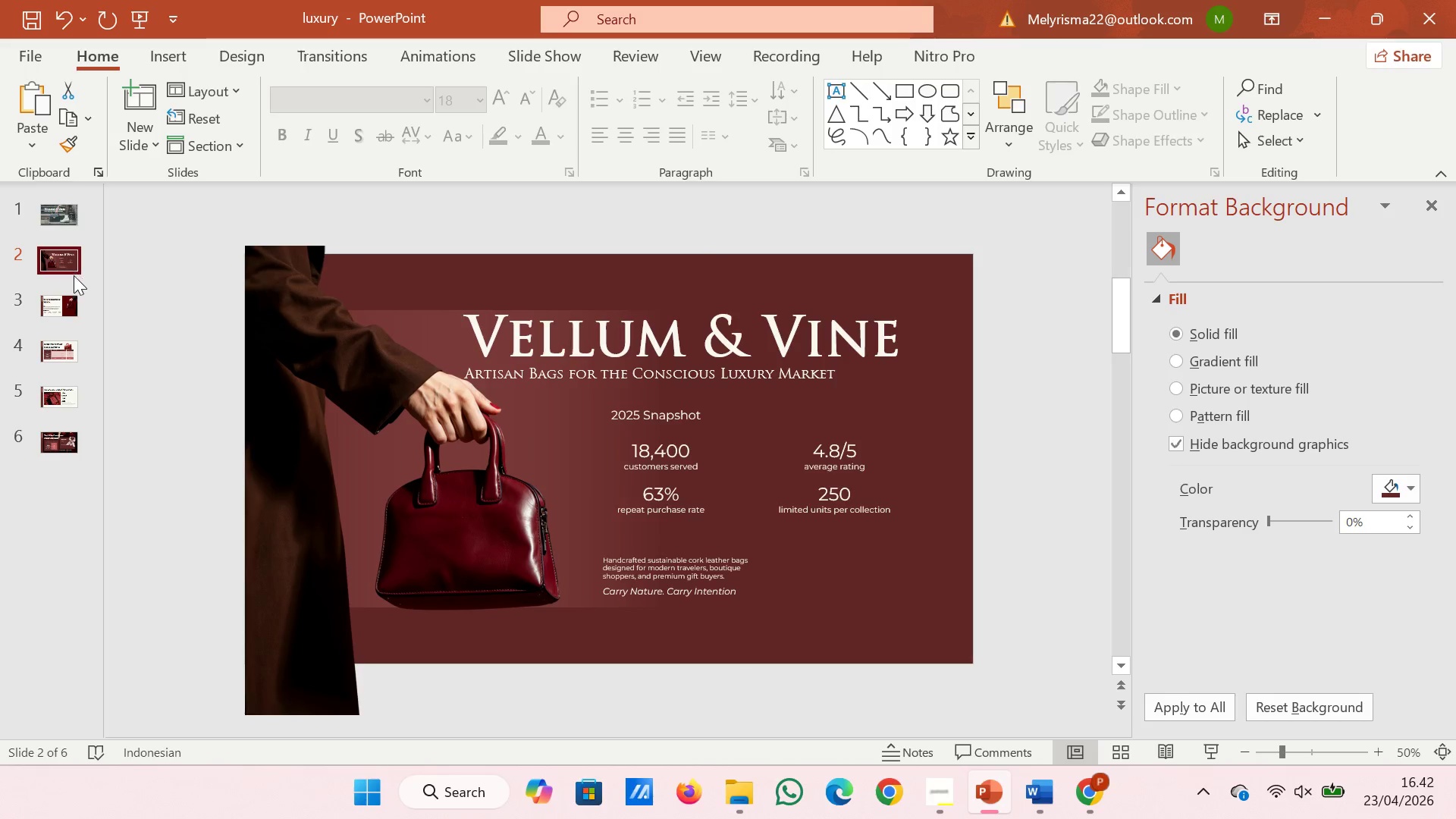 
left_click([71, 312])
 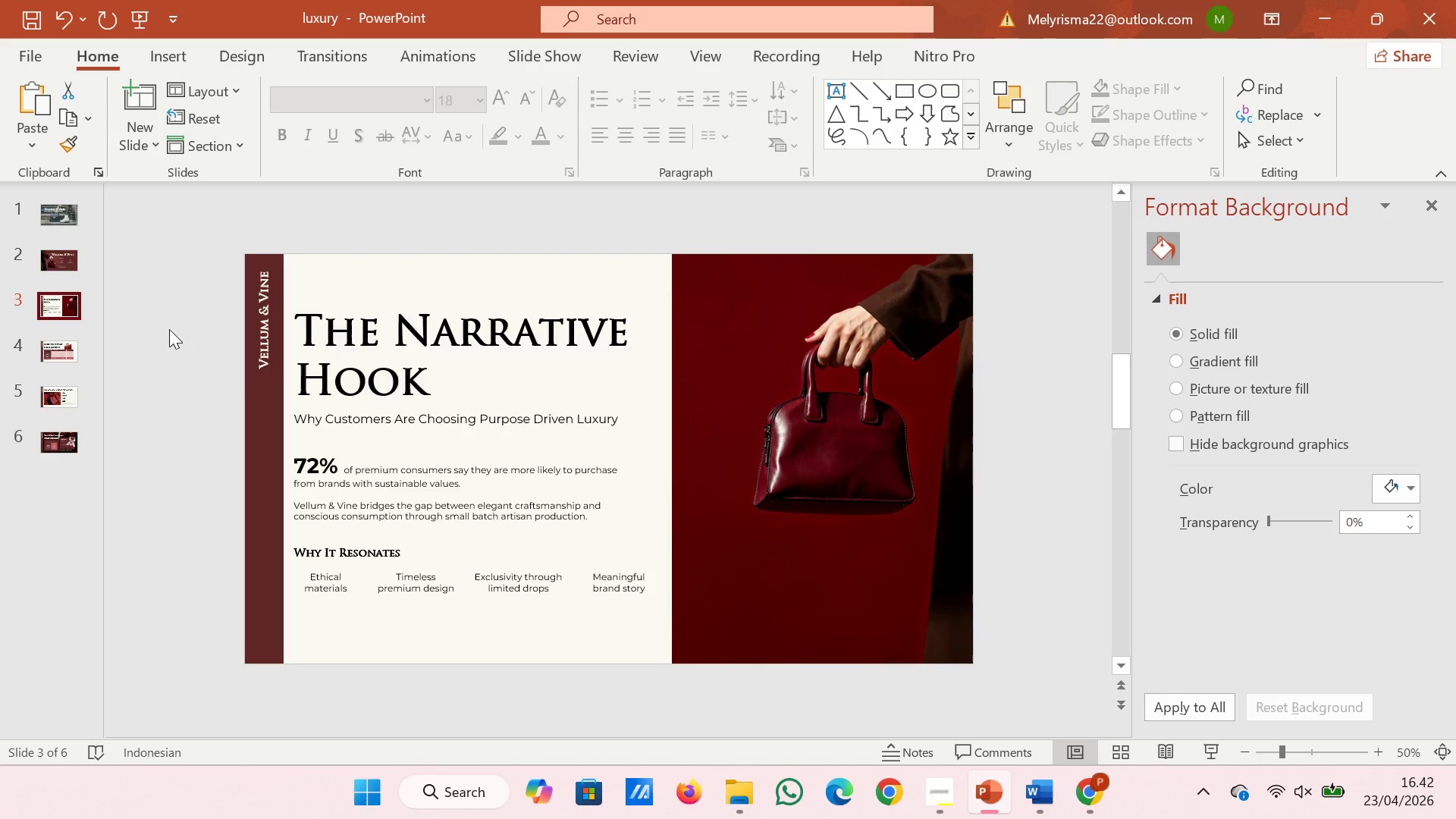 
left_click([334, 424])
 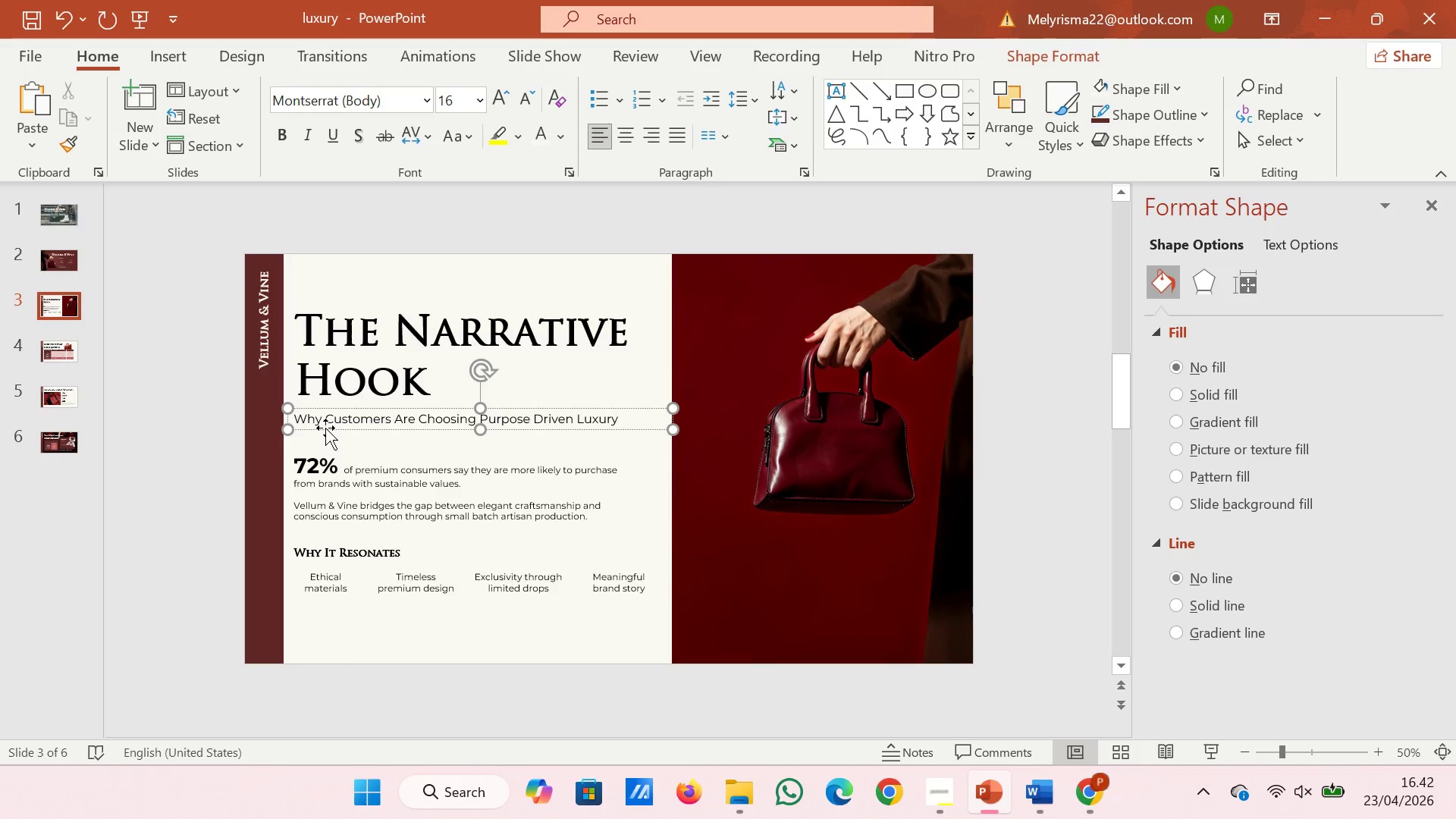 
left_click_drag(start_coordinate=[325, 428], to_coordinate=[331, 428])
 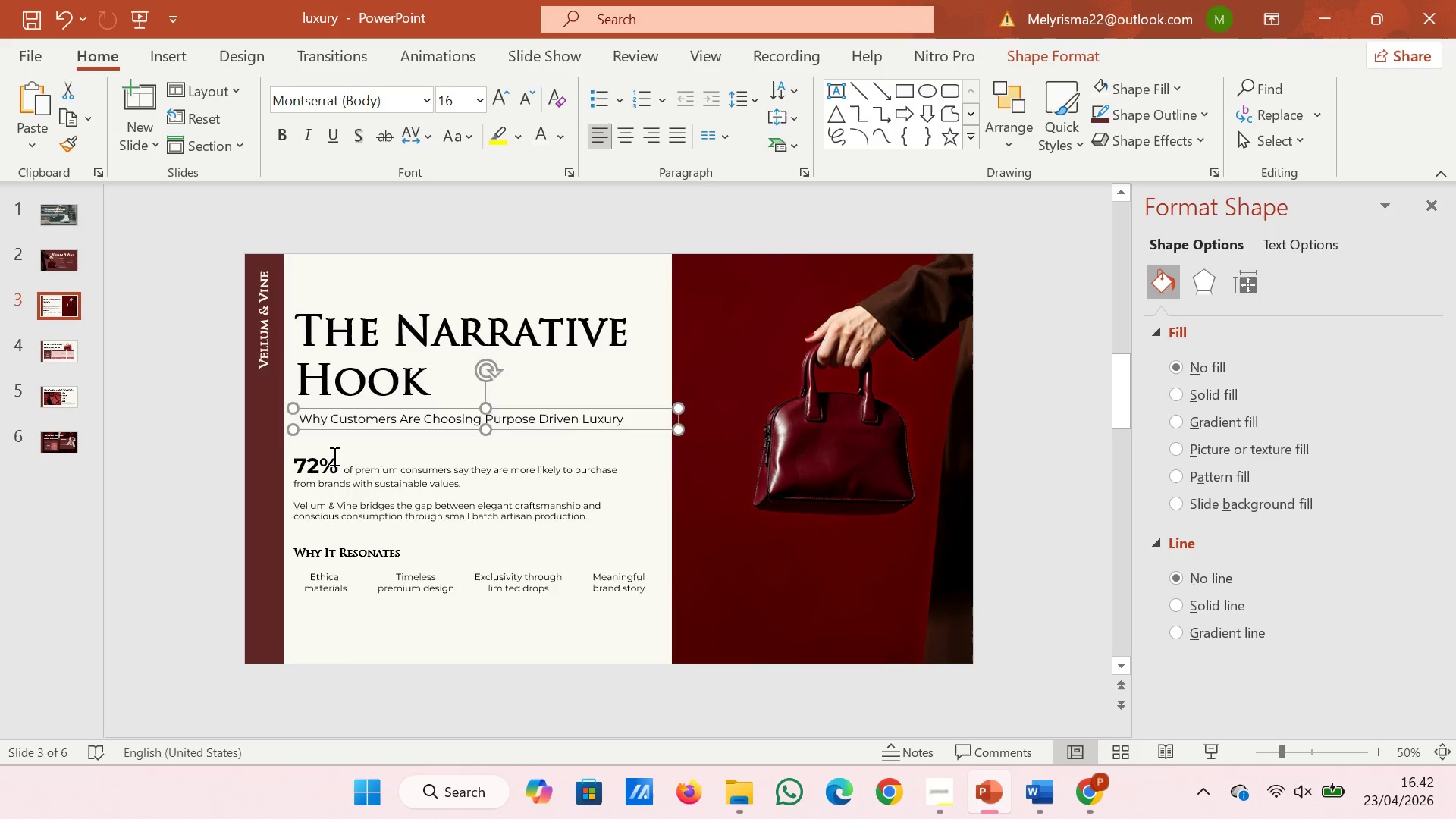 
left_click([333, 456])
 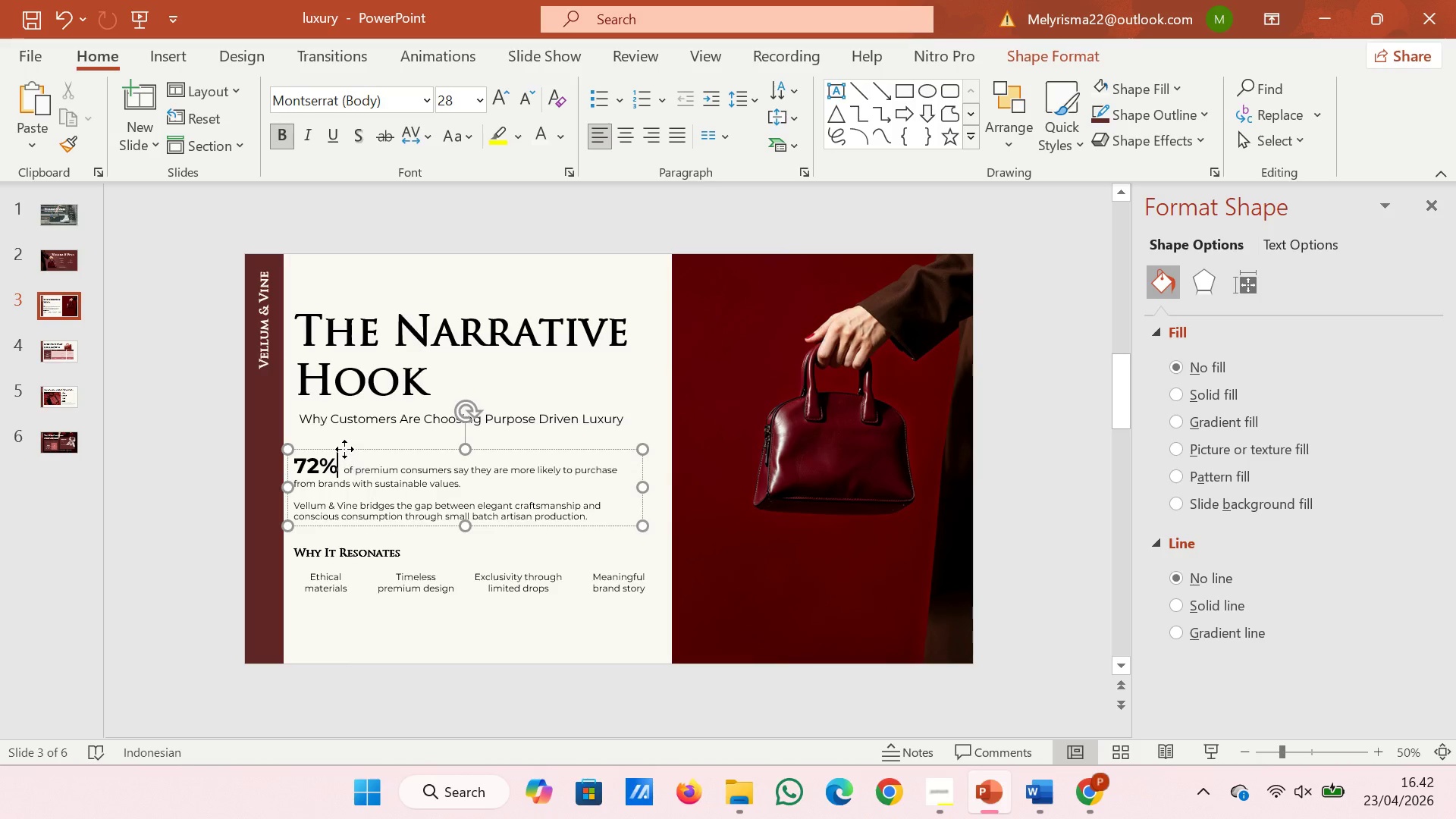 
left_click_drag(start_coordinate=[344, 449], to_coordinate=[350, 449])
 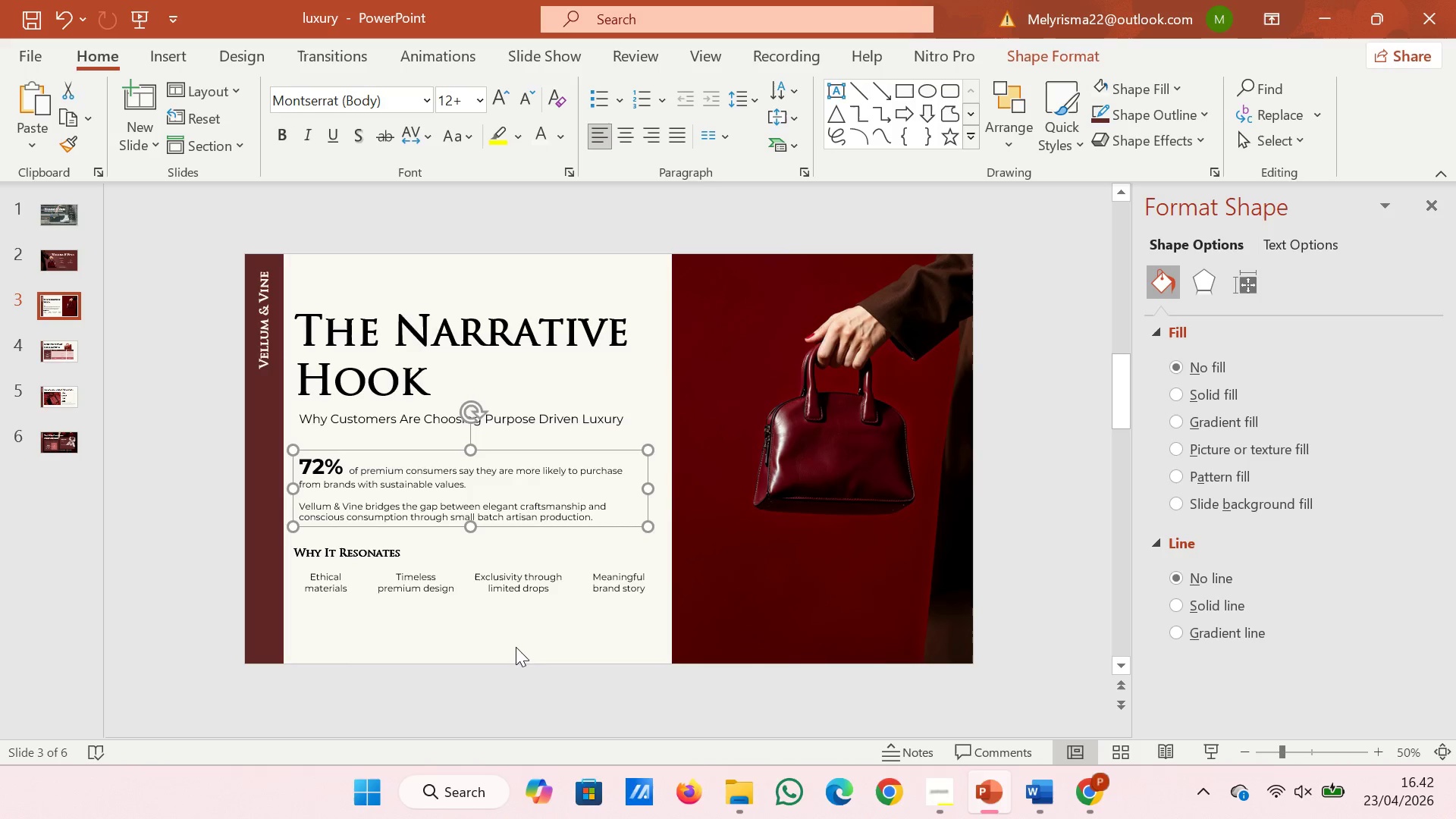 
left_click([516, 675])
 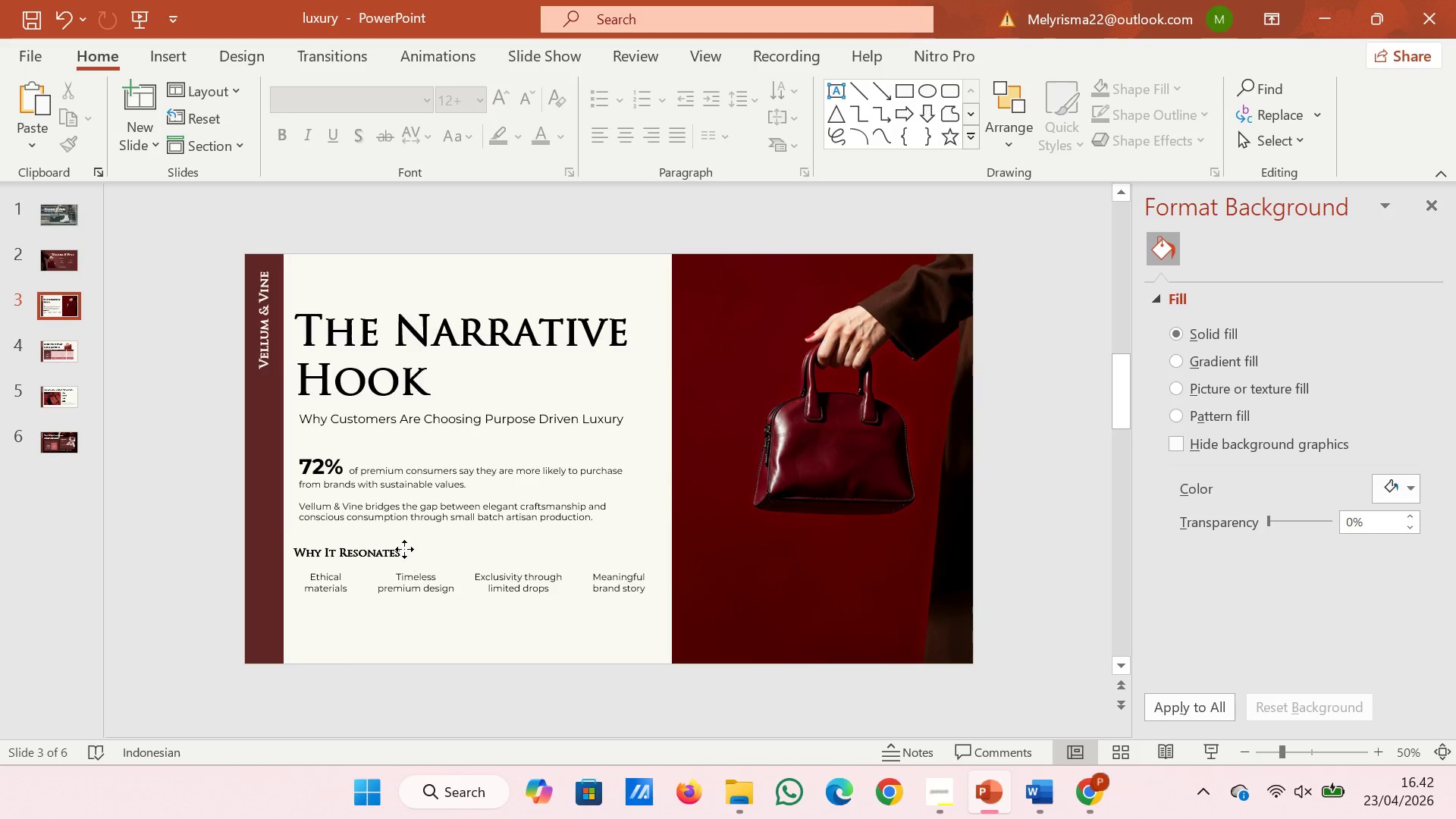 
left_click_drag(start_coordinate=[403, 549], to_coordinate=[403, 544])
 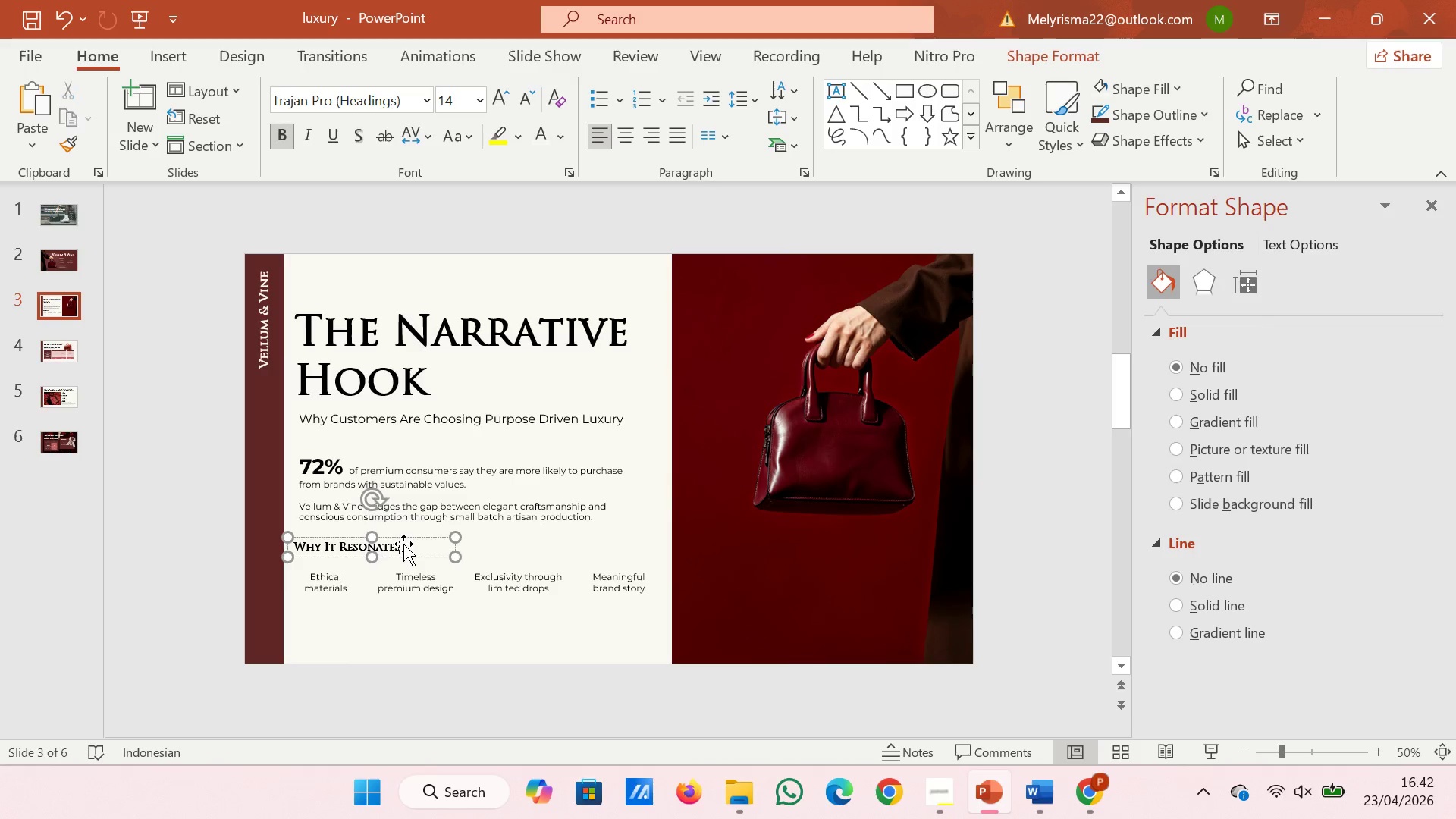 
double_click([403, 544])
 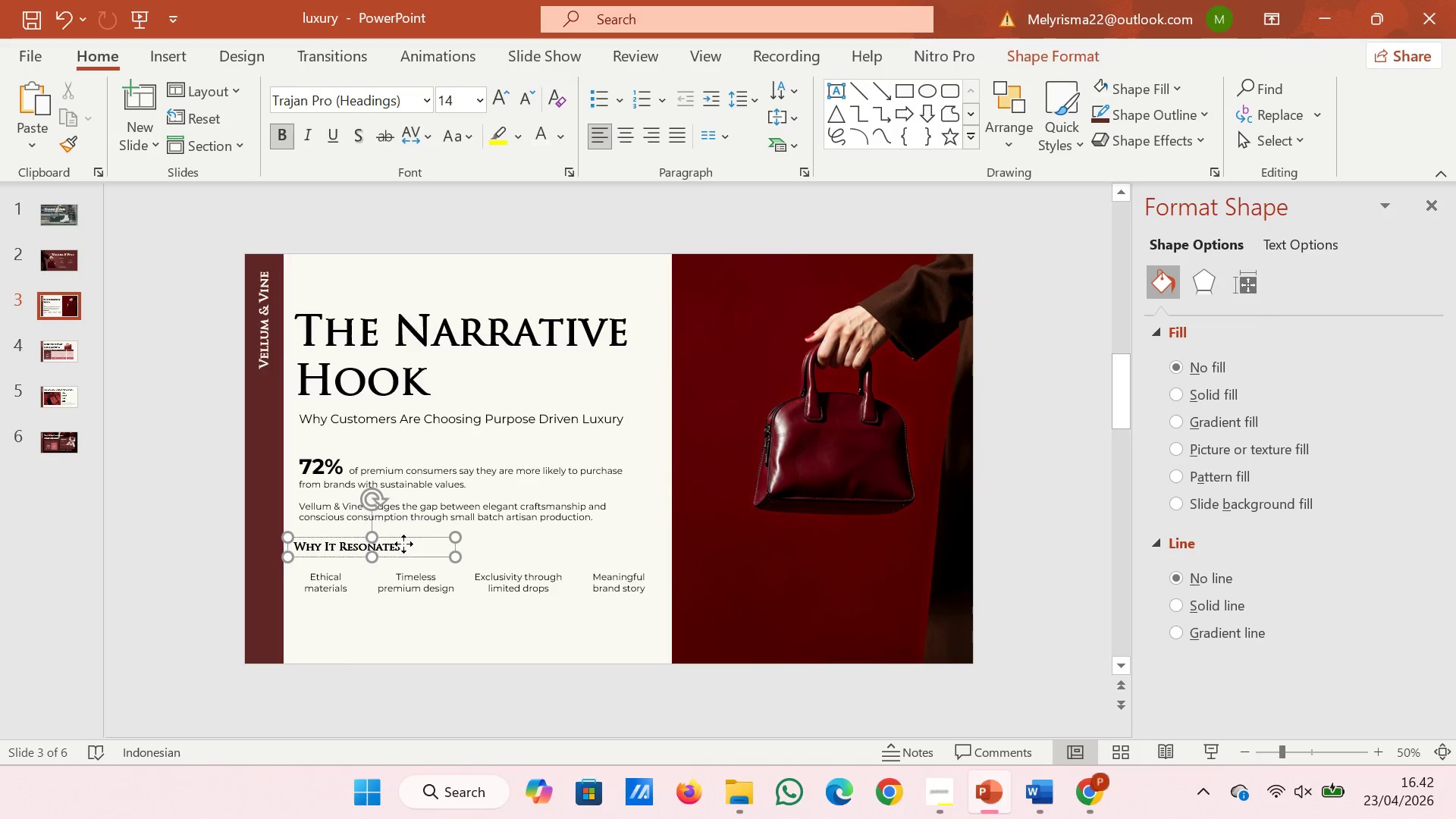 
triple_click([403, 544])
 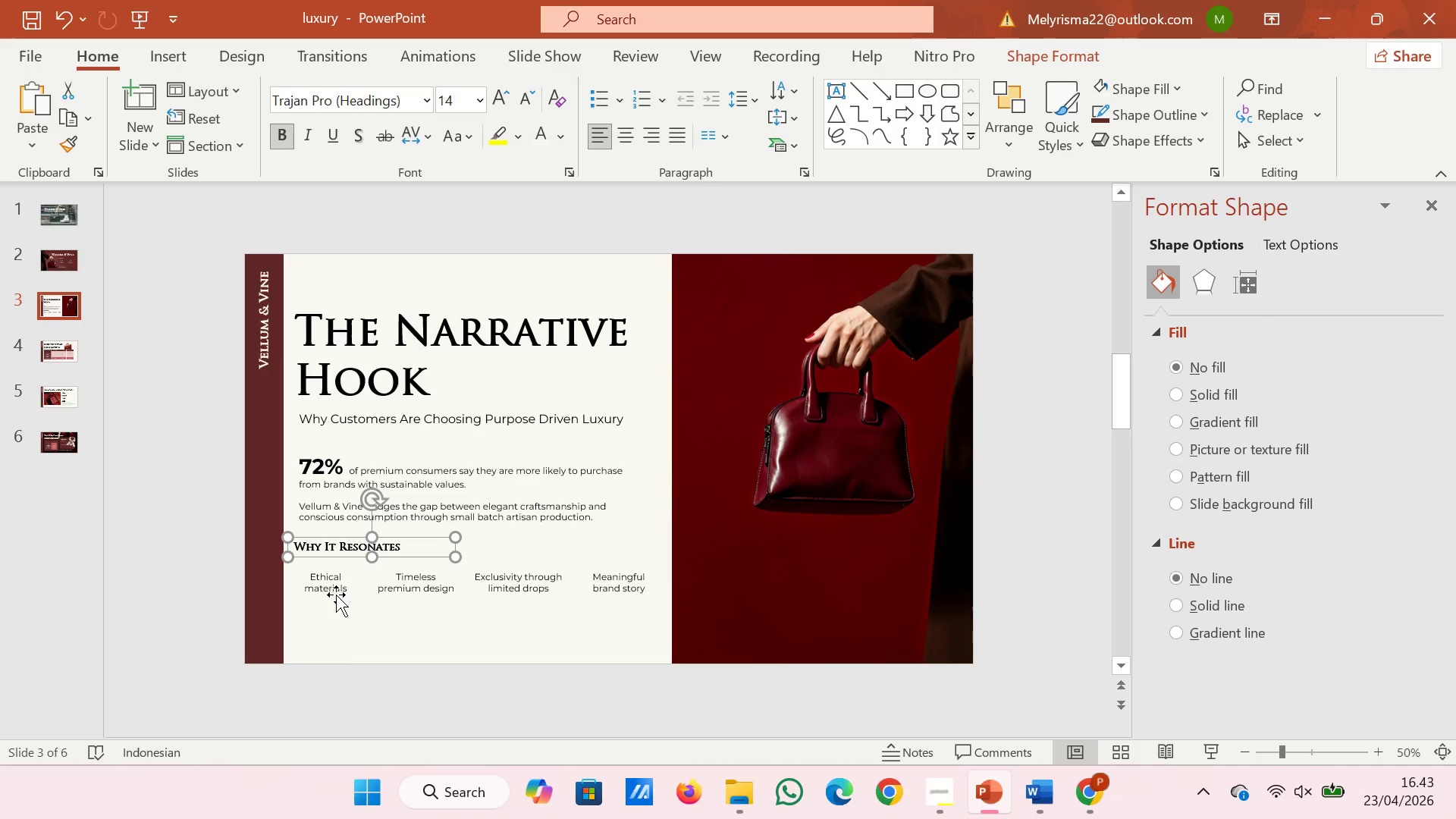 
left_click([333, 595])
 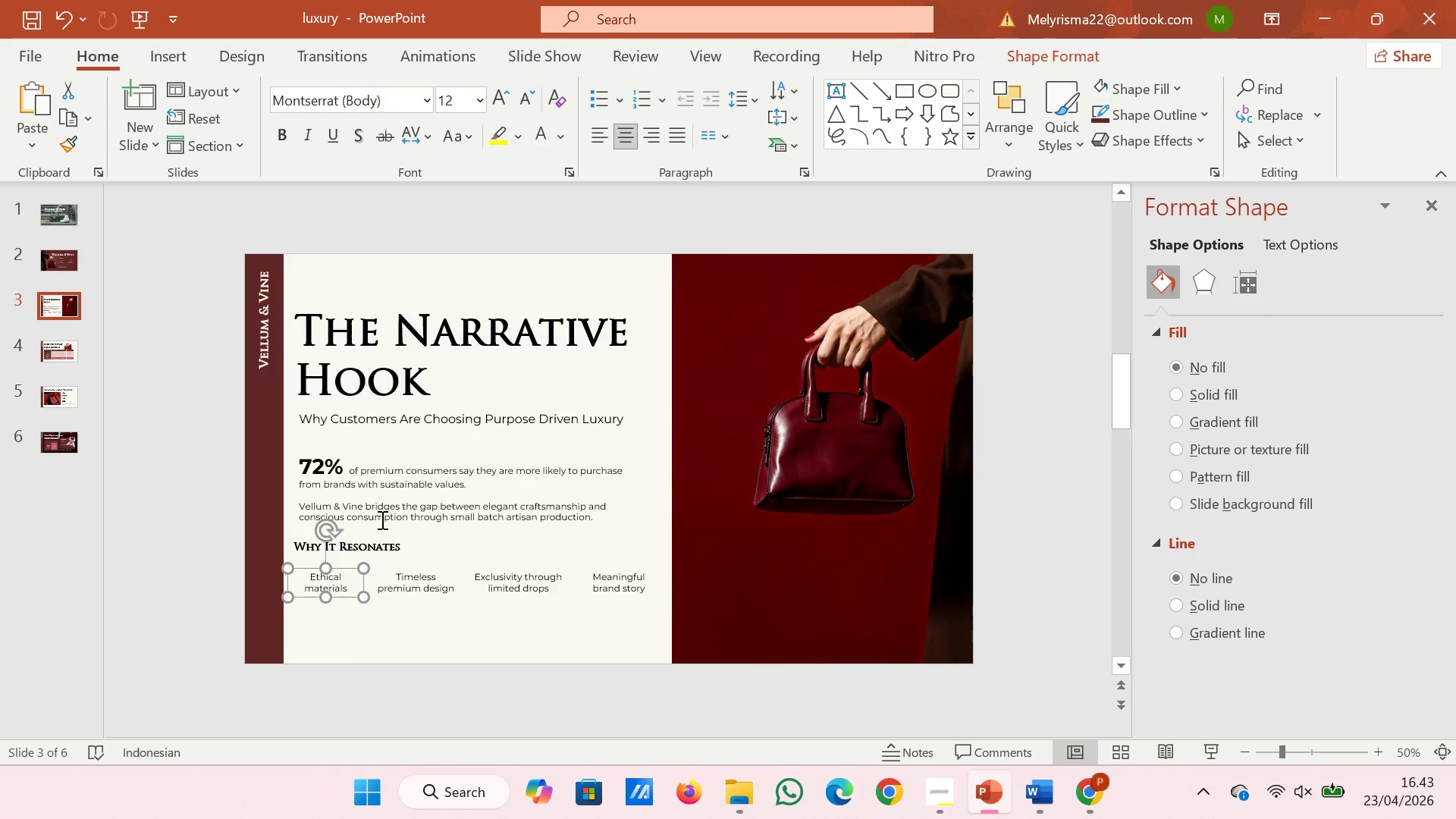 
left_click([384, 517])
 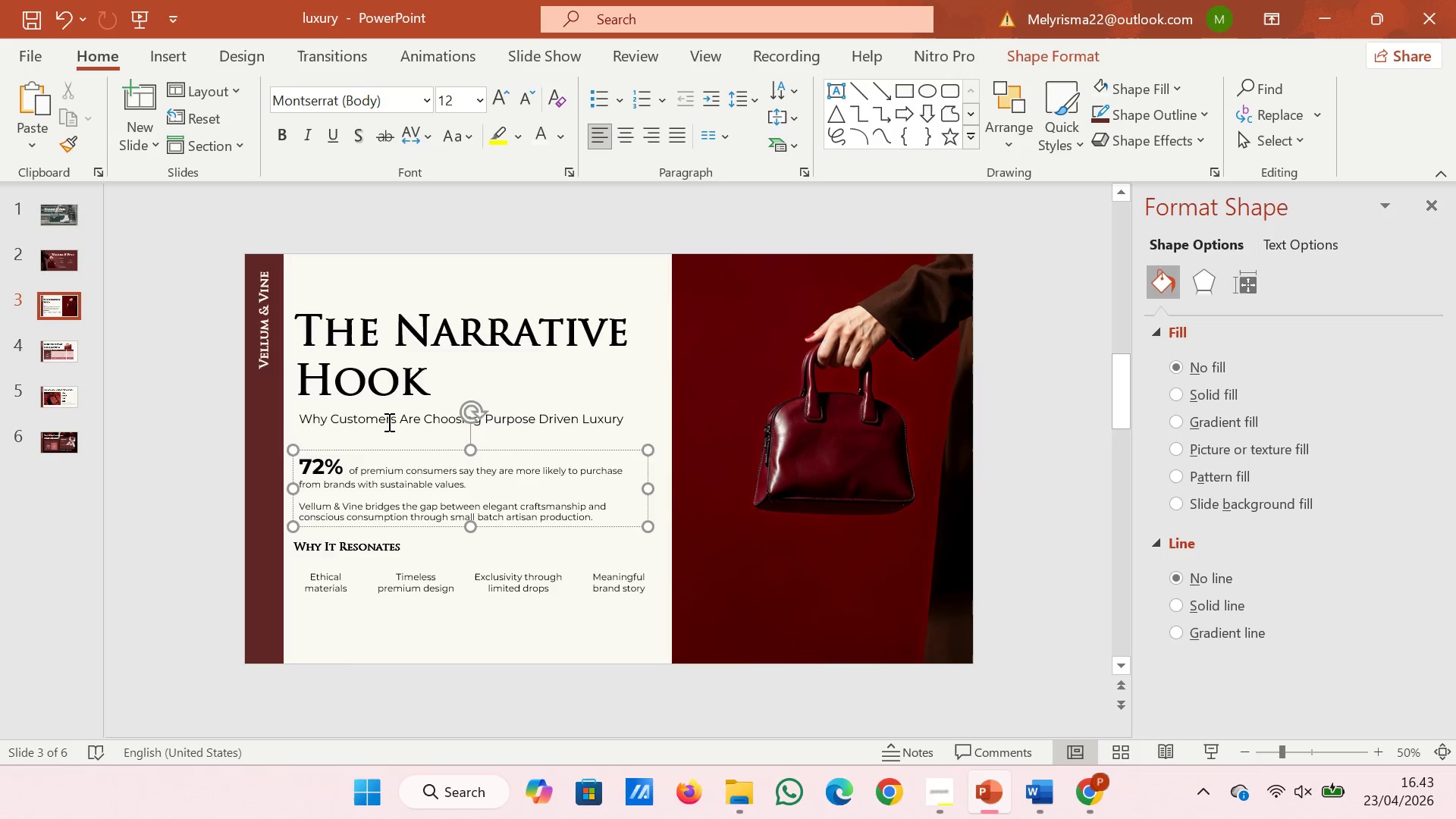 
left_click([388, 422])
 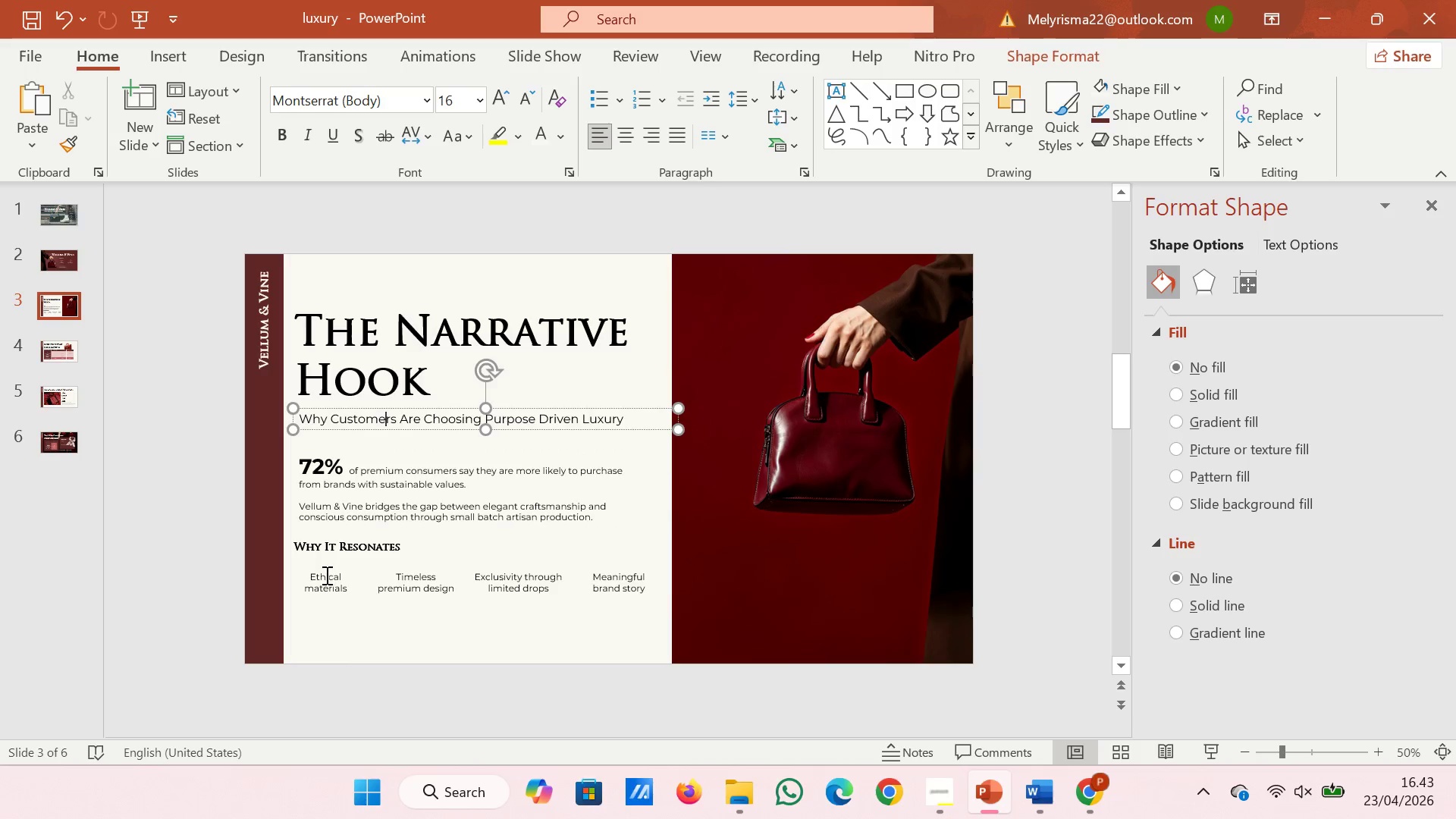 
left_click([325, 575])
 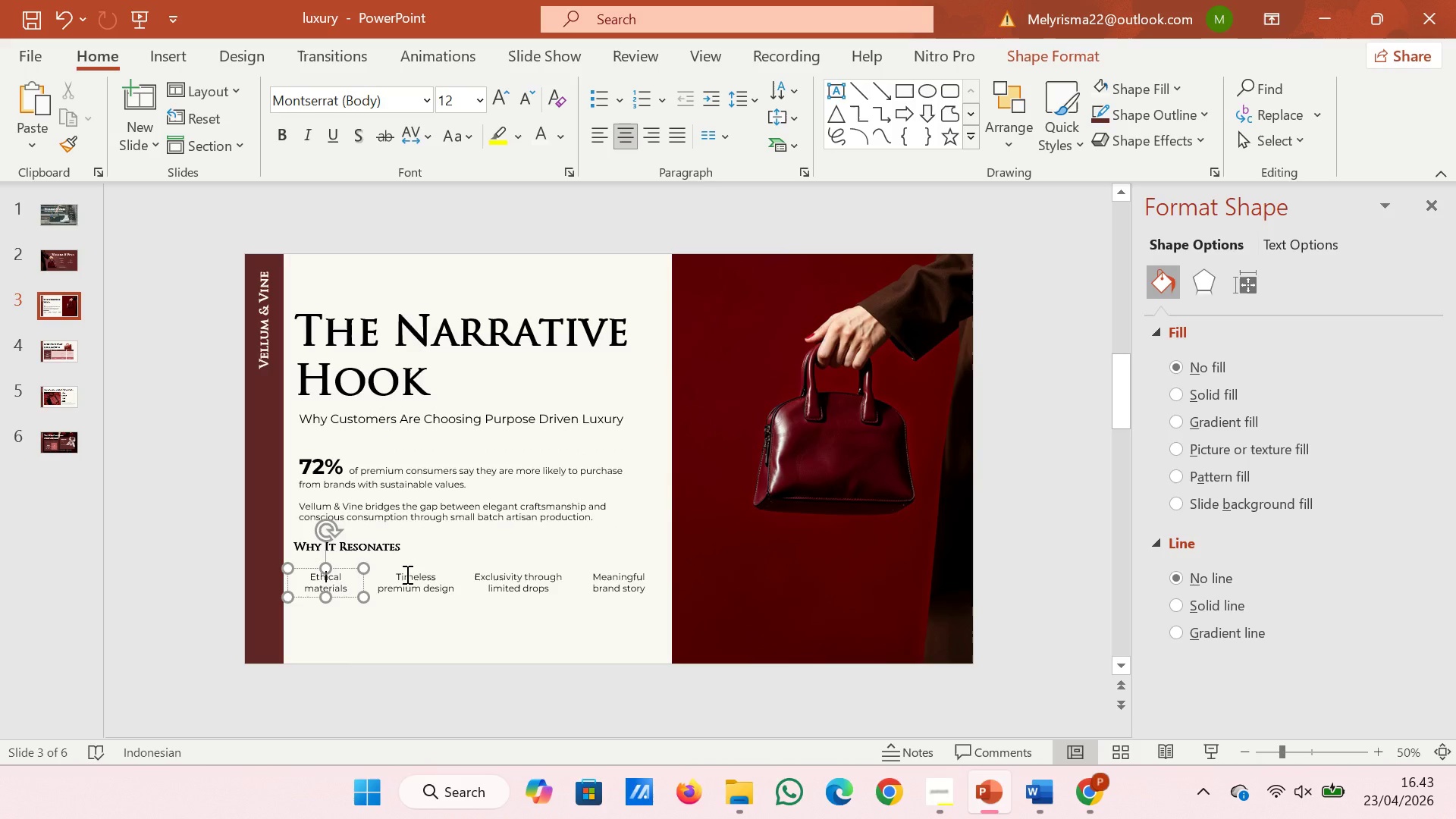 
hold_key(key=ShiftLeft, duration=1.66)
left_click([406, 574])
 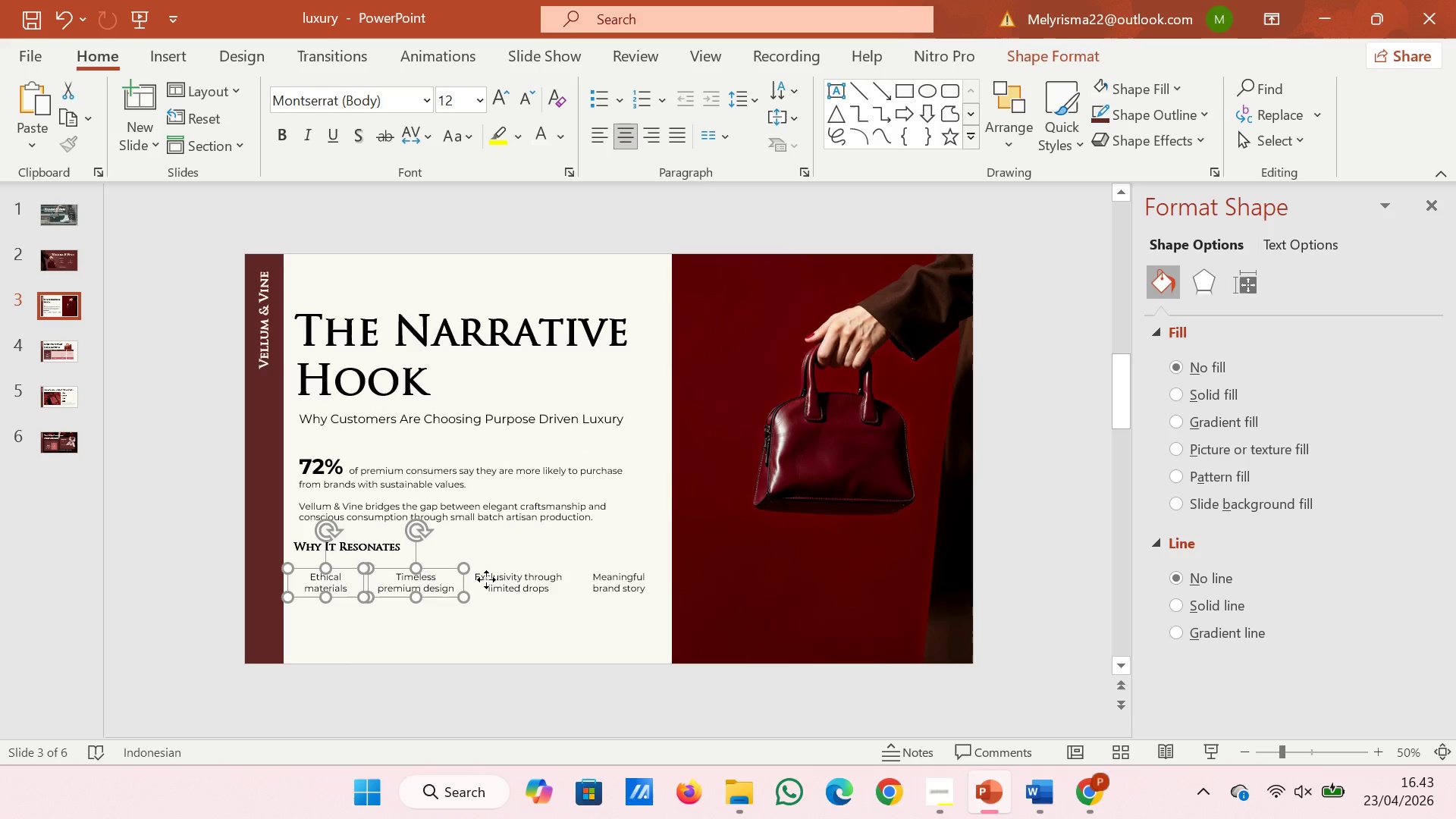 
left_click([486, 579])
 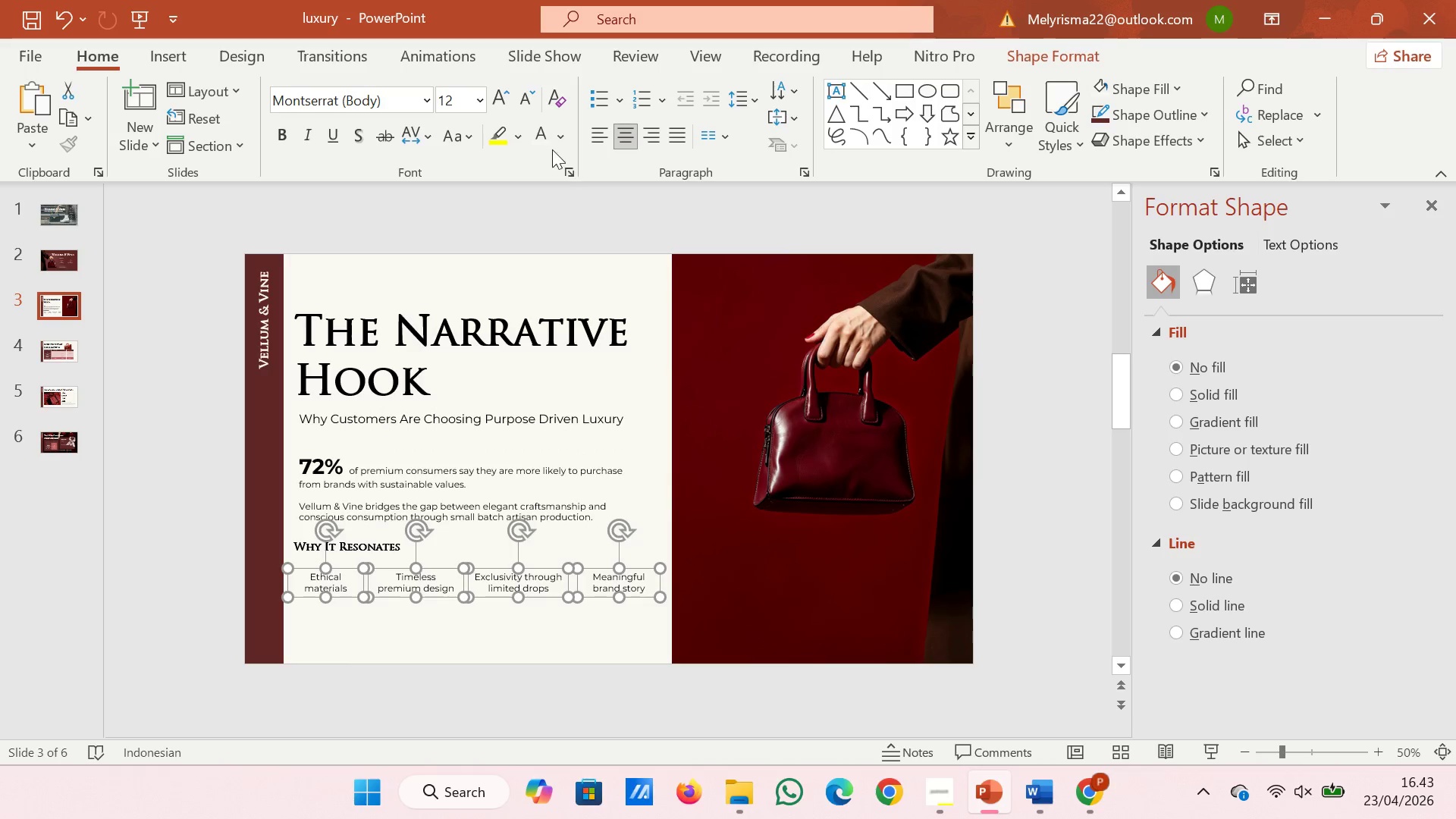 
left_click([526, 99])
 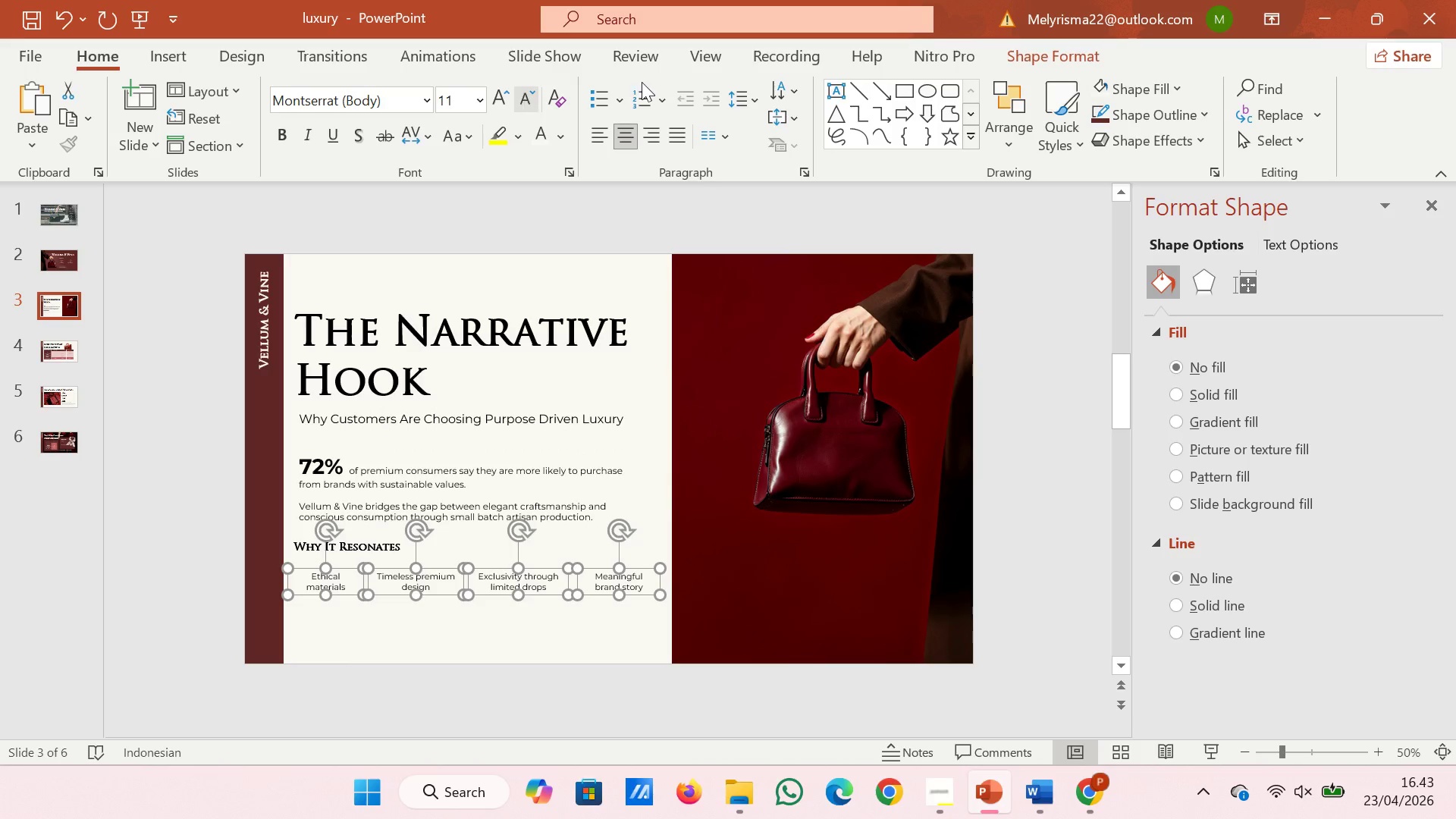 
left_click([1019, 59])
 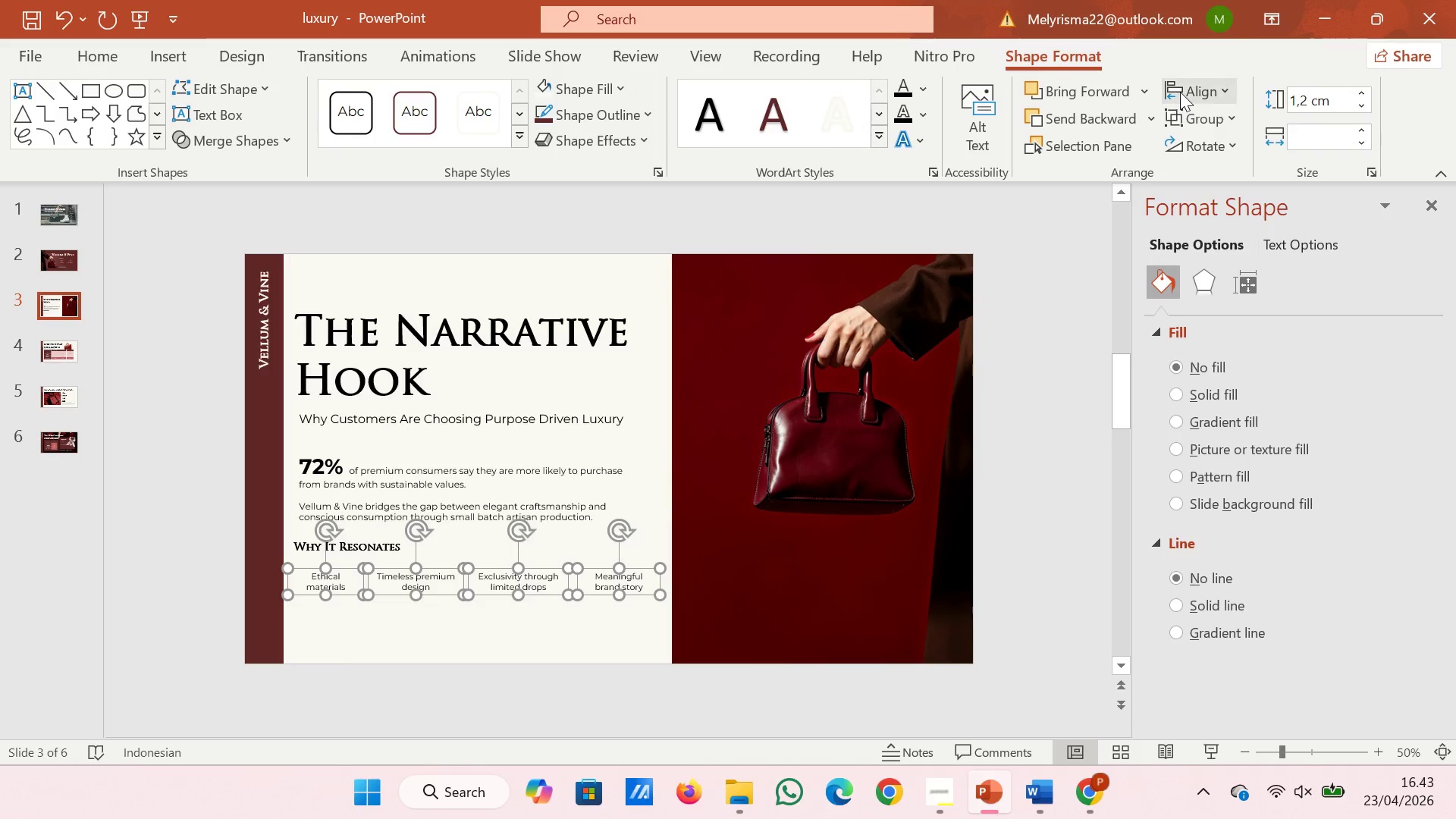 
left_click([1180, 92])
 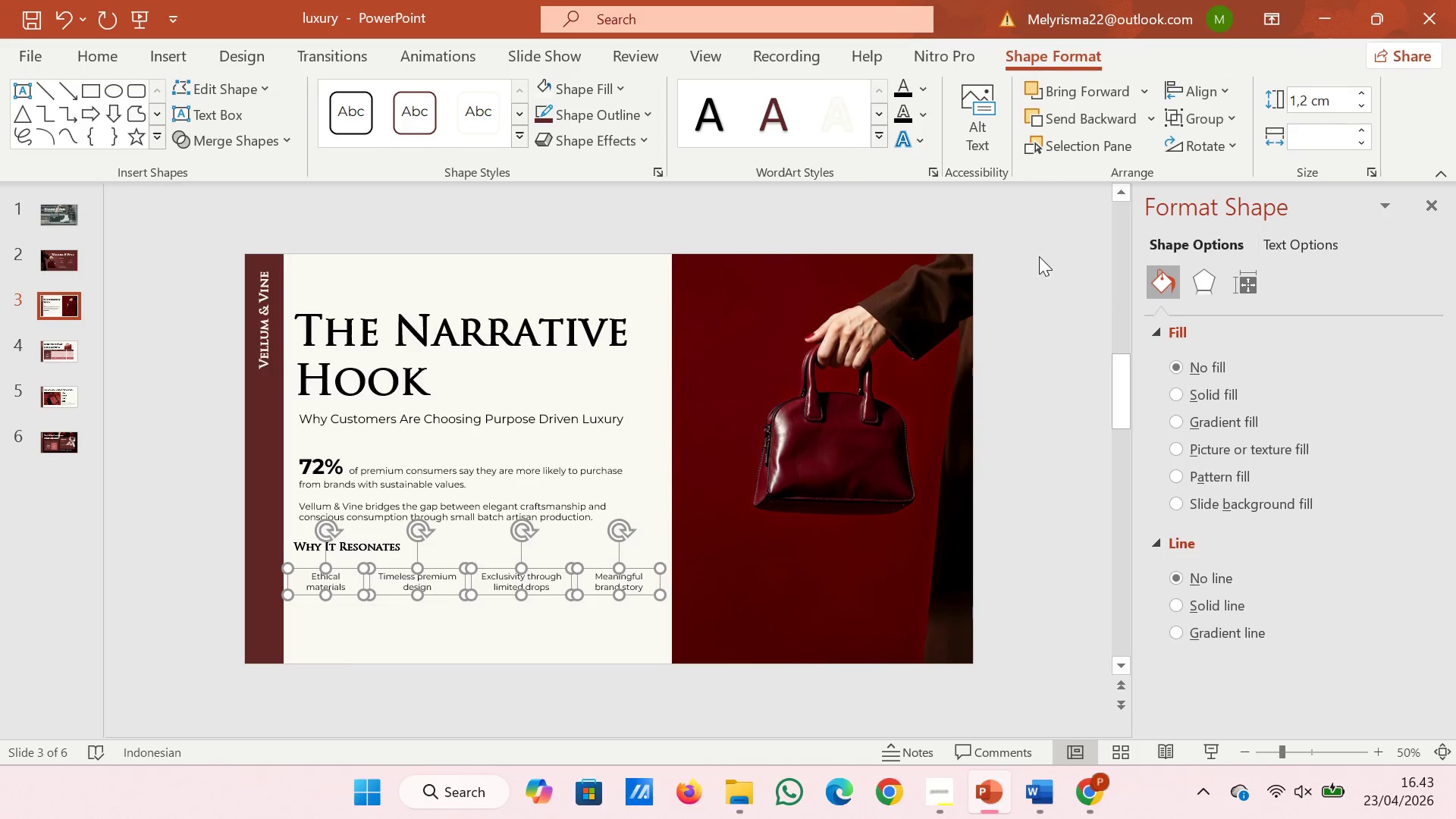 
left_click([1035, 253])
 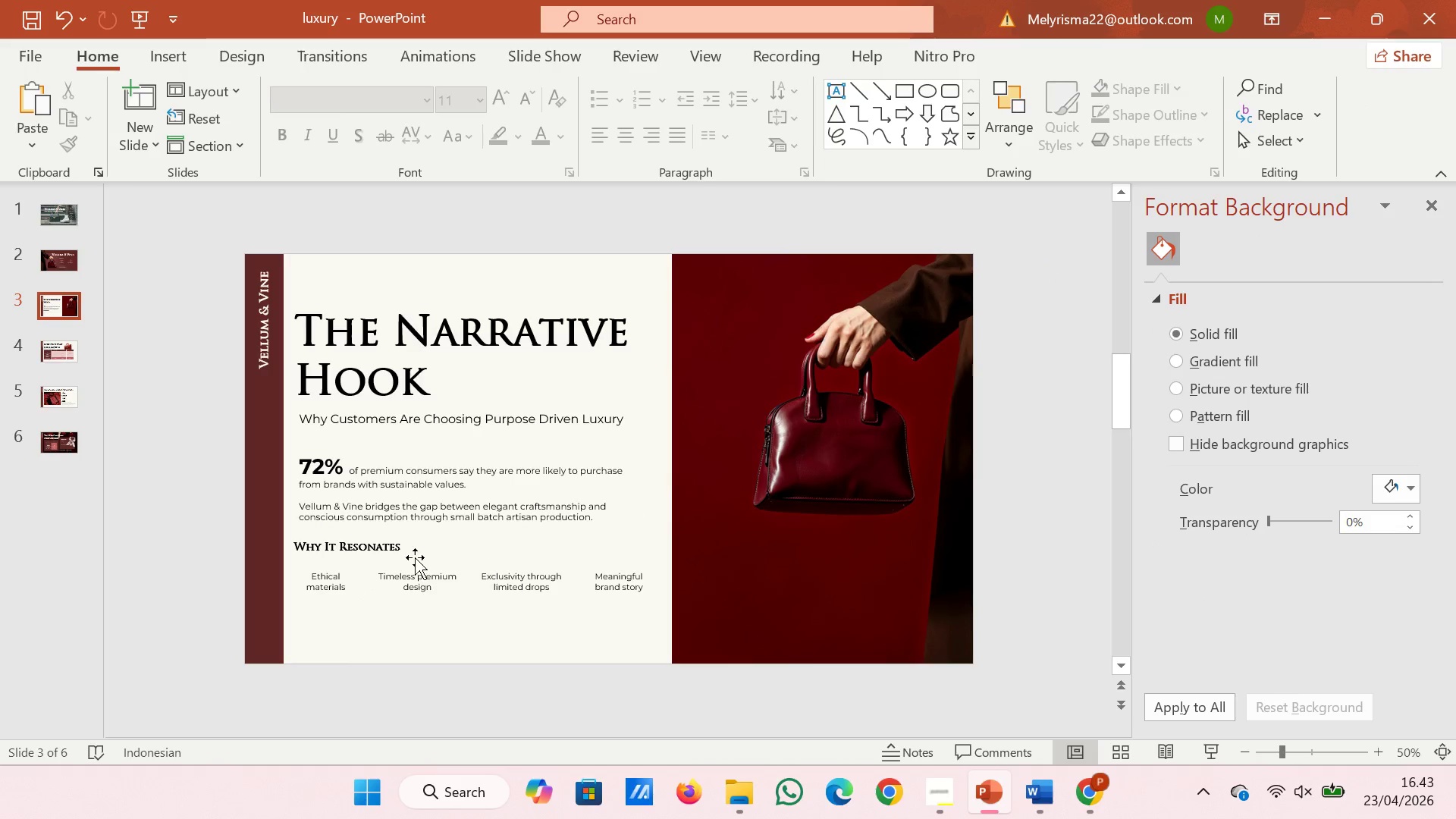 
left_click([418, 582])
 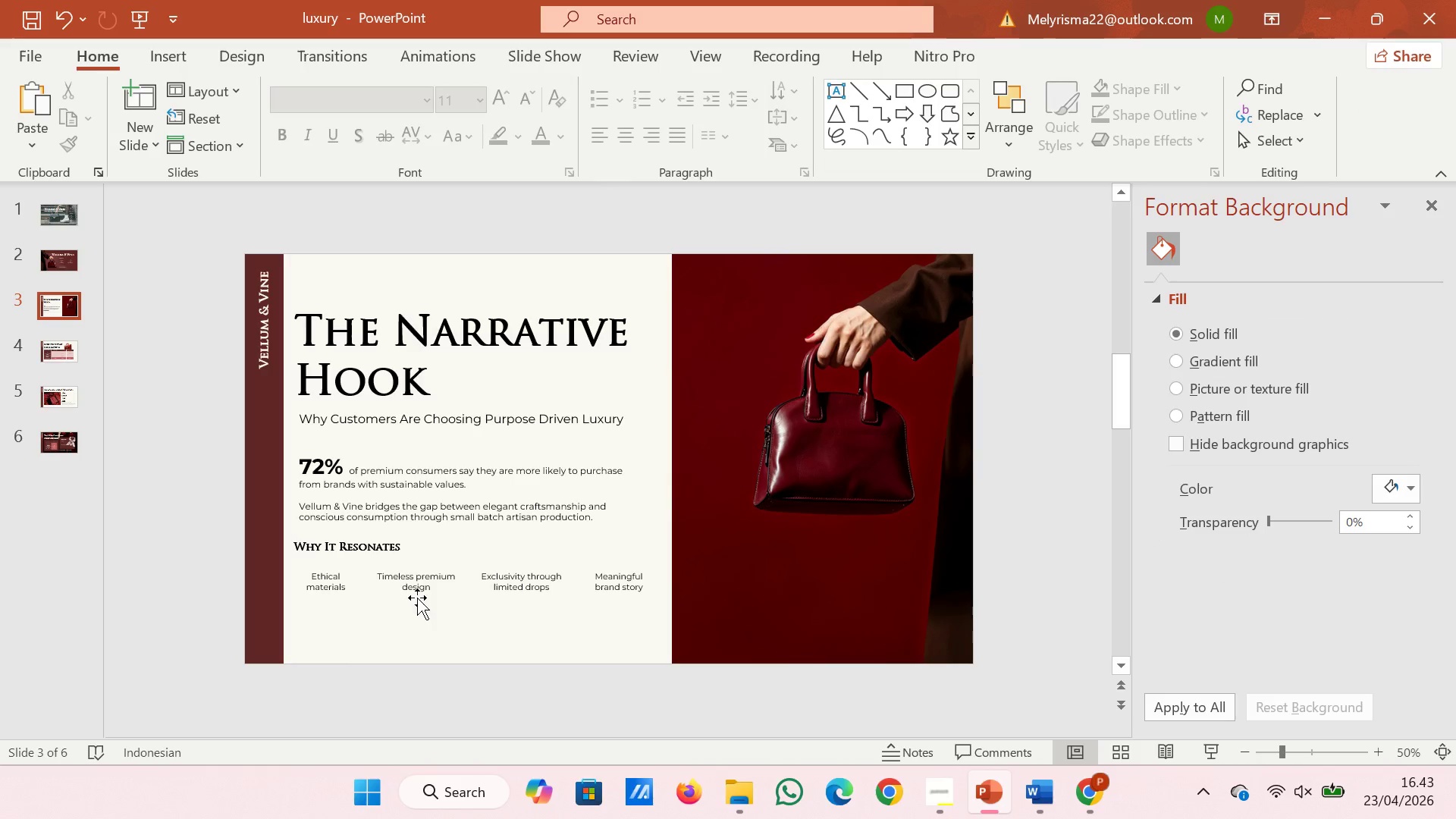 
wait(16.25)
 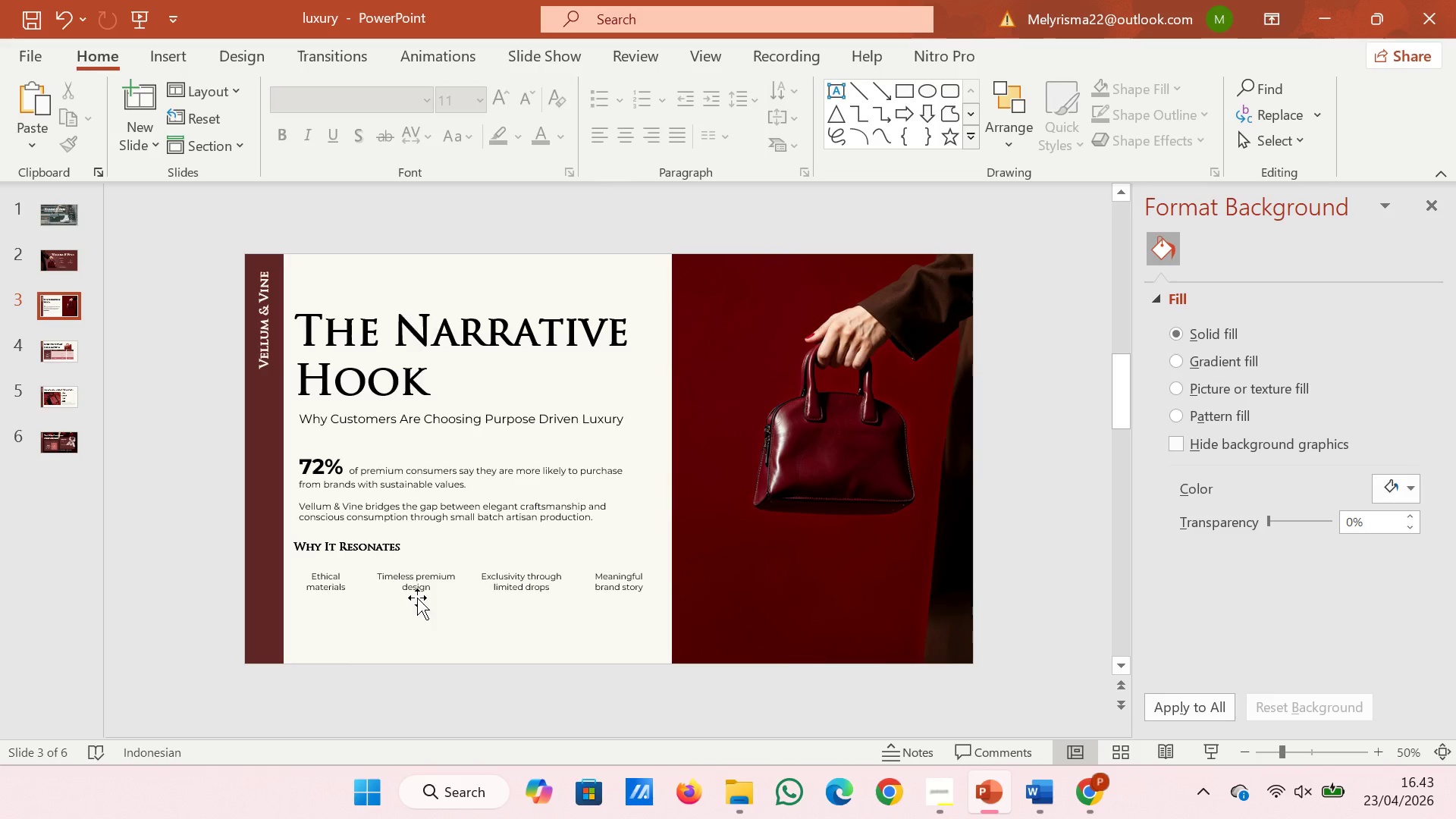 
left_click_drag(start_coordinate=[303, 631], to_coordinate=[664, 550])
 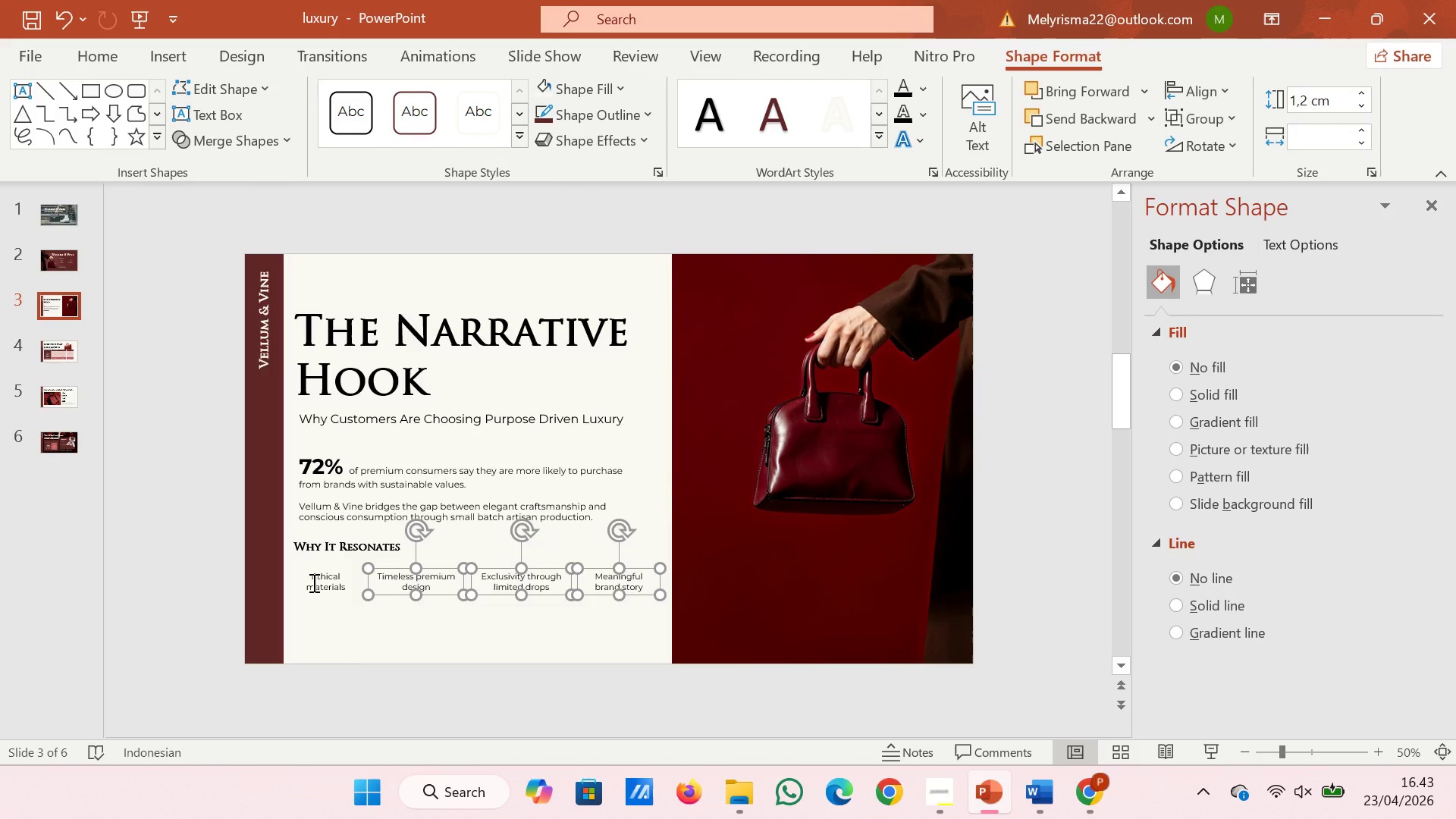 
hold_key(key=ShiftLeft, duration=0.42)
left_click([312, 582])
 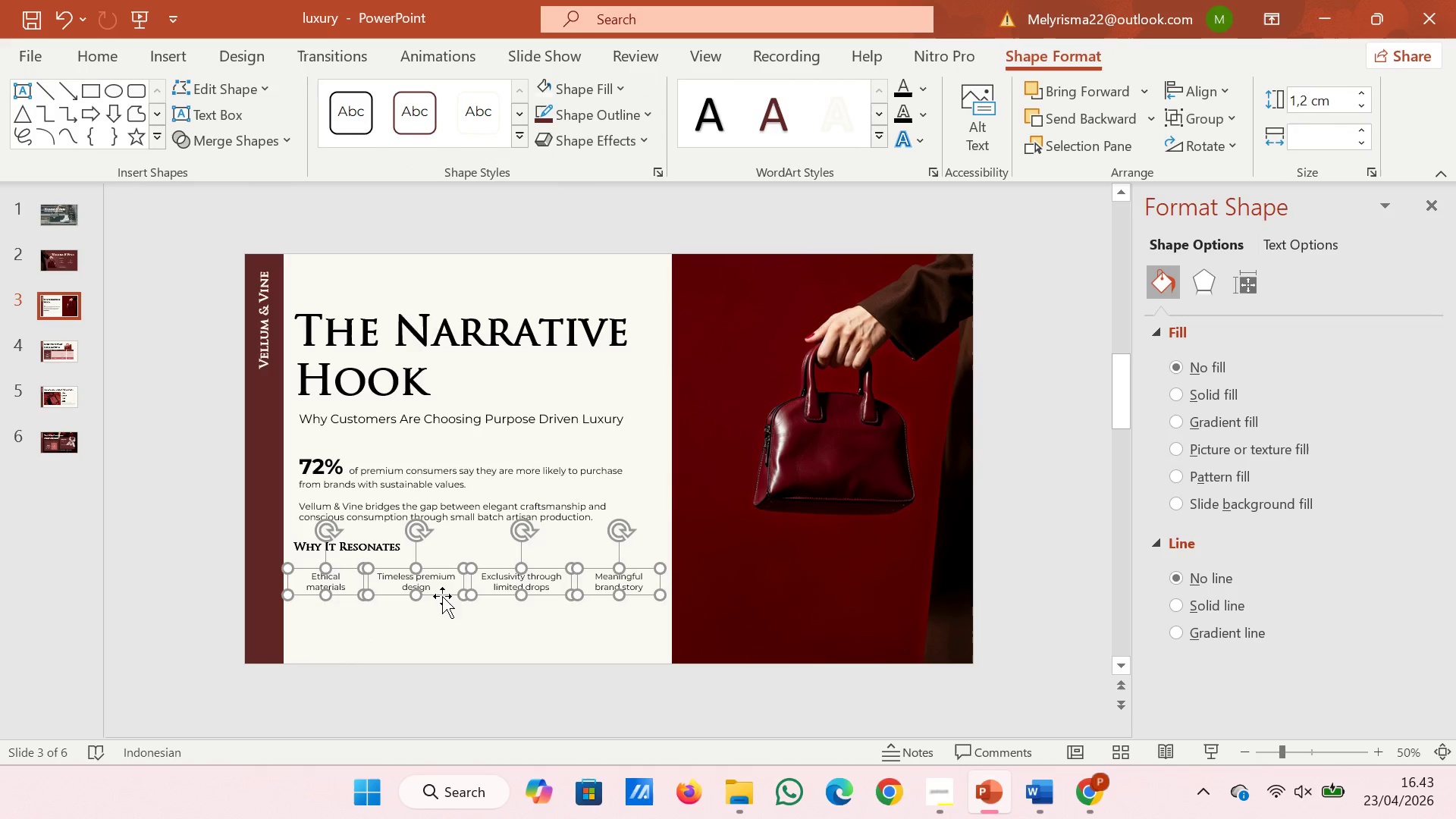 
left_click([442, 595])
 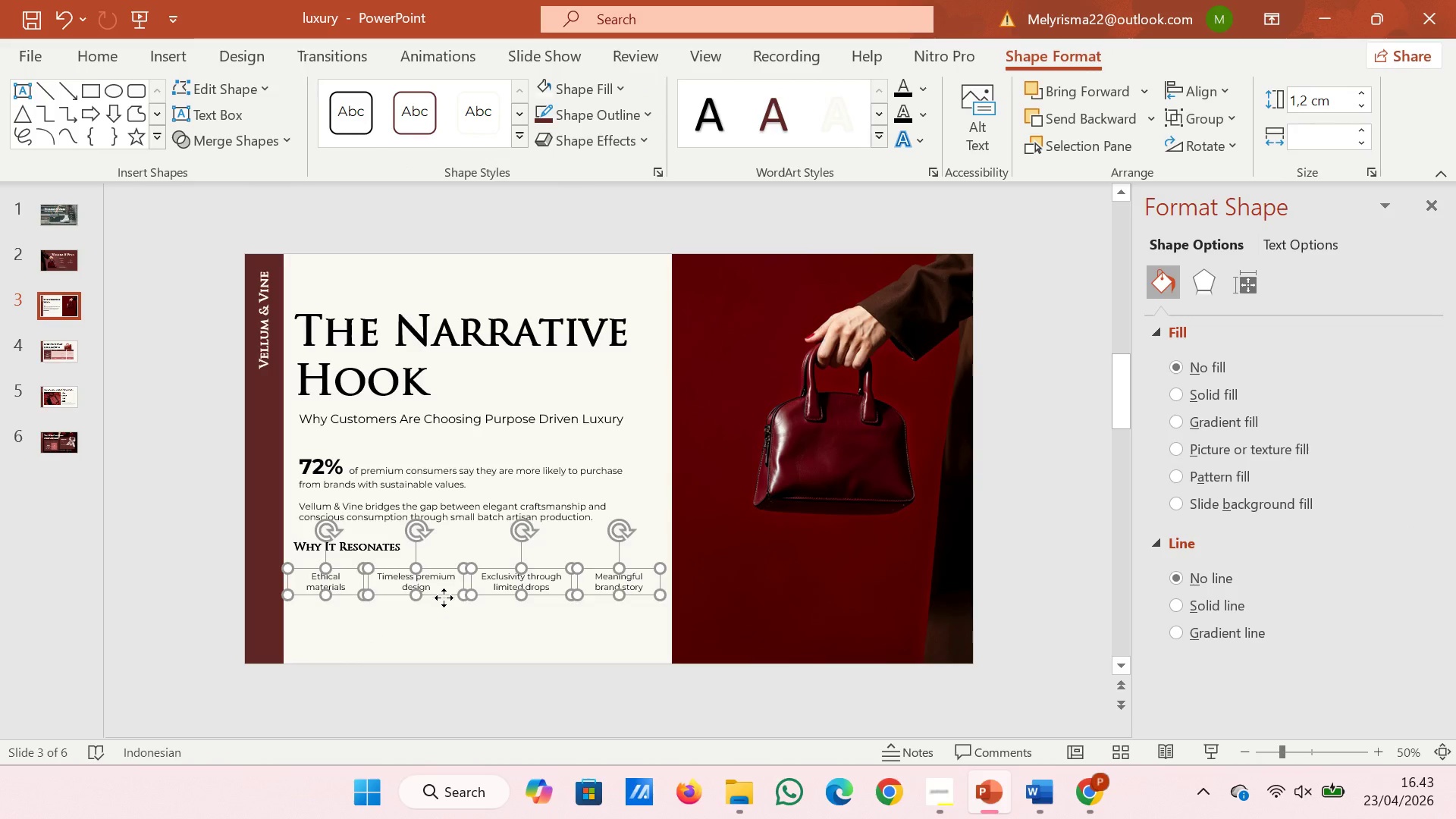 
left_click_drag(start_coordinate=[442, 595], to_coordinate=[438, 607])
 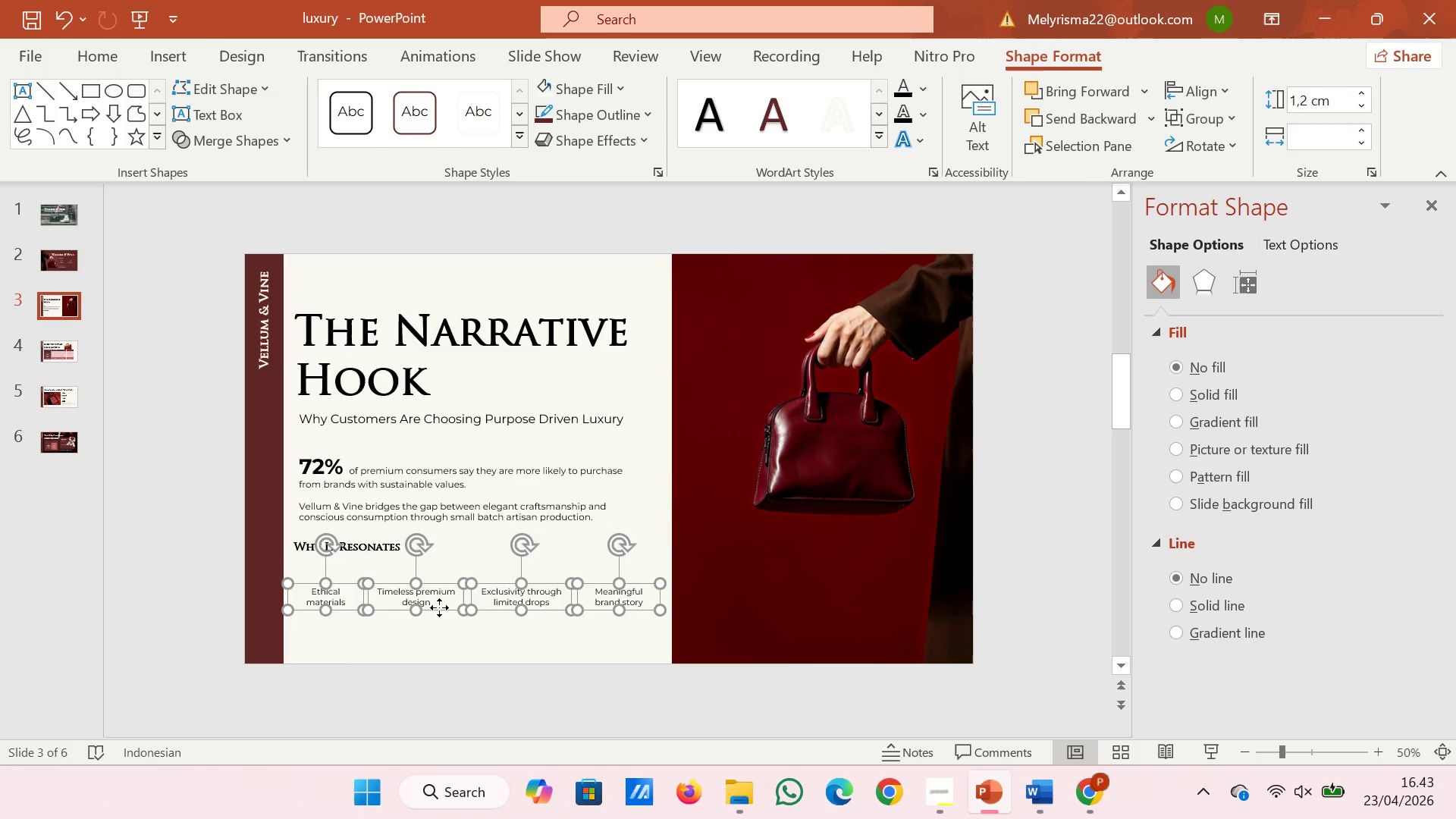 
left_click([439, 607])
 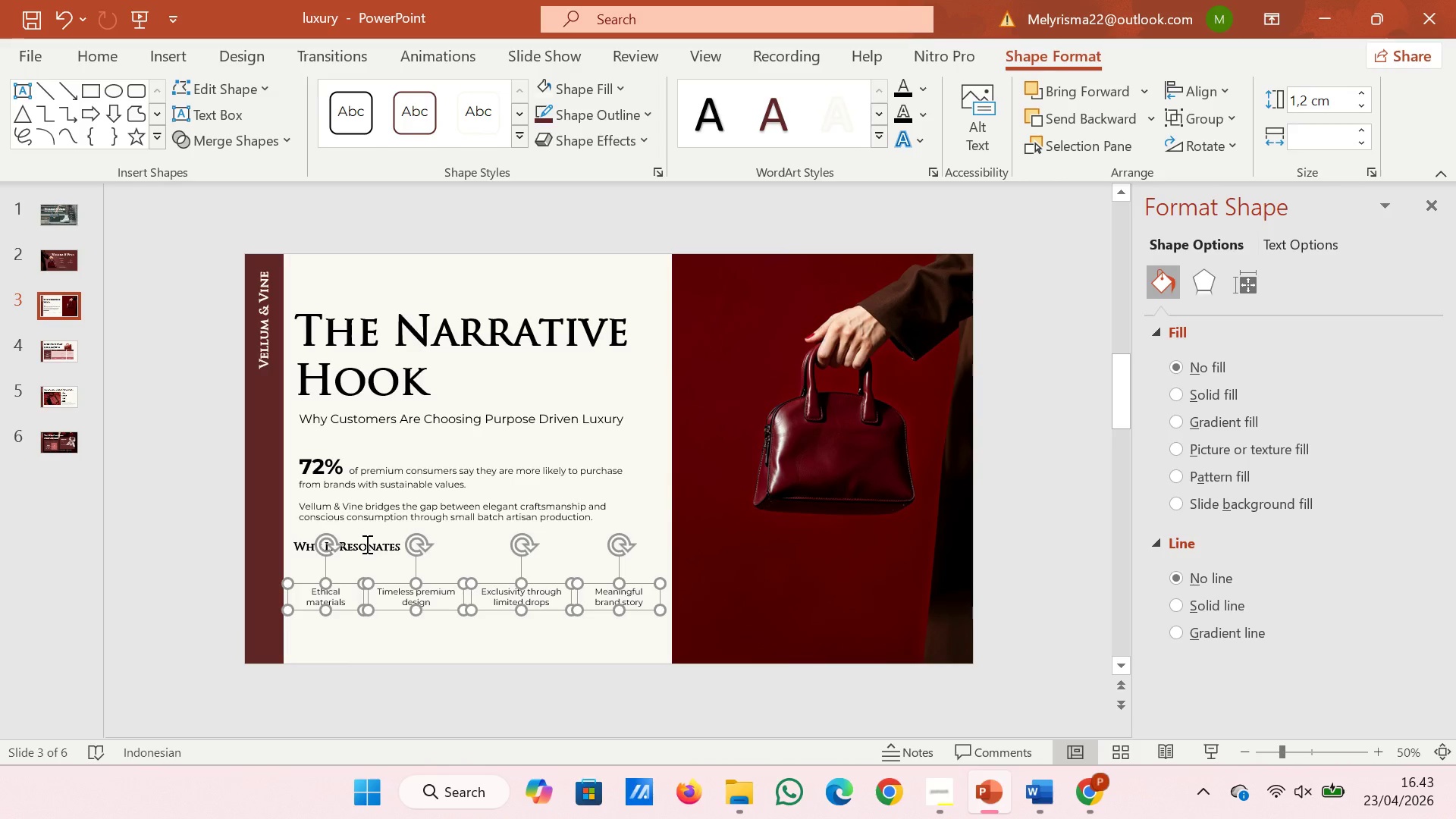 
left_click([367, 544])
 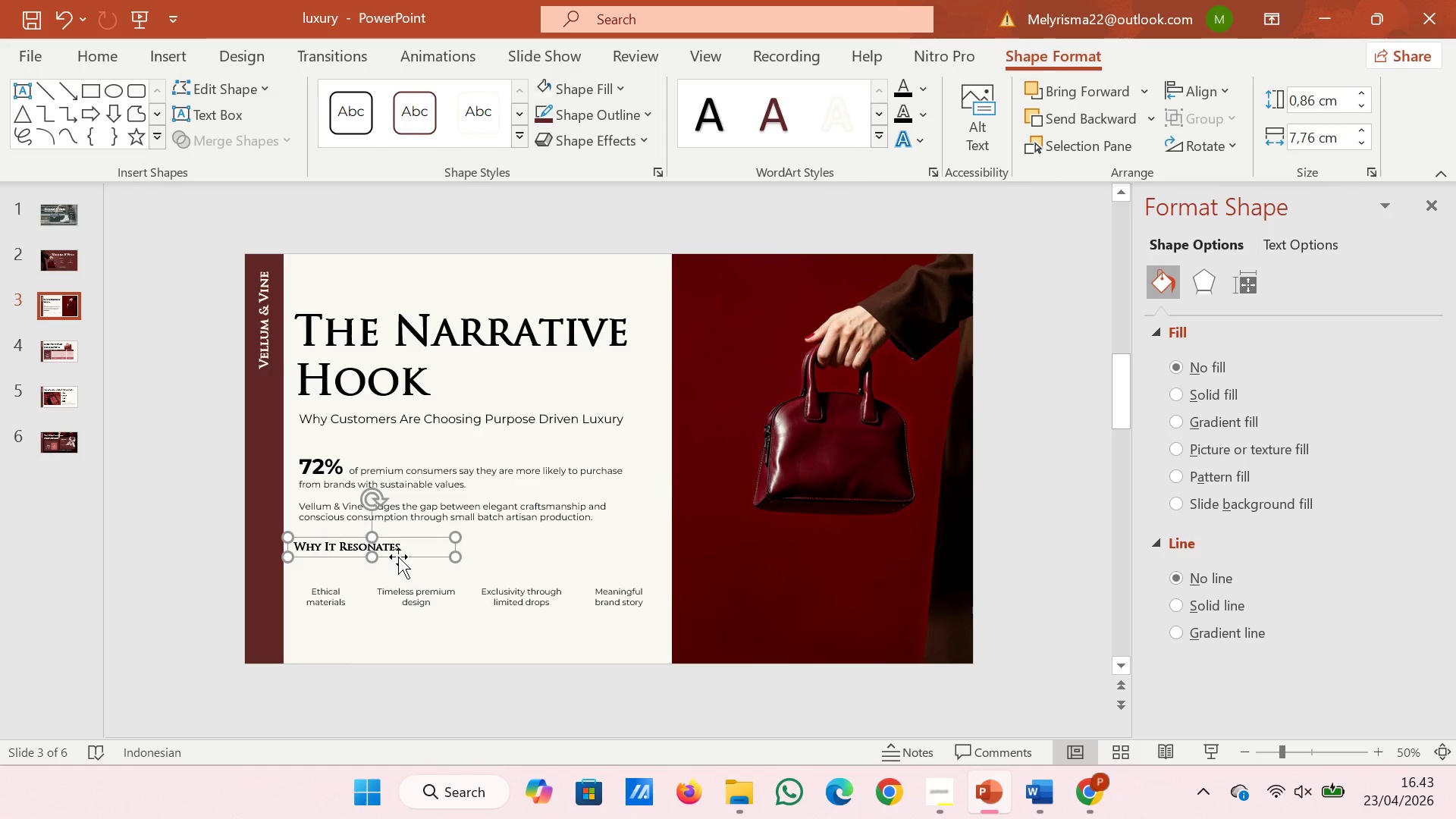 
left_click_drag(start_coordinate=[400, 557], to_coordinate=[402, 573])
 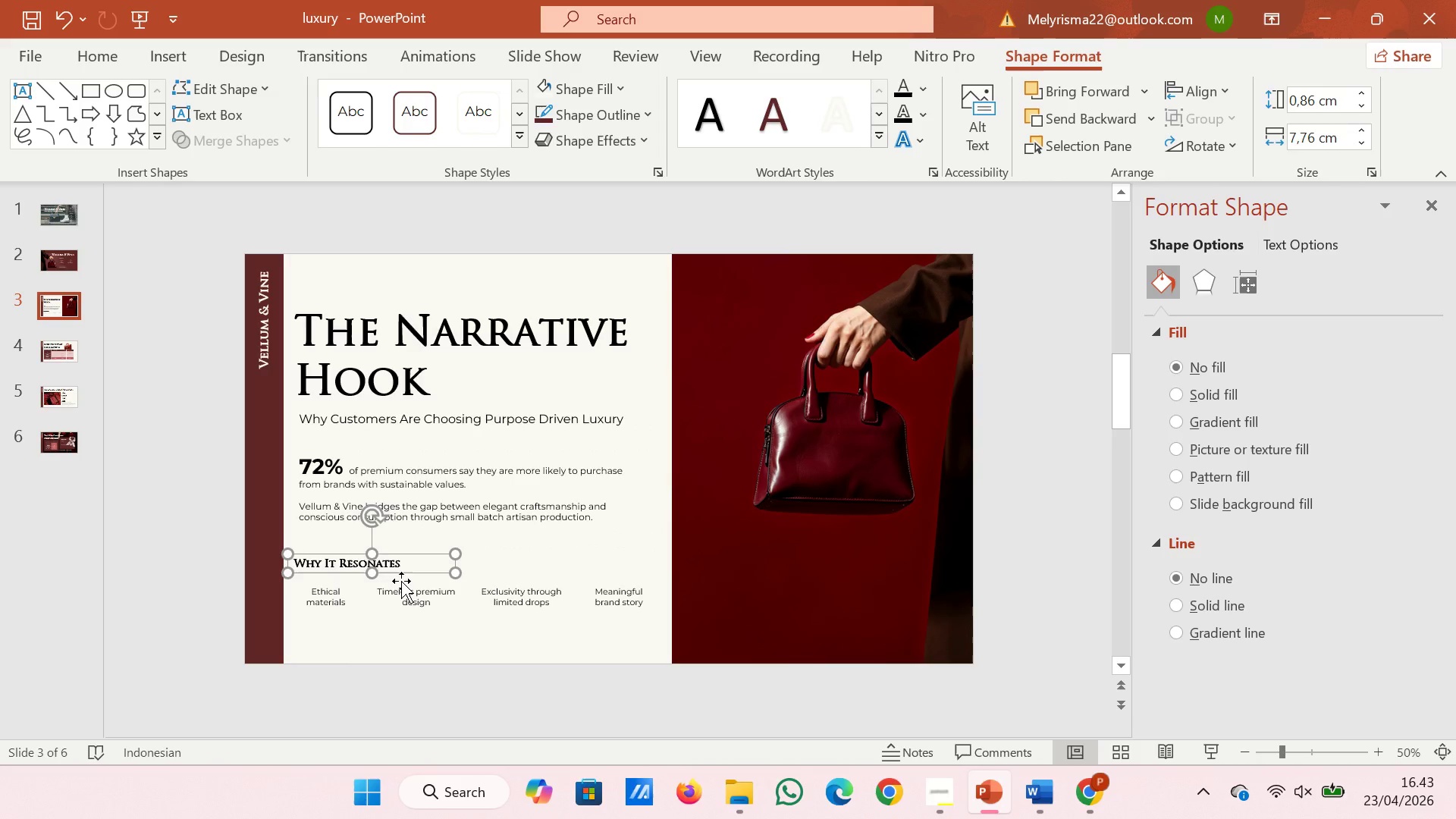 
key(ArrowDown)
 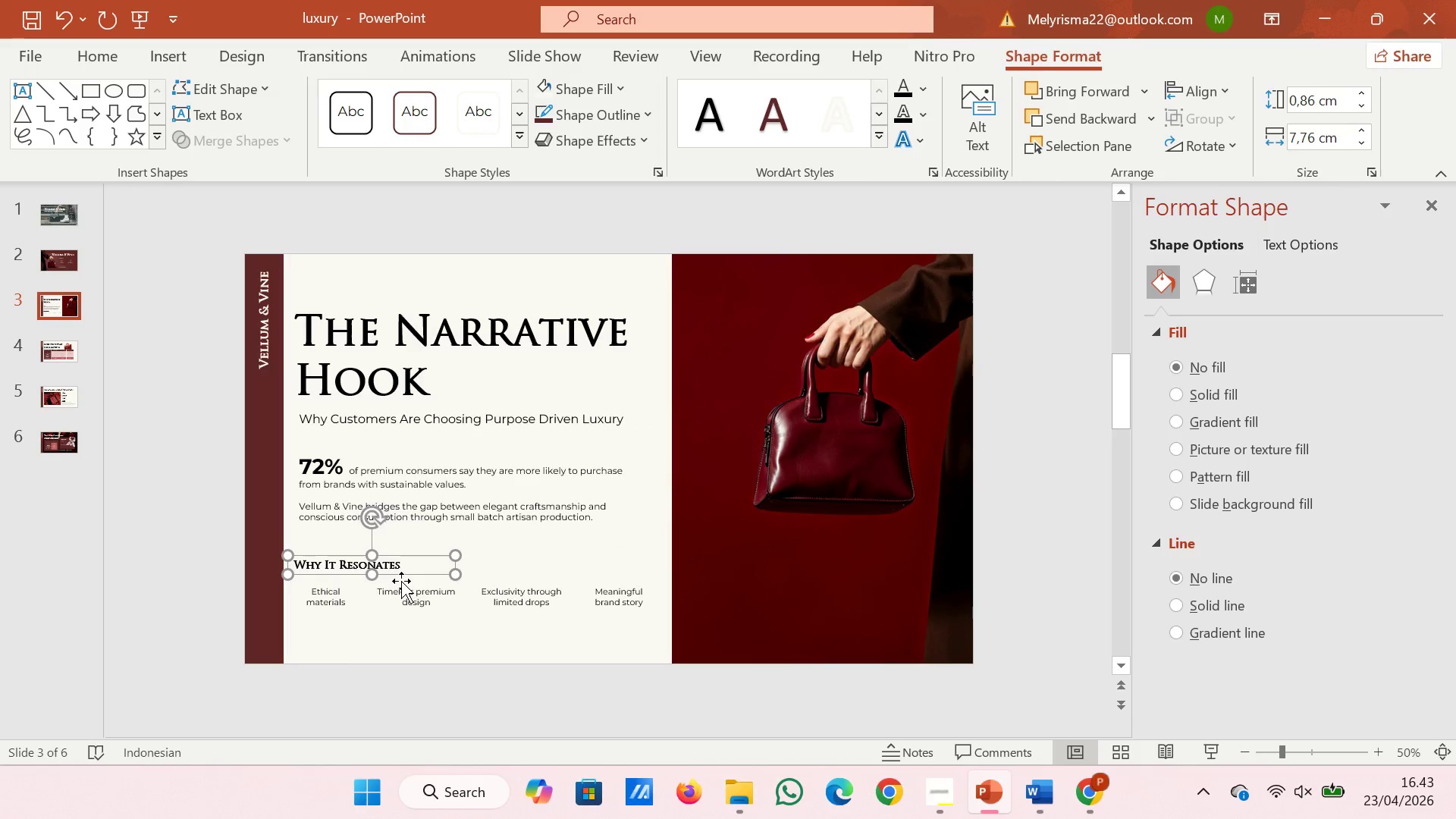 
key(ArrowDown)
 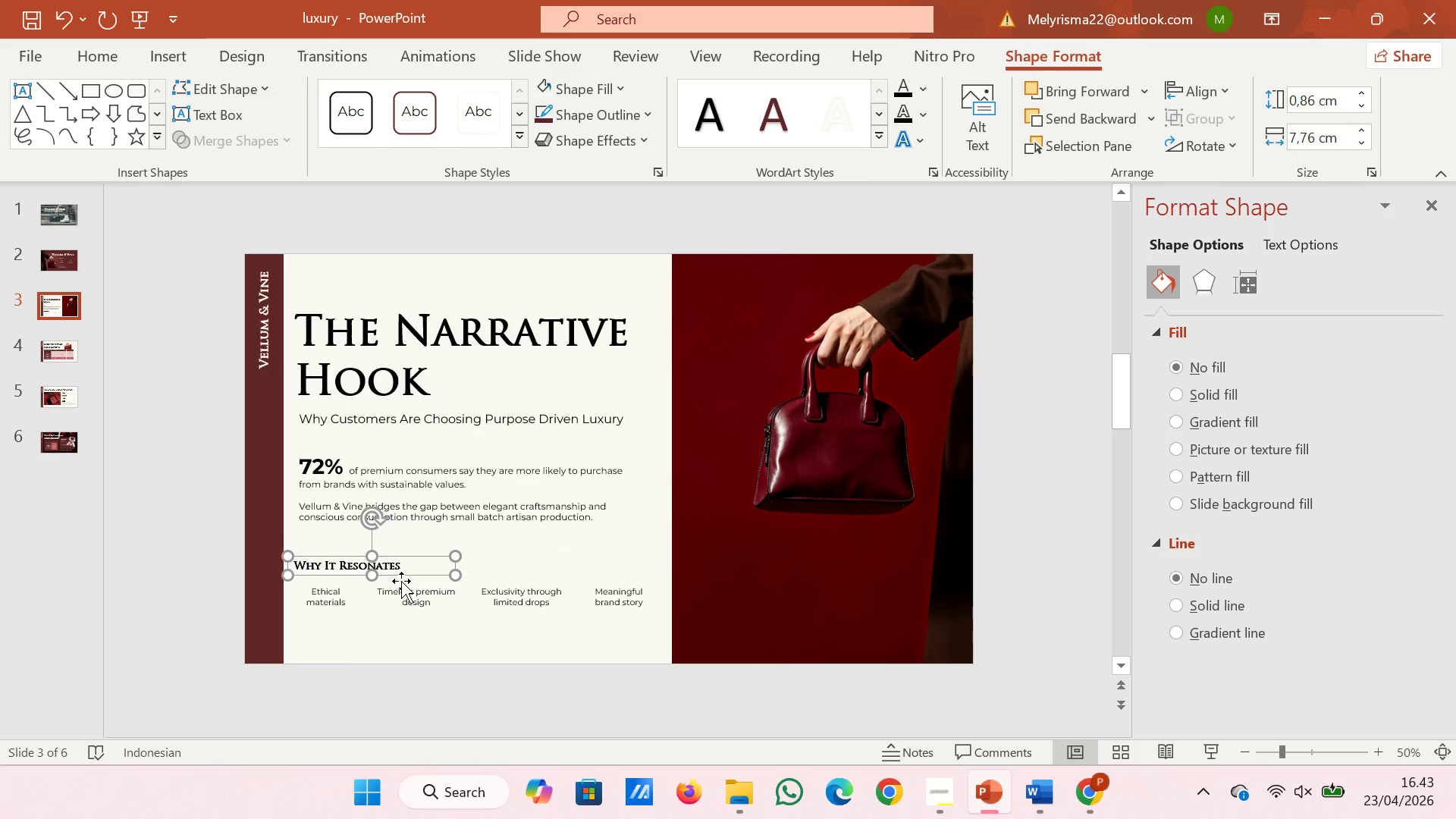 
key(ArrowDown)
 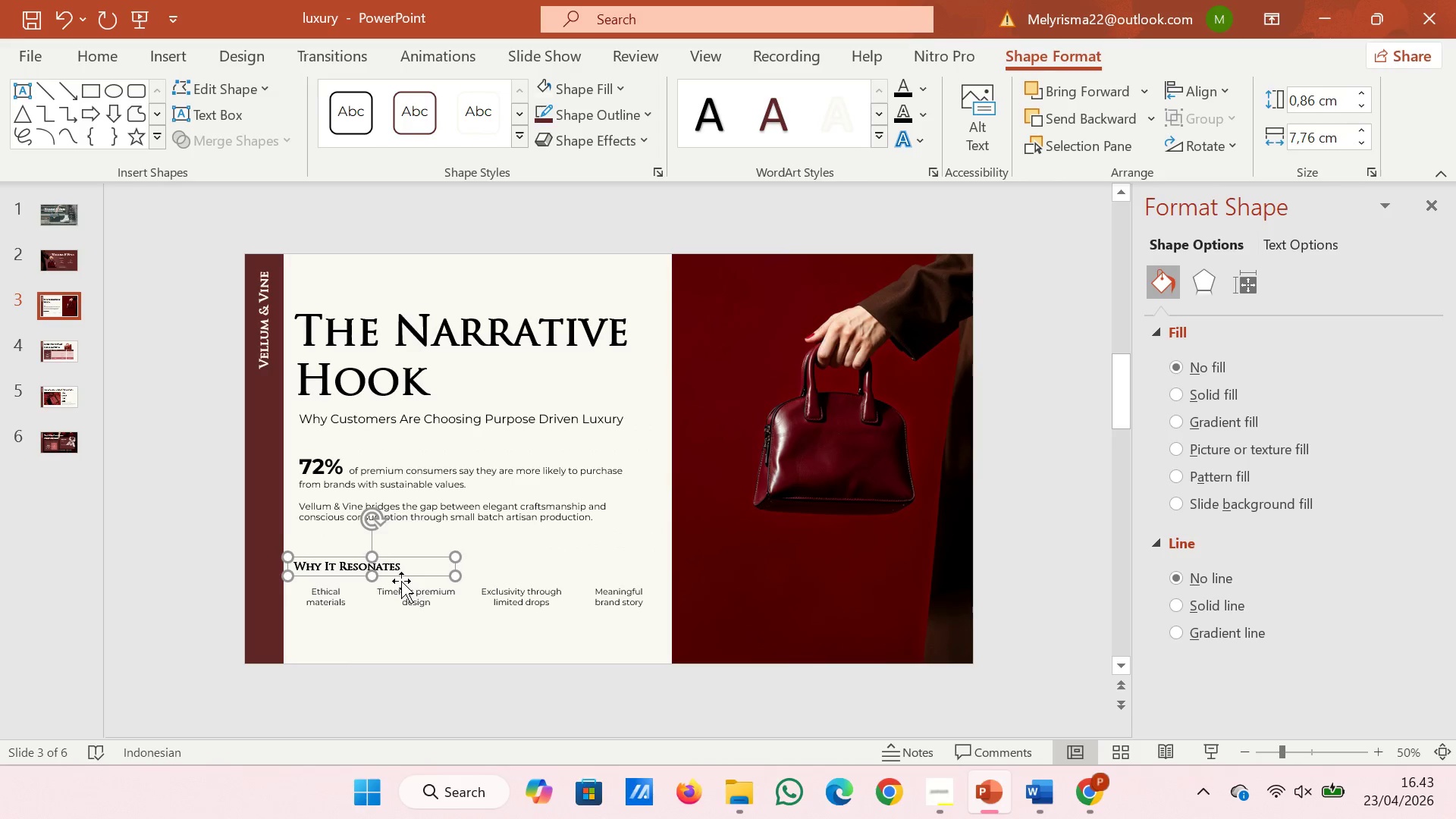 
key(ArrowDown)
 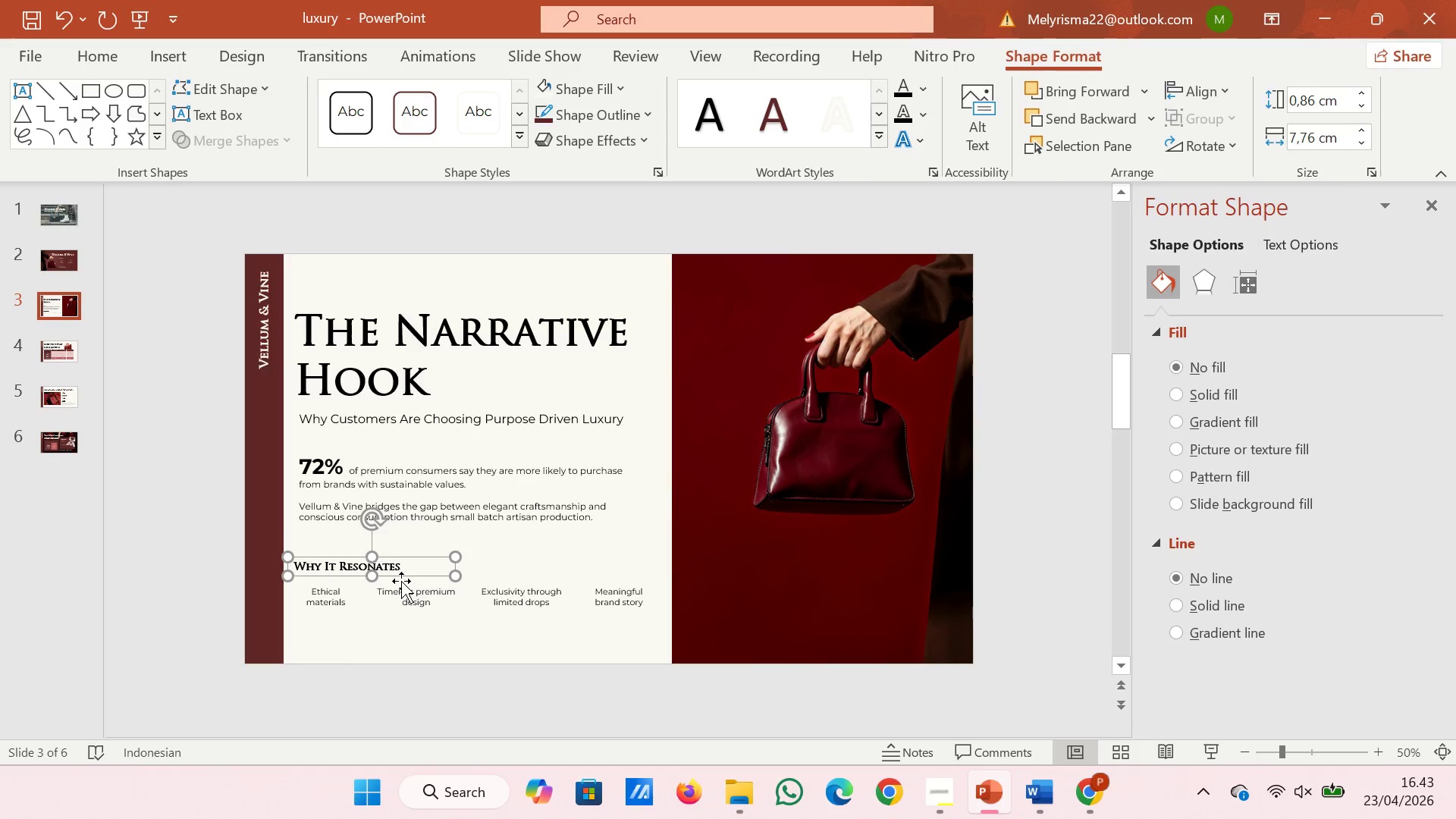 
key(ArrowDown)
 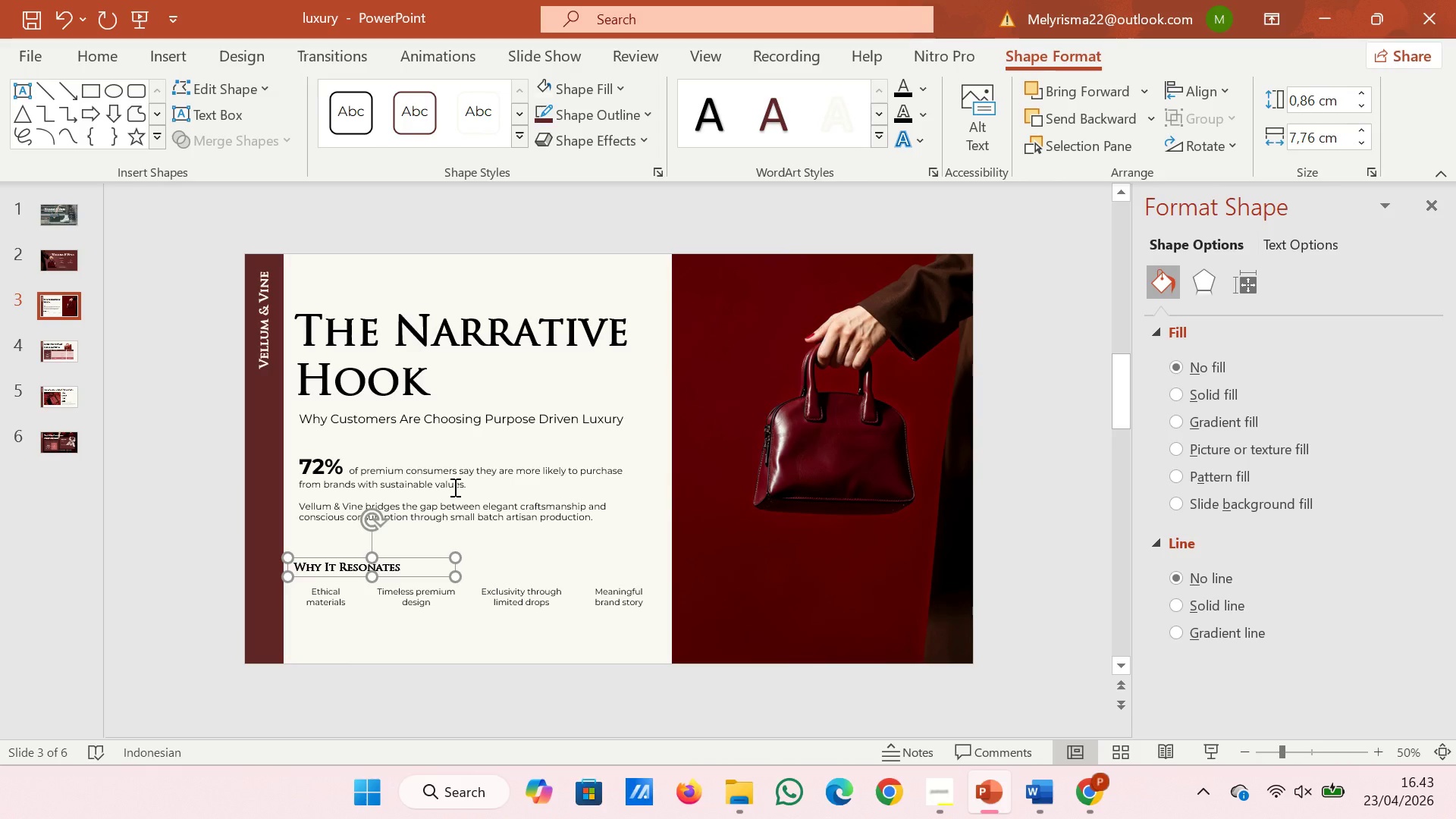 
left_click([455, 487])
 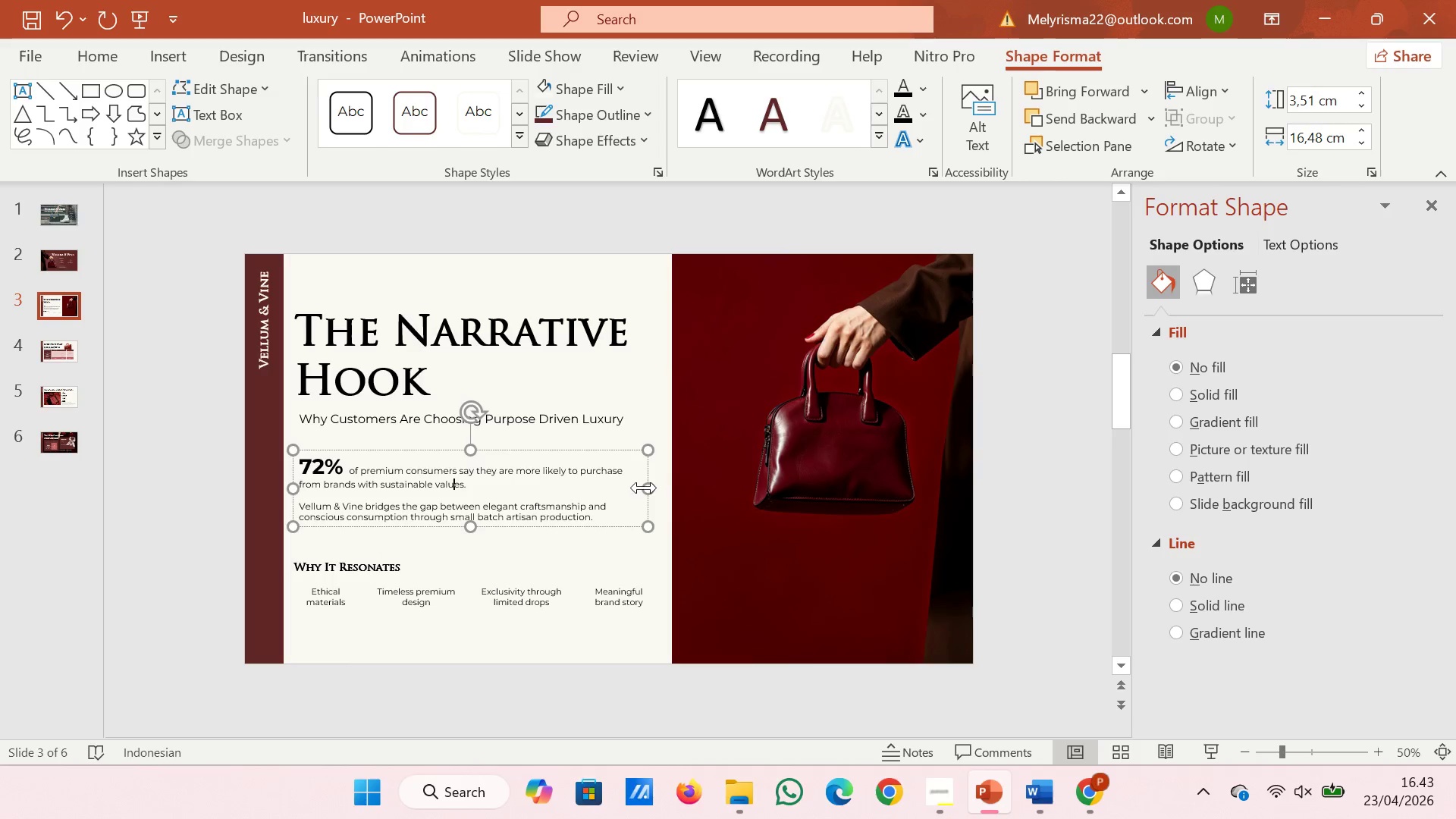 
left_click_drag(start_coordinate=[645, 488], to_coordinate=[595, 488])
 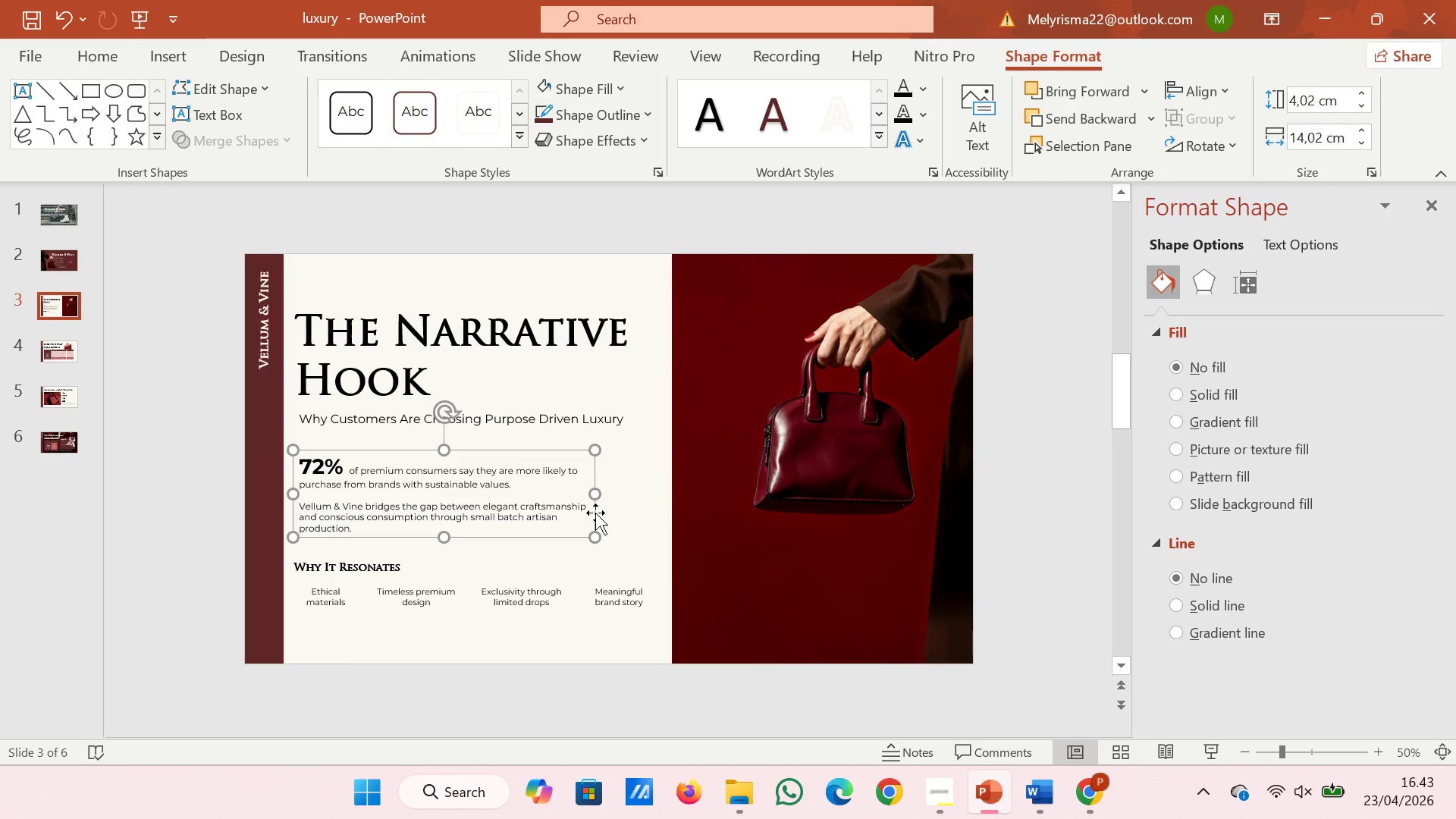 
left_click_drag(start_coordinate=[595, 513], to_coordinate=[620, 507])
 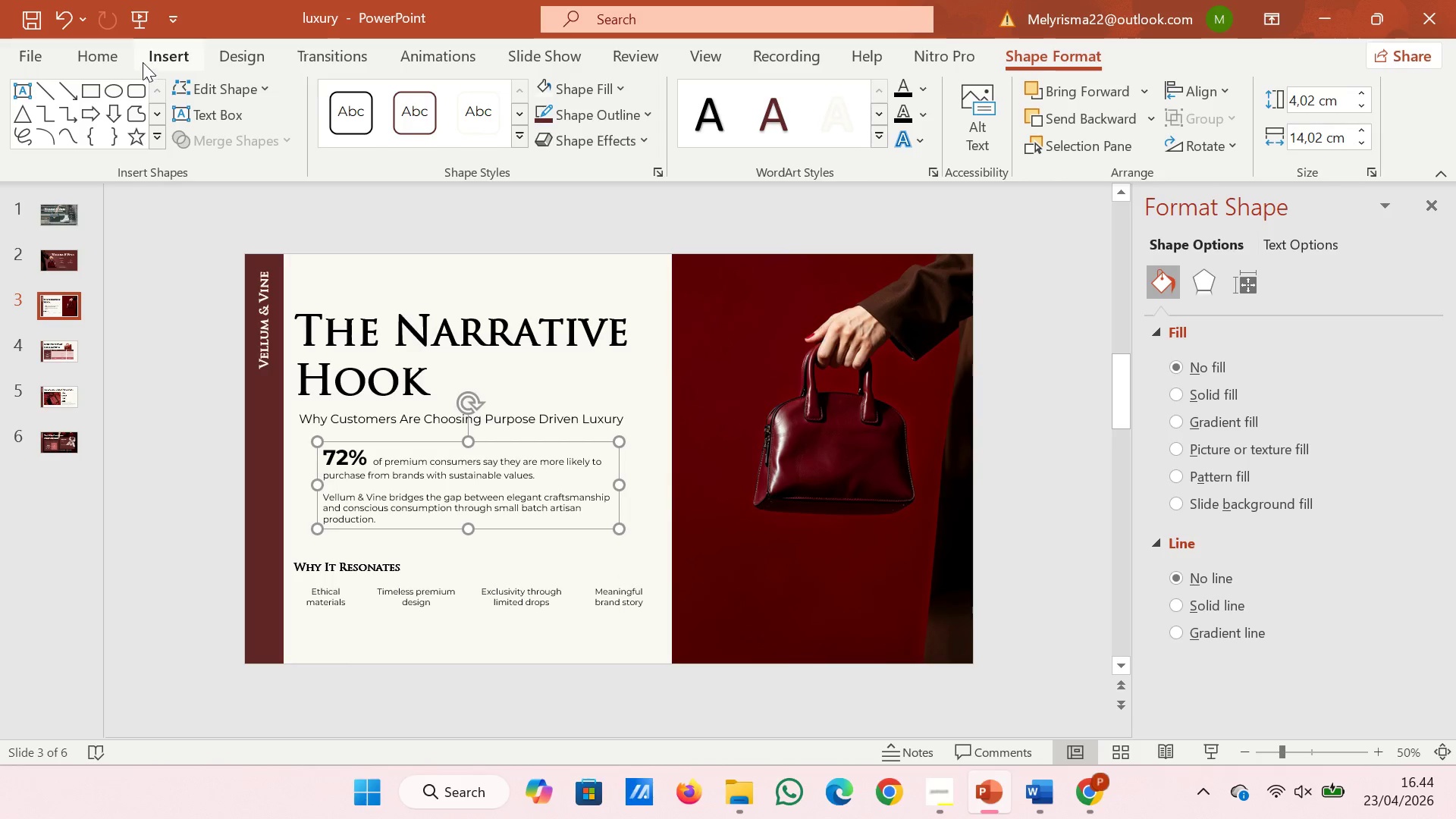 
left_click([108, 58])
 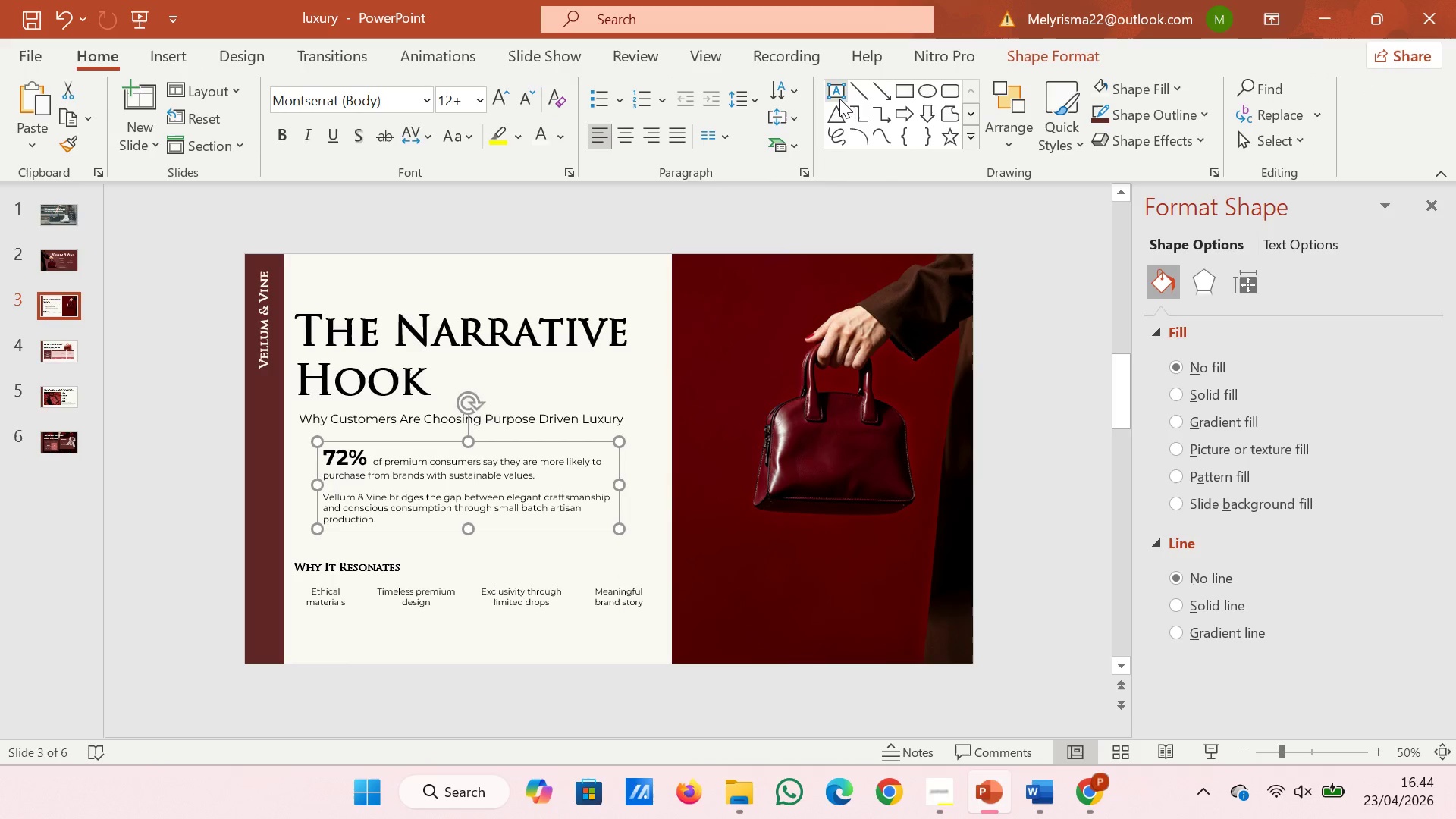 
left_click([868, 96])
 